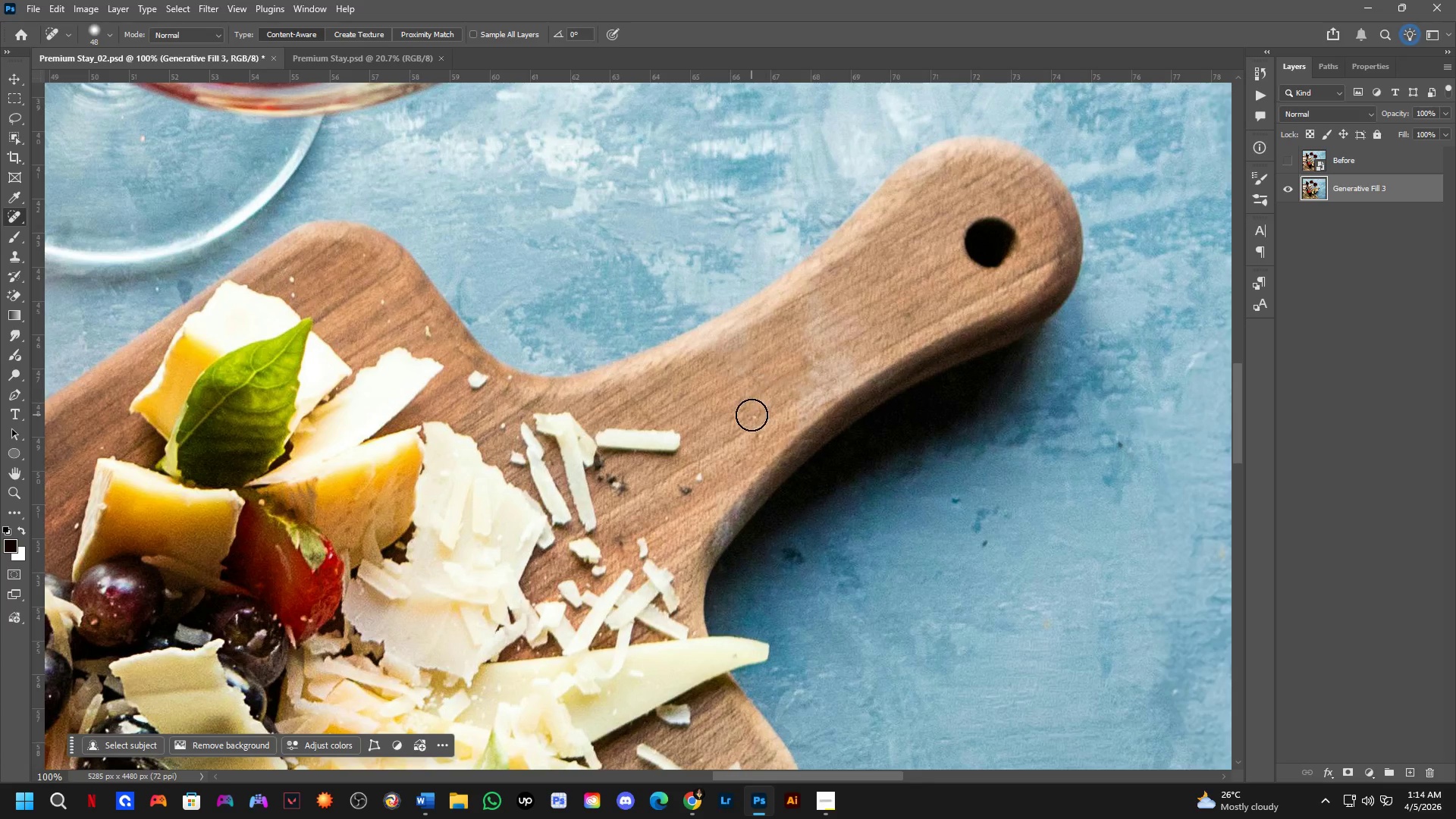 
left_click_drag(start_coordinate=[752, 417], to_coordinate=[752, 429])
 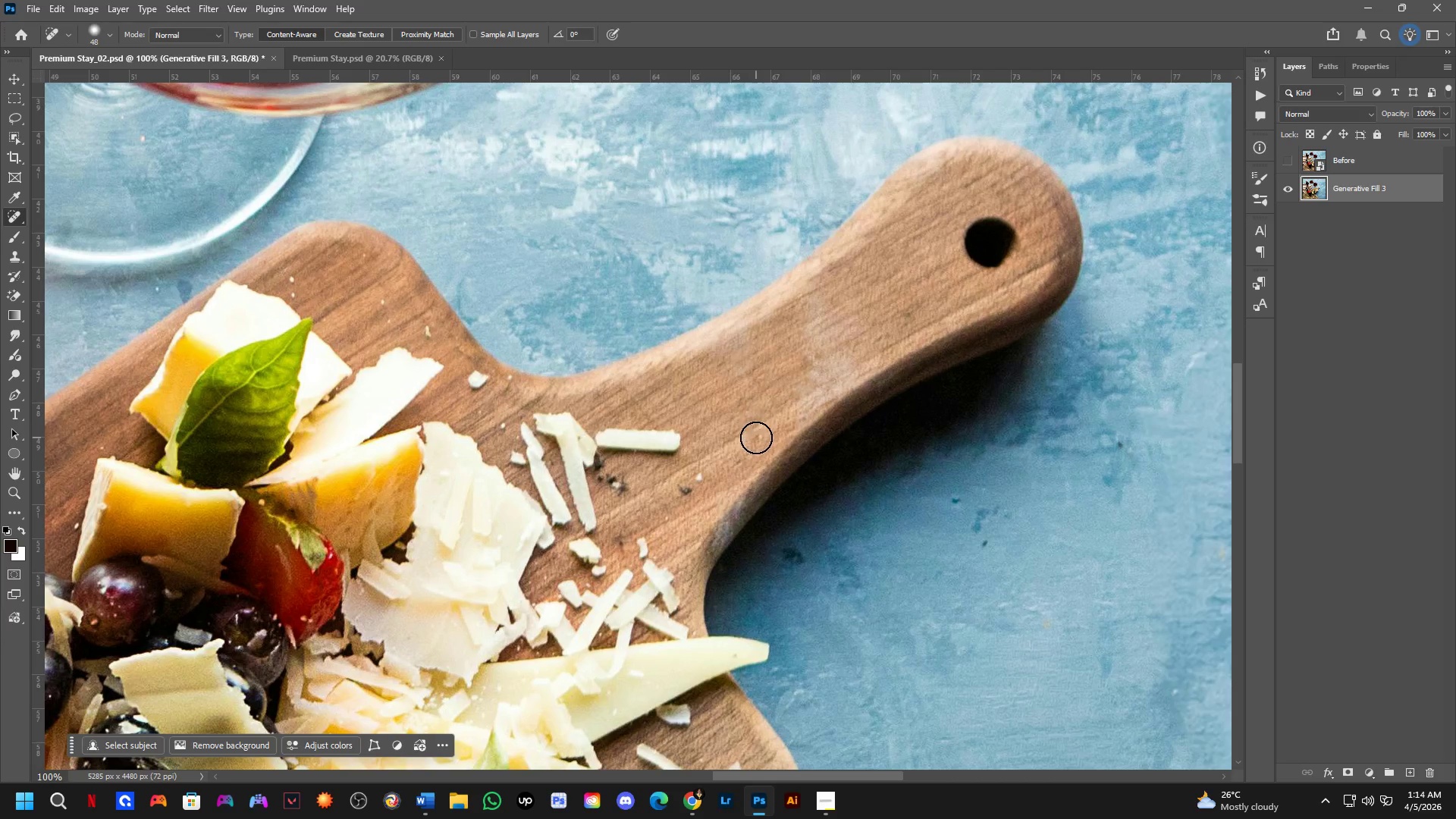 
left_click_drag(start_coordinate=[757, 438], to_coordinate=[751, 440])
 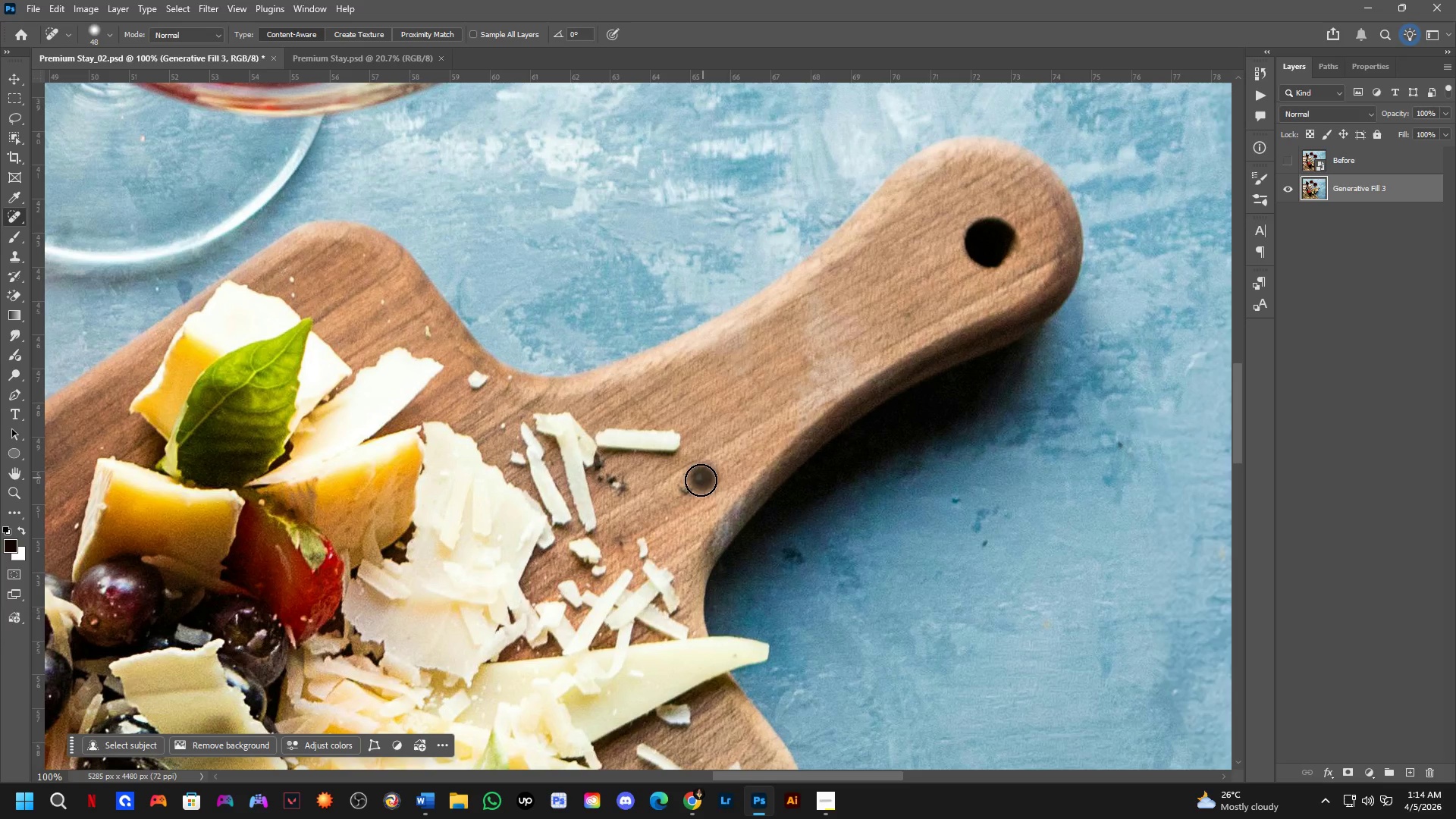 
left_click_drag(start_coordinate=[690, 487], to_coordinate=[679, 495])
 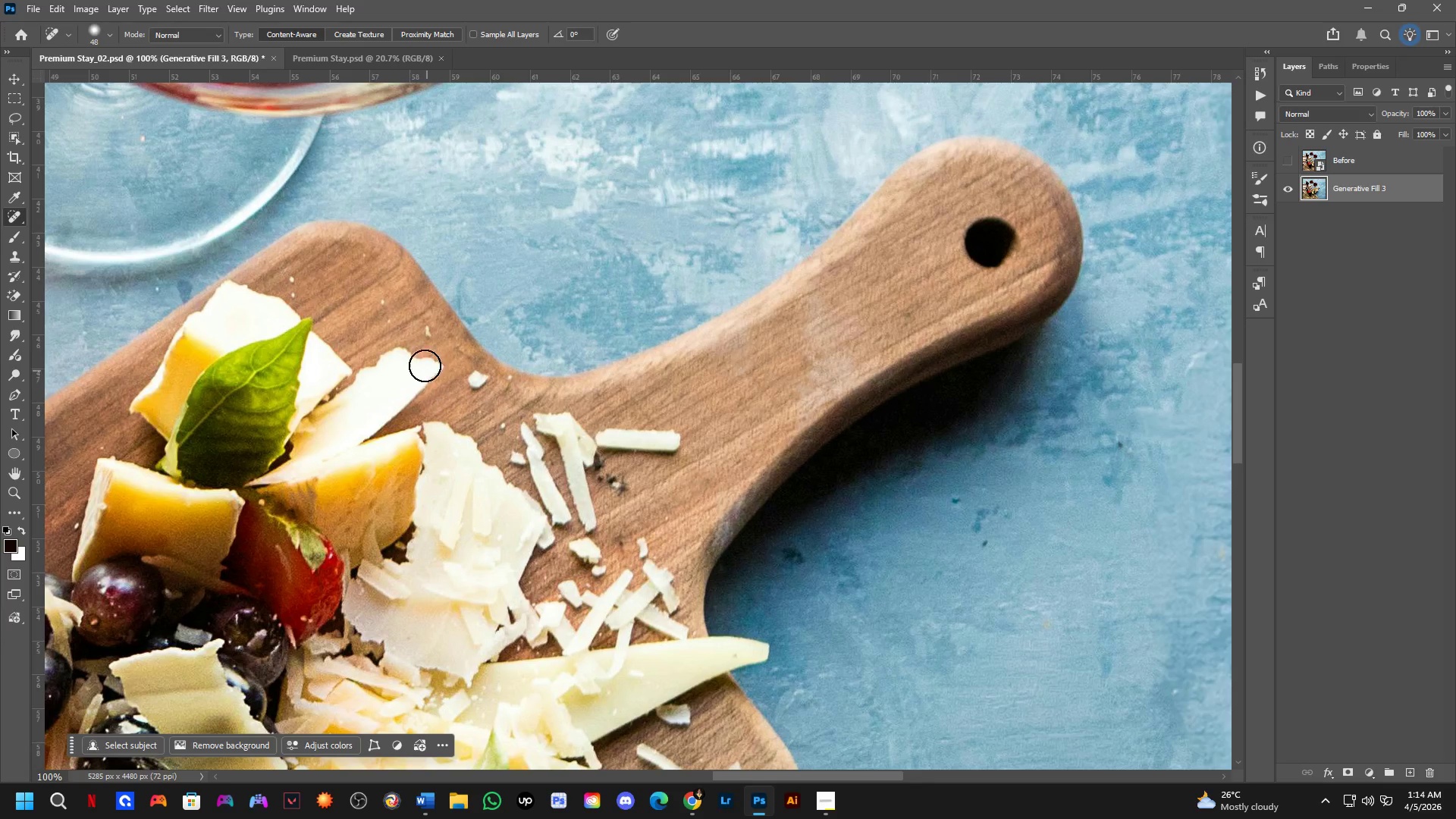 
left_click_drag(start_coordinate=[422, 331], to_coordinate=[431, 334])
 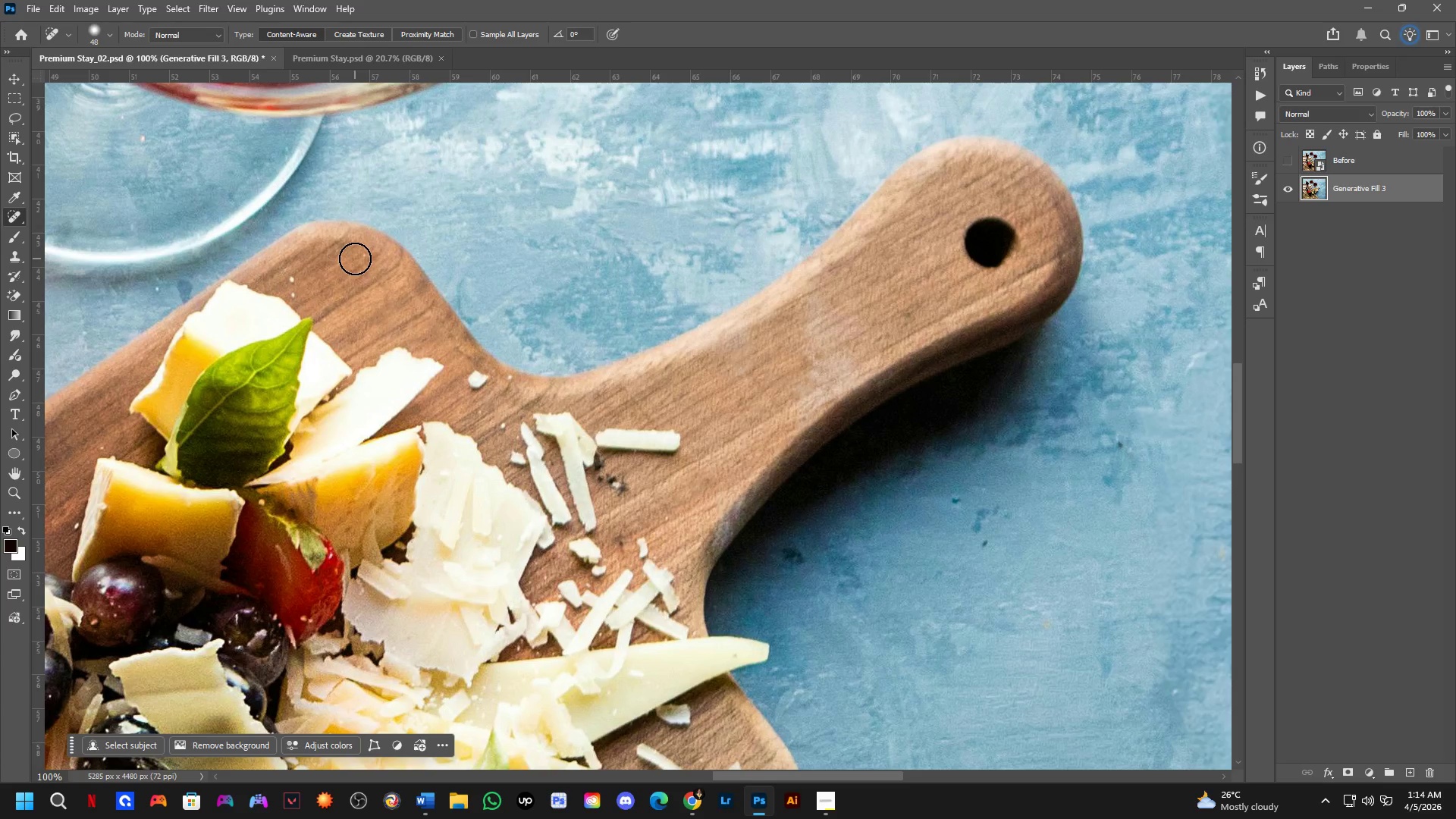 
hold_key(key=Space, duration=0.8)
 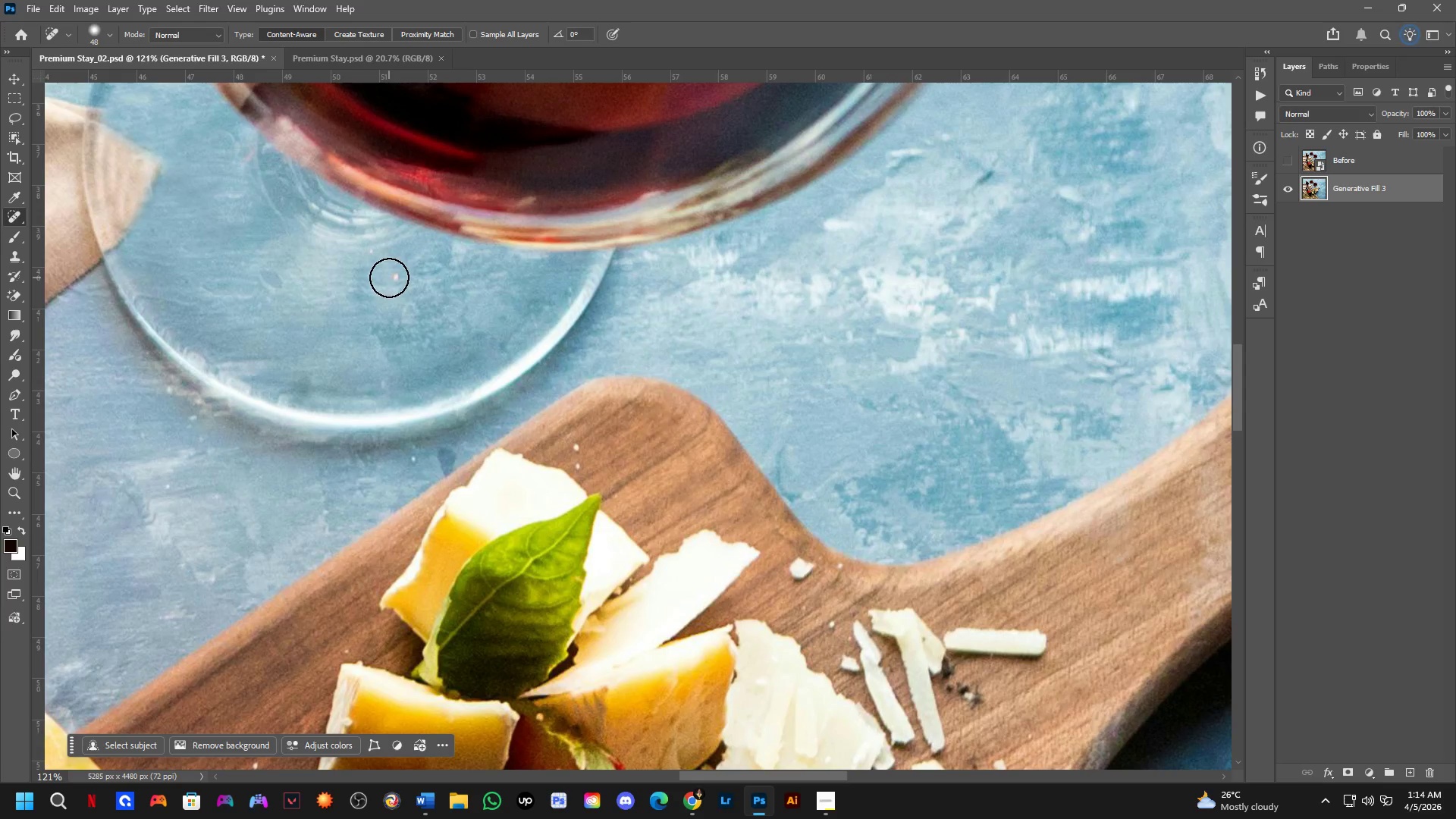 
left_click_drag(start_coordinate=[352, 331], to_coordinate=[617, 500])
 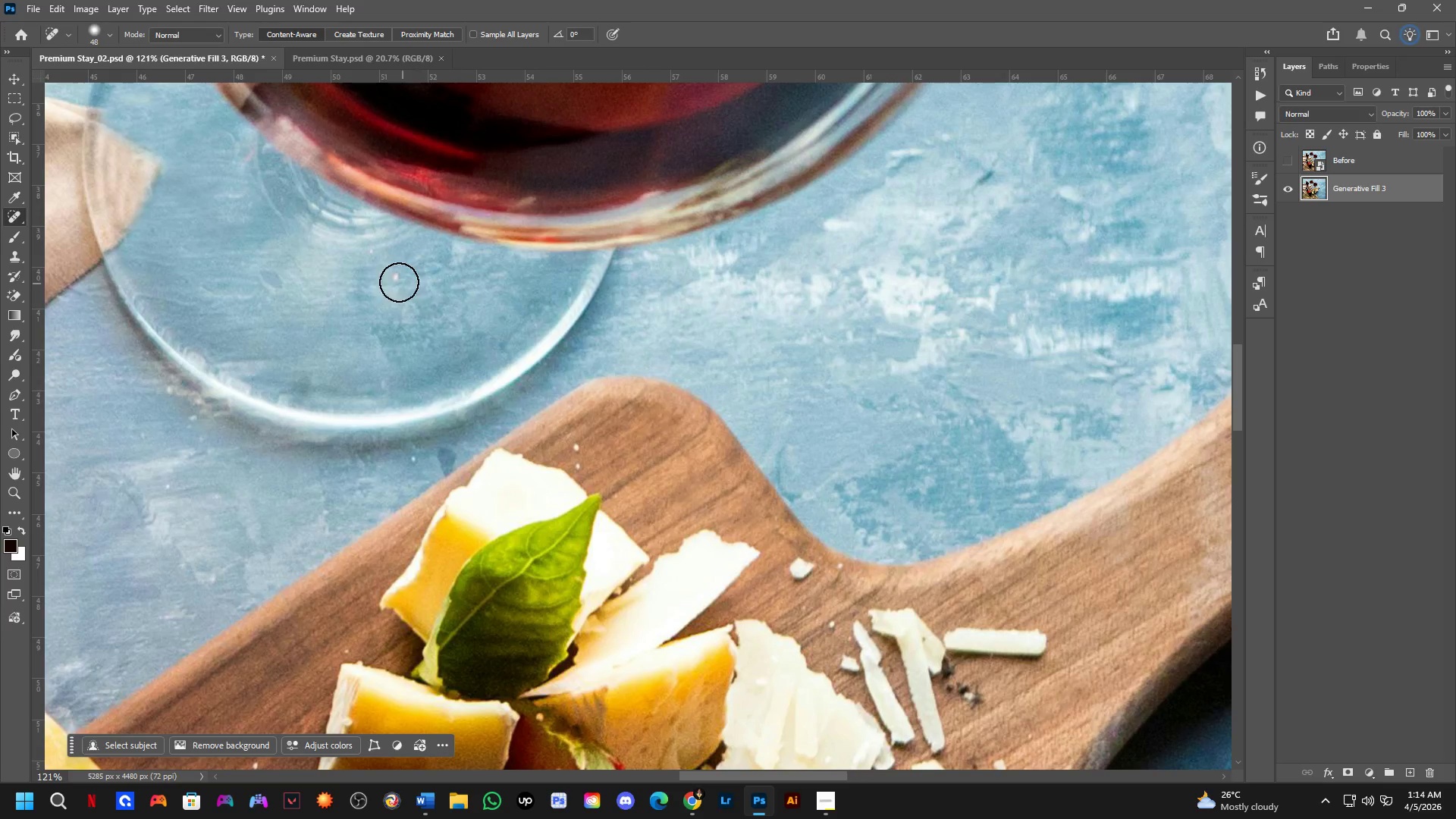 
scroll: coordinate [199, 287], scroll_direction: up, amount: 2.0
 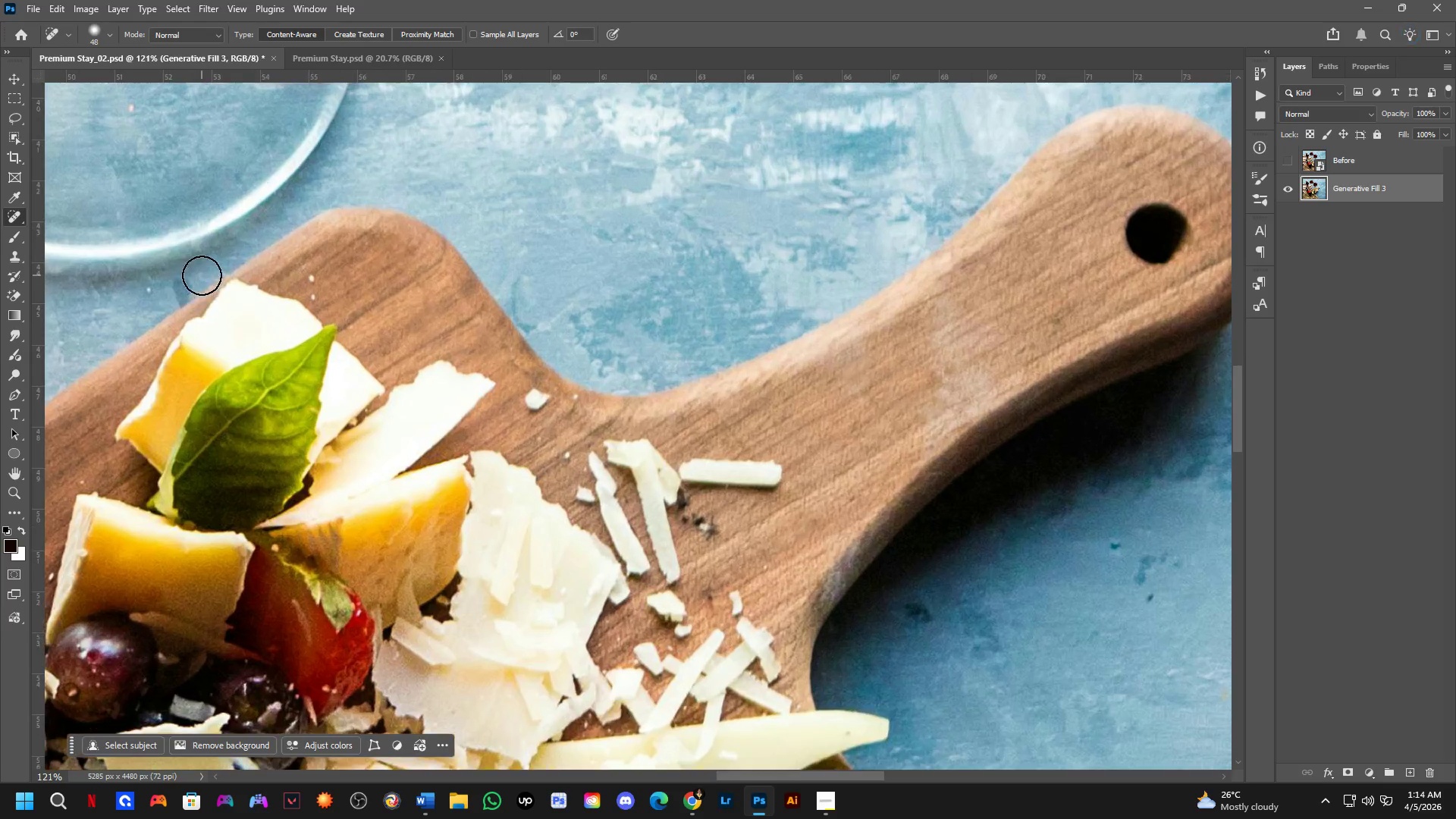 
left_click([389, 278])
 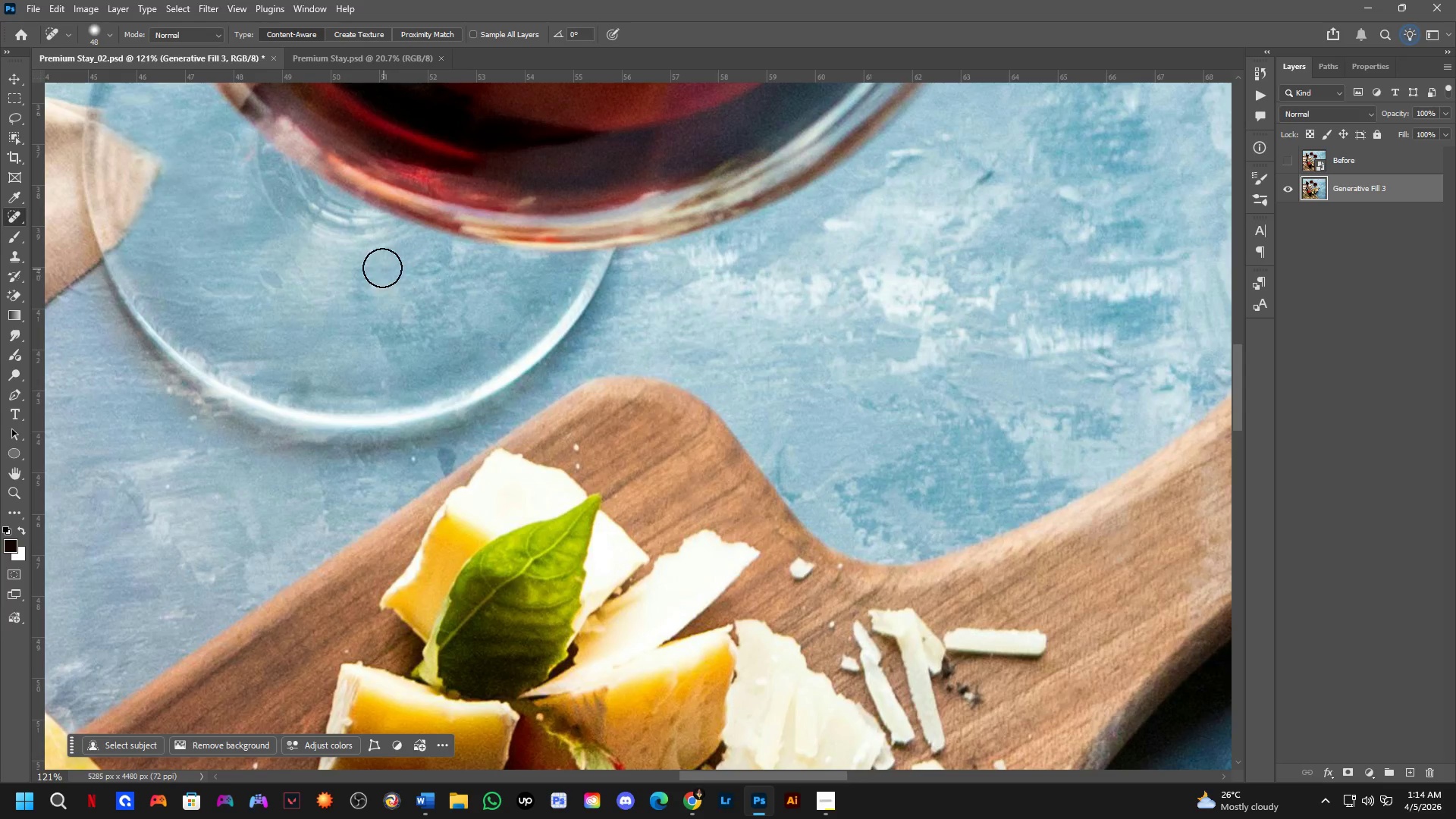 
left_click([371, 253])
 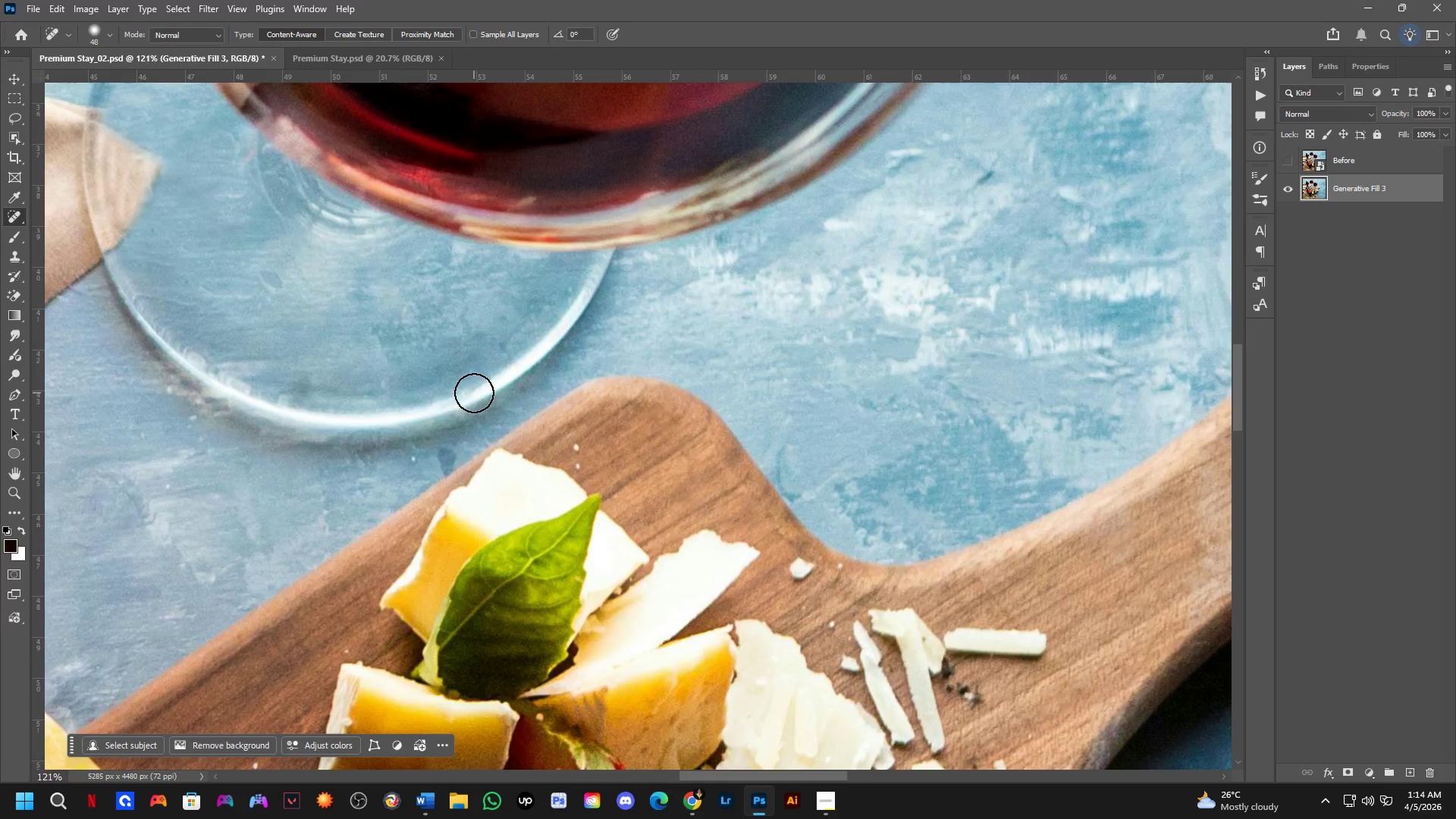 
hold_key(key=Space, duration=0.52)
 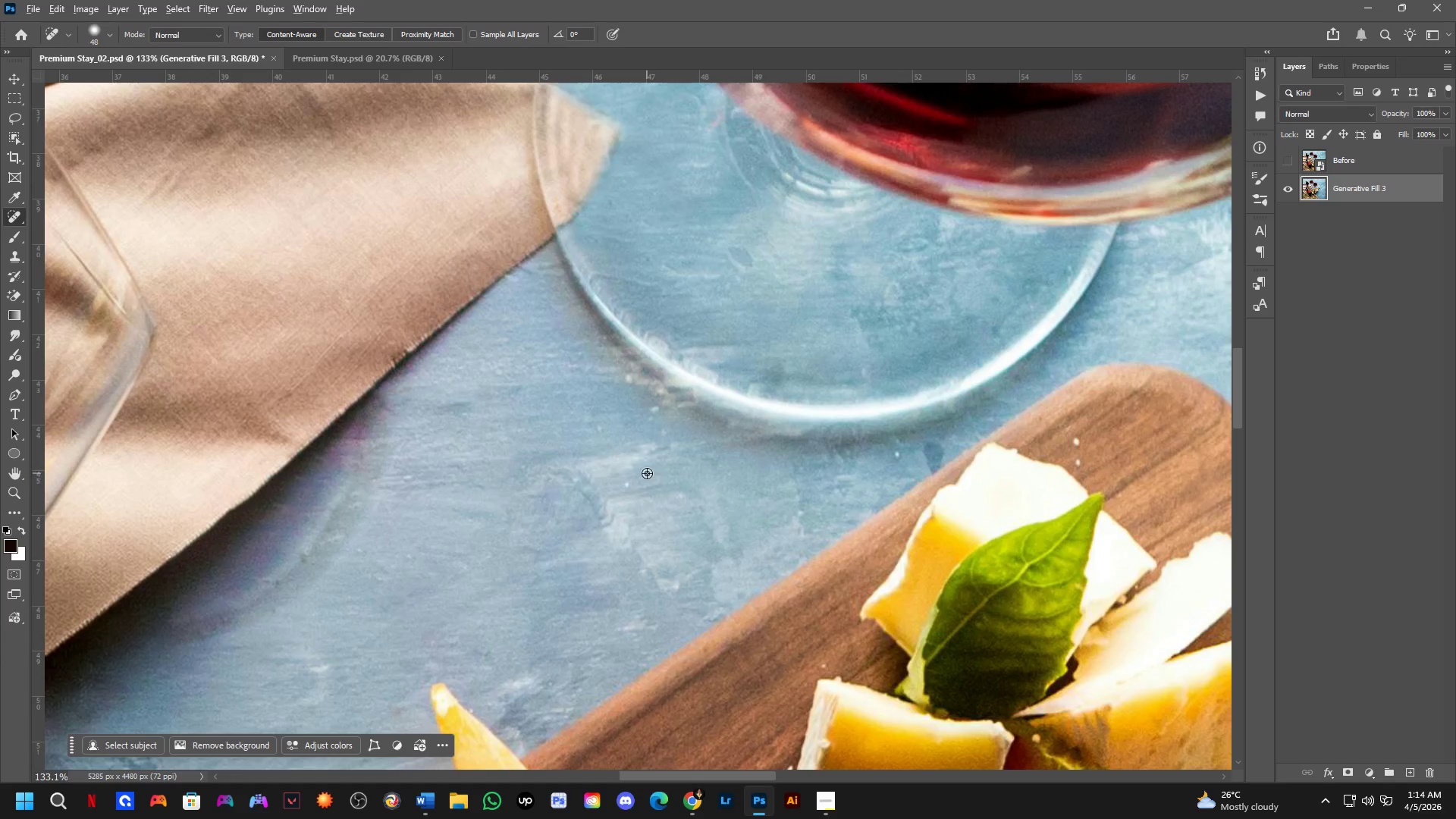 
left_click_drag(start_coordinate=[222, 423], to_coordinate=[639, 426])
 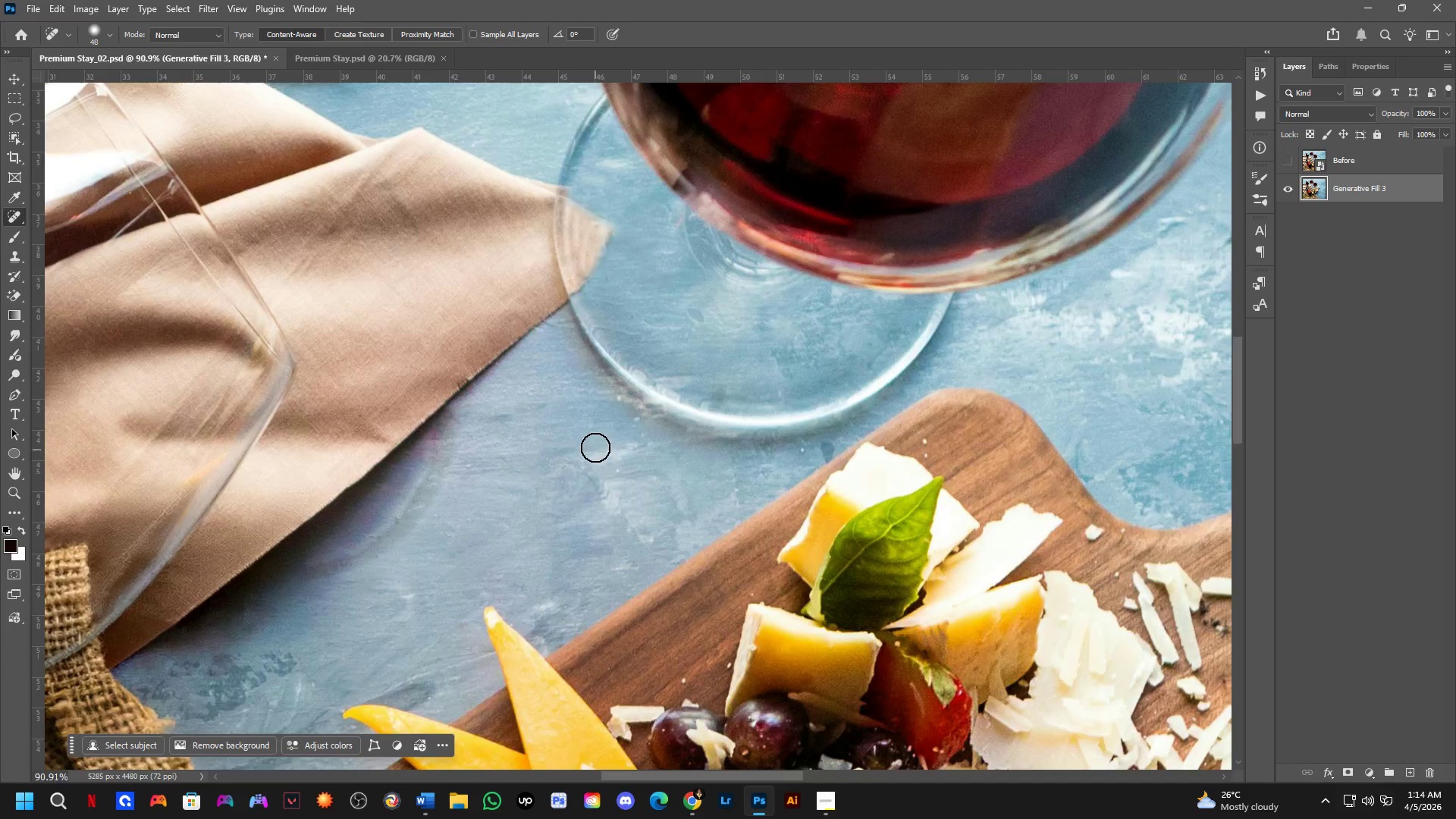 
scroll: coordinate [284, 417], scroll_direction: down, amount: 3.0
 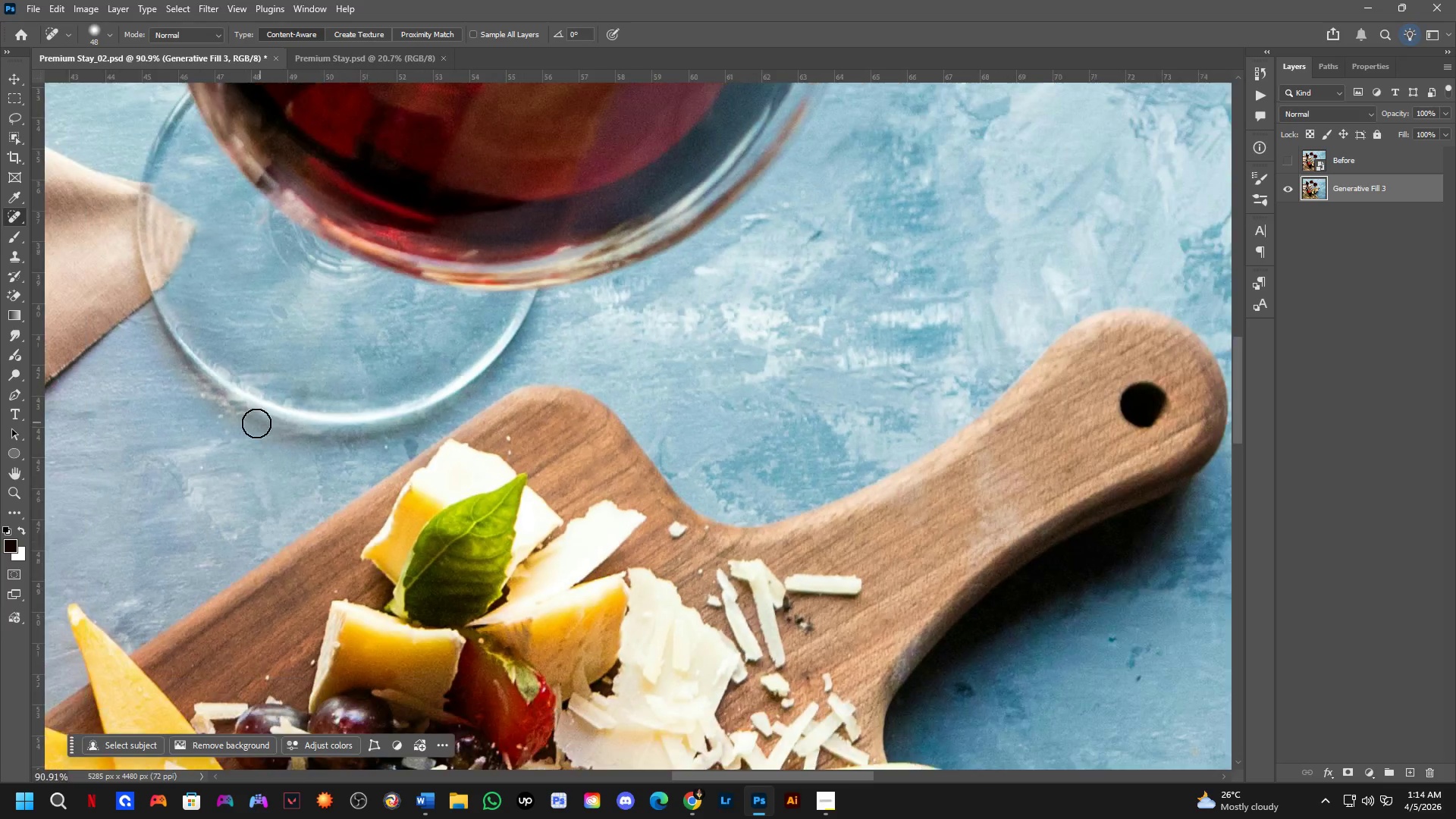 
hold_key(key=AltLeft, duration=0.55)
 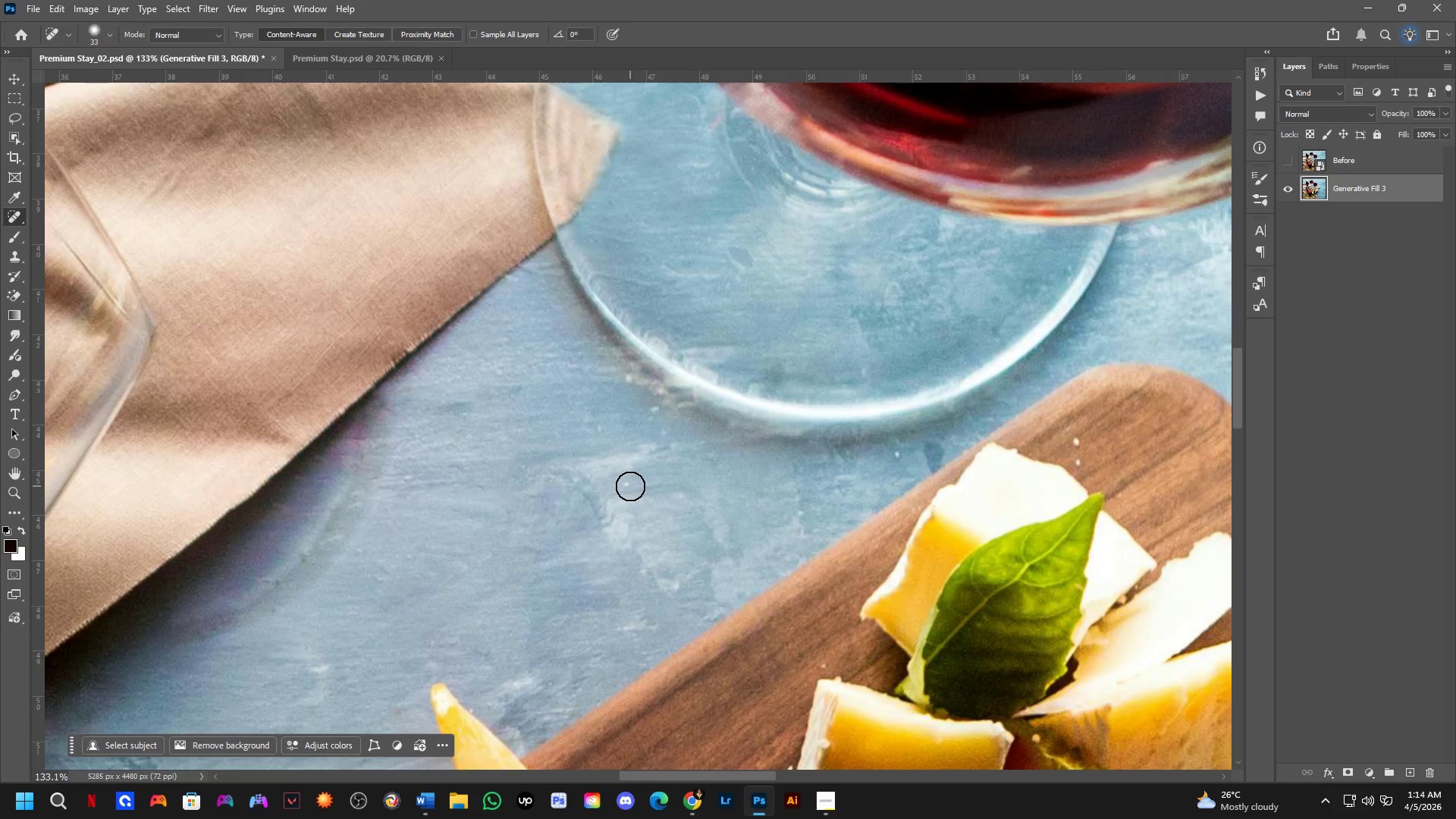 
scroll: coordinate [607, 430], scroll_direction: up, amount: 4.0
 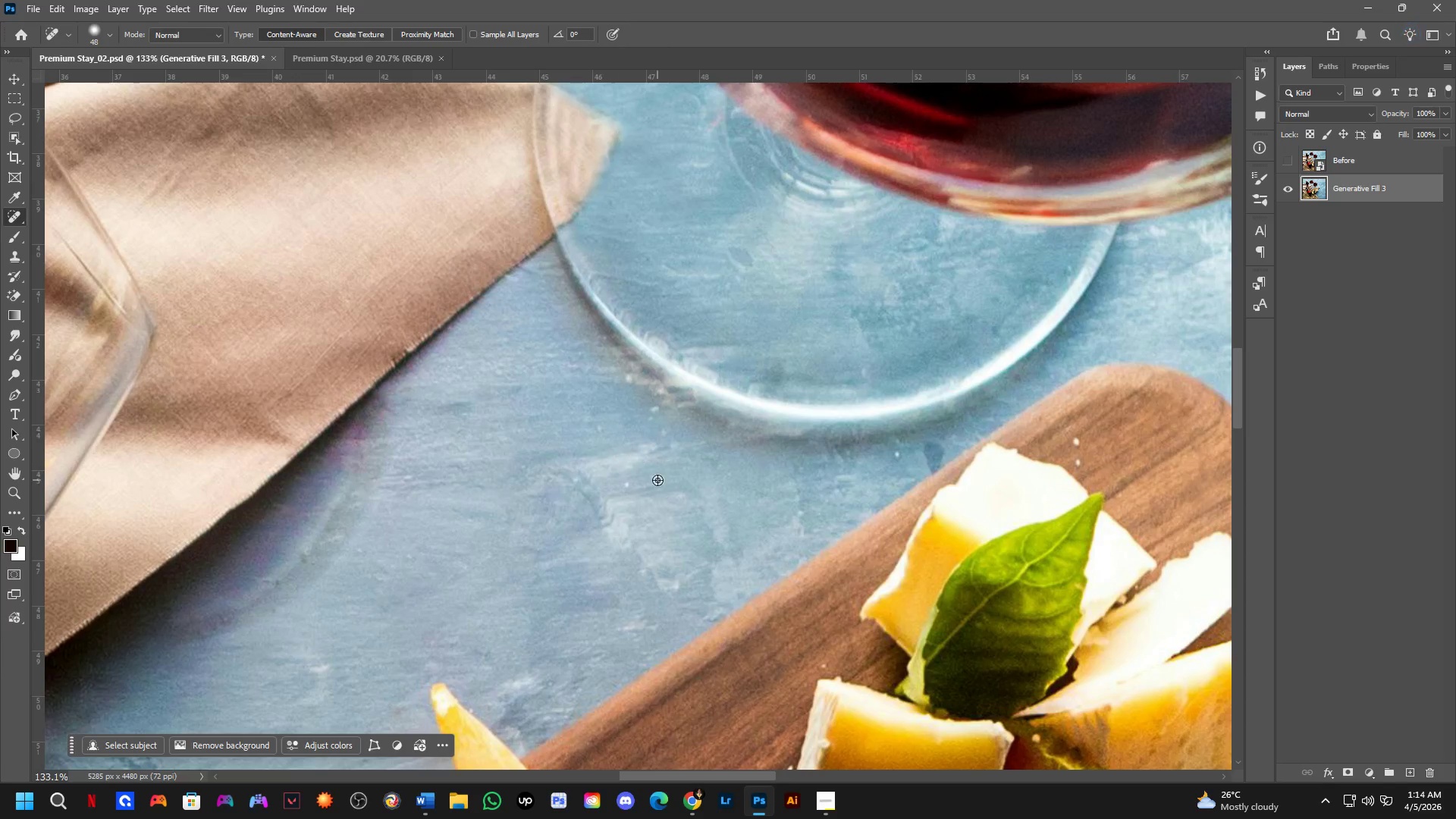 
left_click([630, 486])
 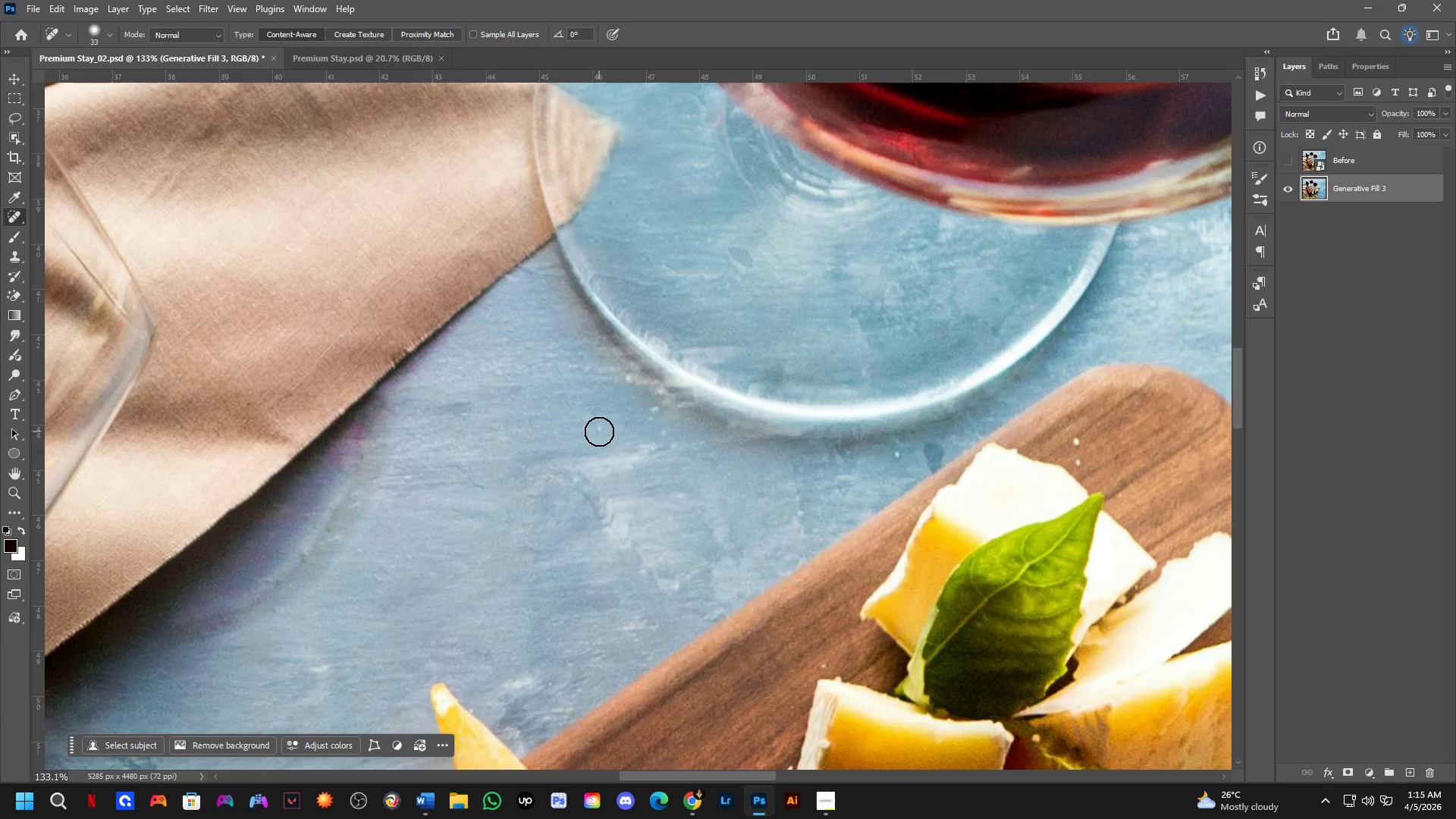 
left_click_drag(start_coordinate=[599, 431], to_coordinate=[594, 432])
 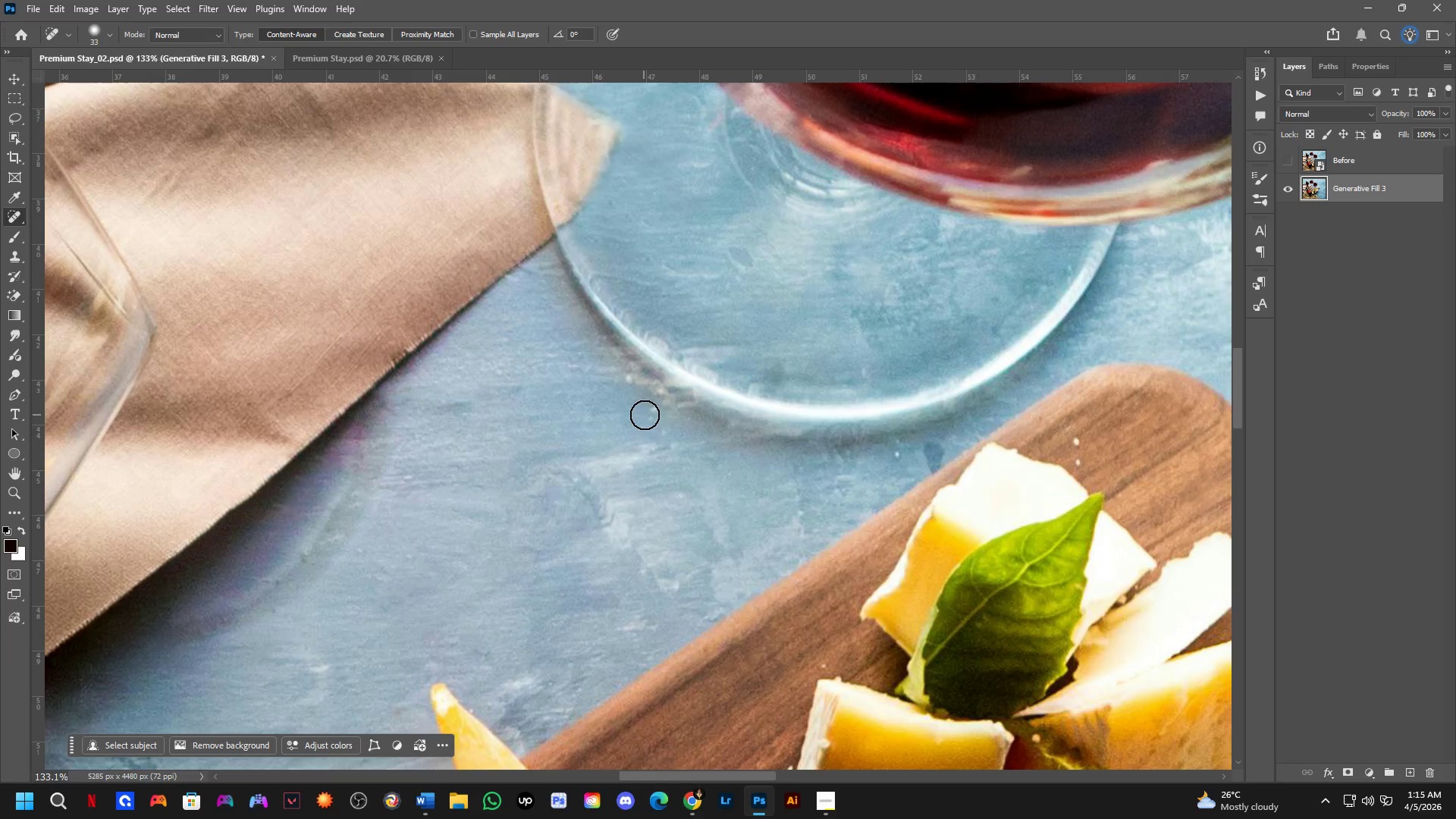 
left_click_drag(start_coordinate=[653, 414], to_coordinate=[661, 410])
 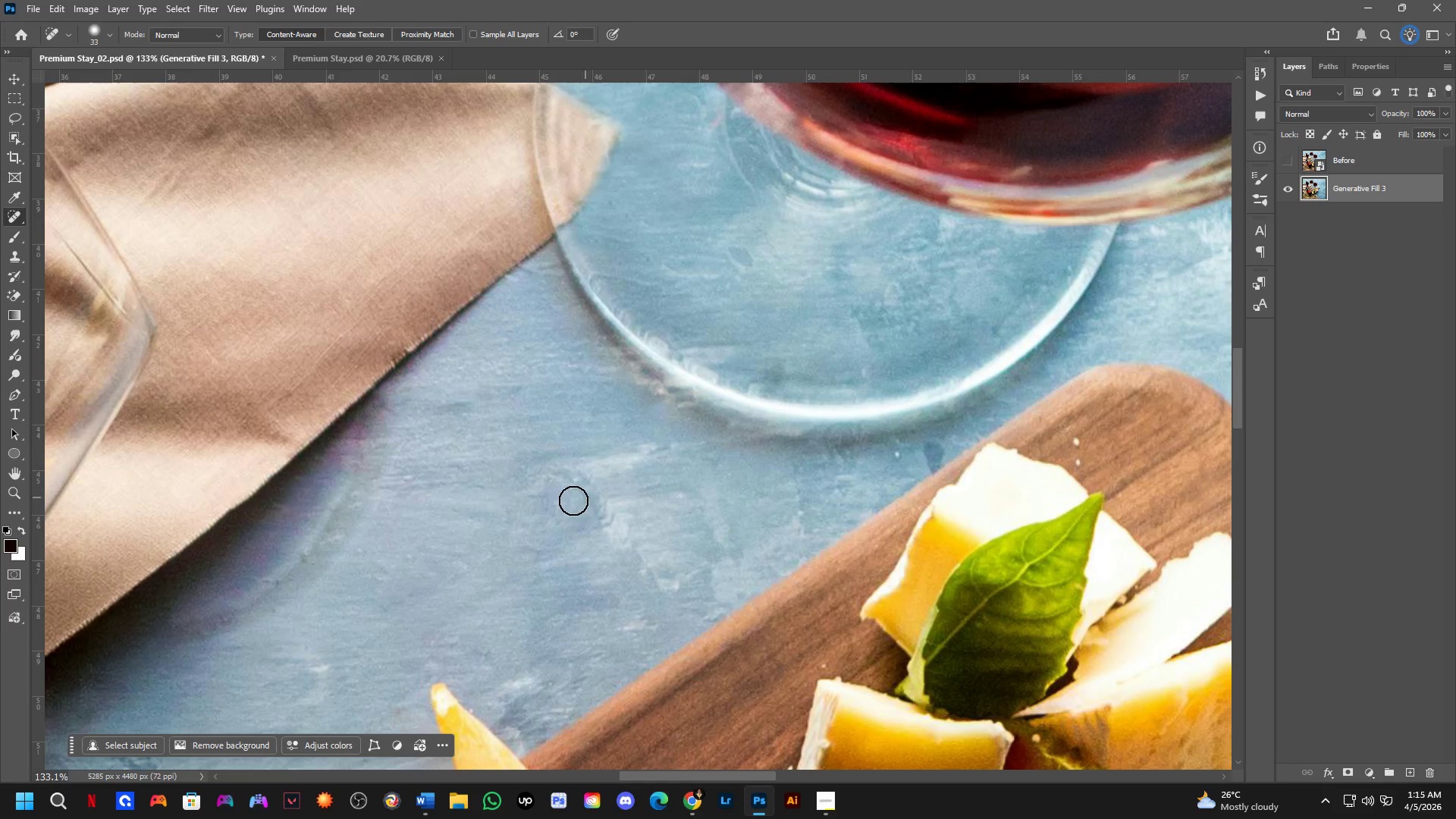 
left_click_drag(start_coordinate=[402, 472], to_coordinate=[413, 470])
 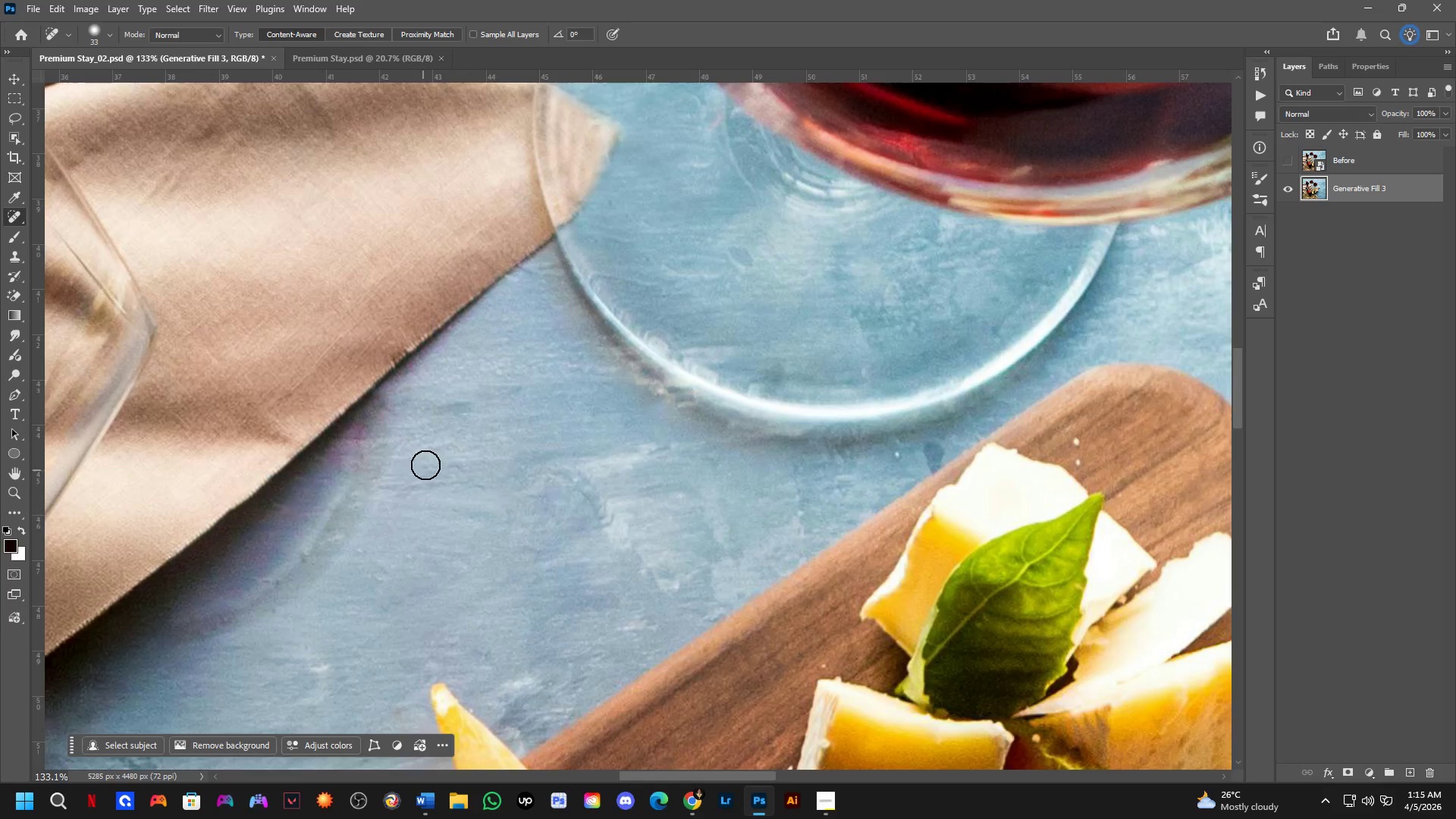 
hold_key(key=Space, duration=0.56)
 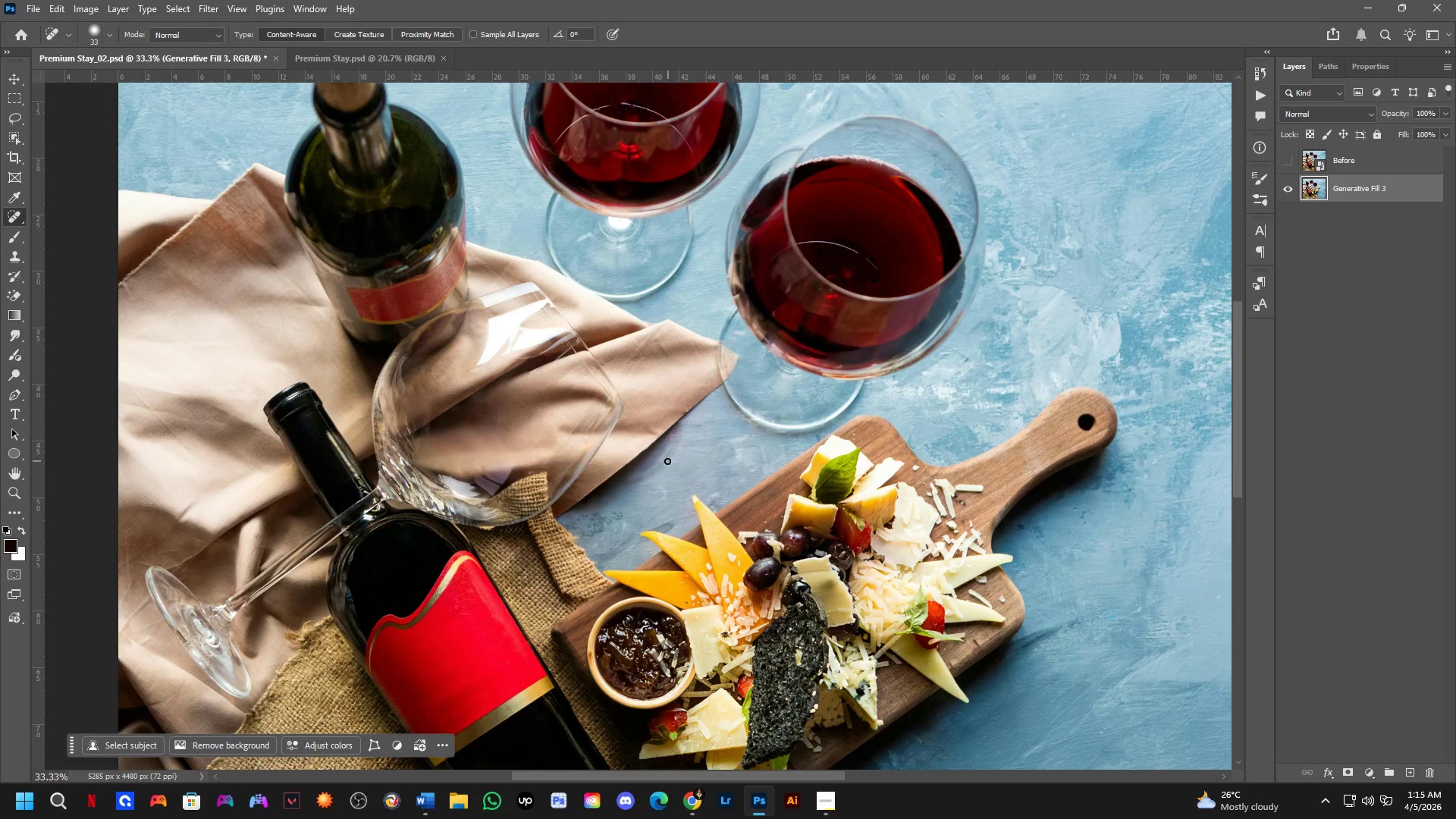 
left_click_drag(start_coordinate=[451, 535], to_coordinate=[732, 506])
 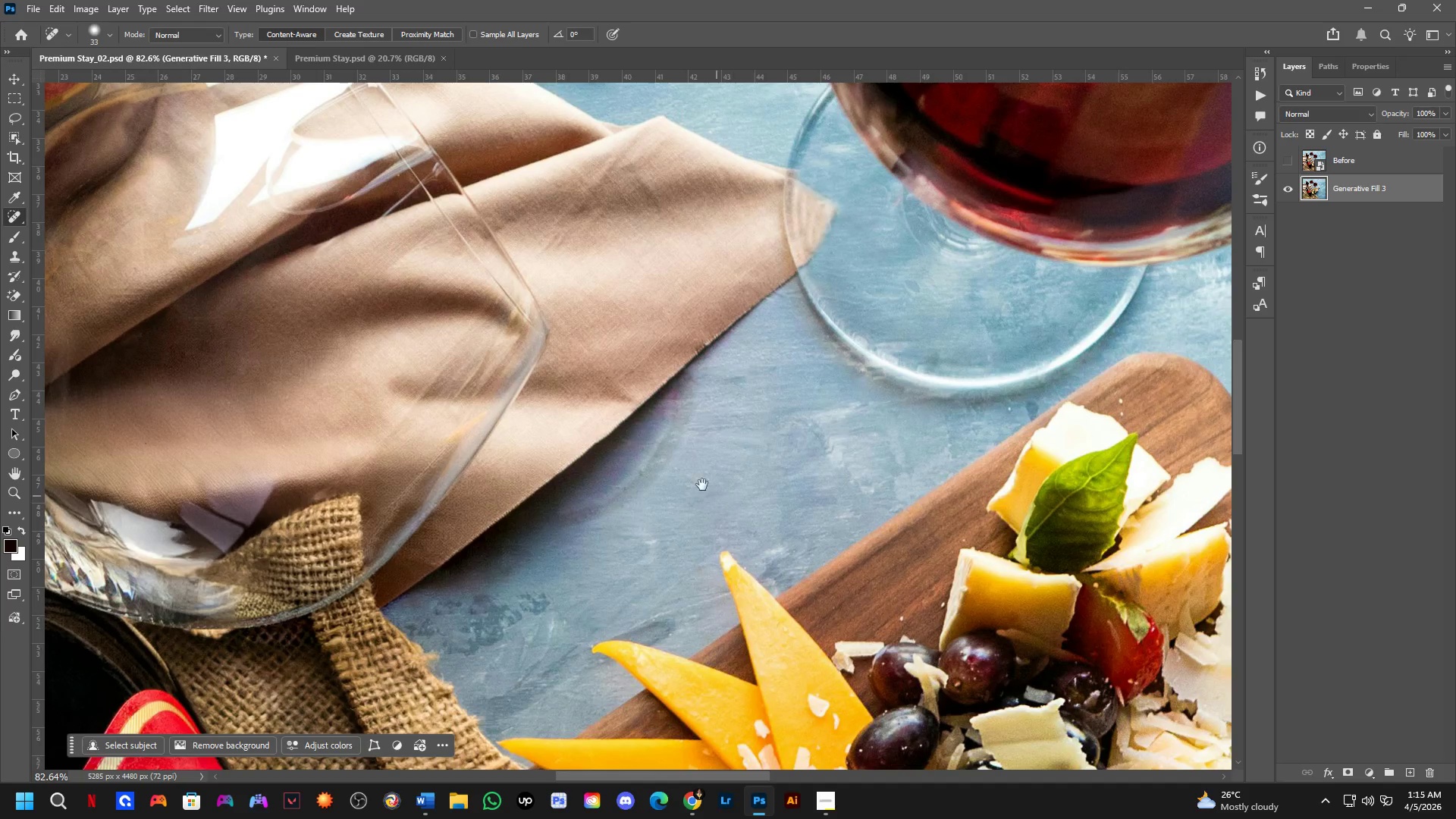 
scroll: coordinate [454, 412], scroll_direction: down, amount: 5.0
 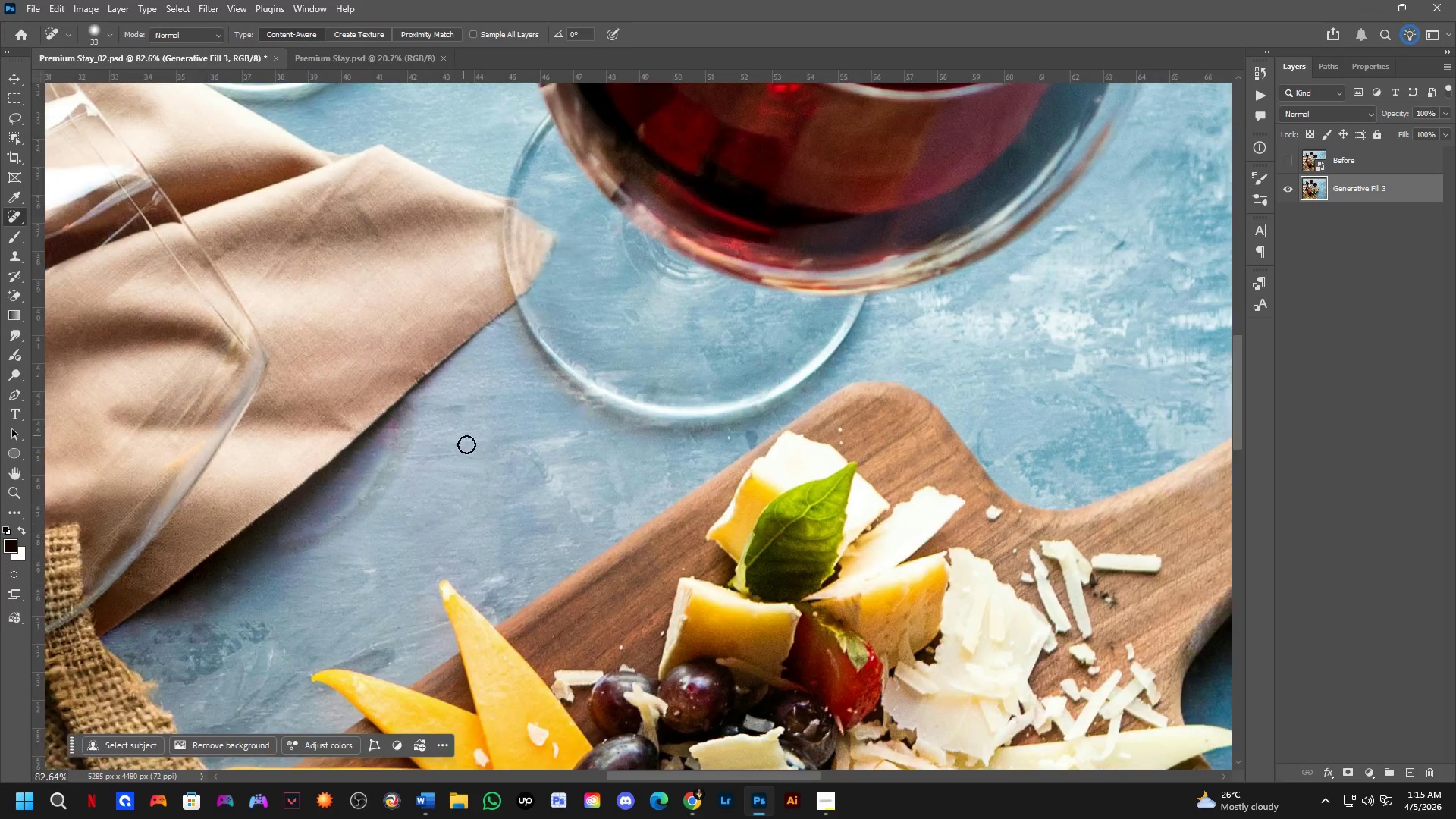 
key(Shift+ShiftLeft)
 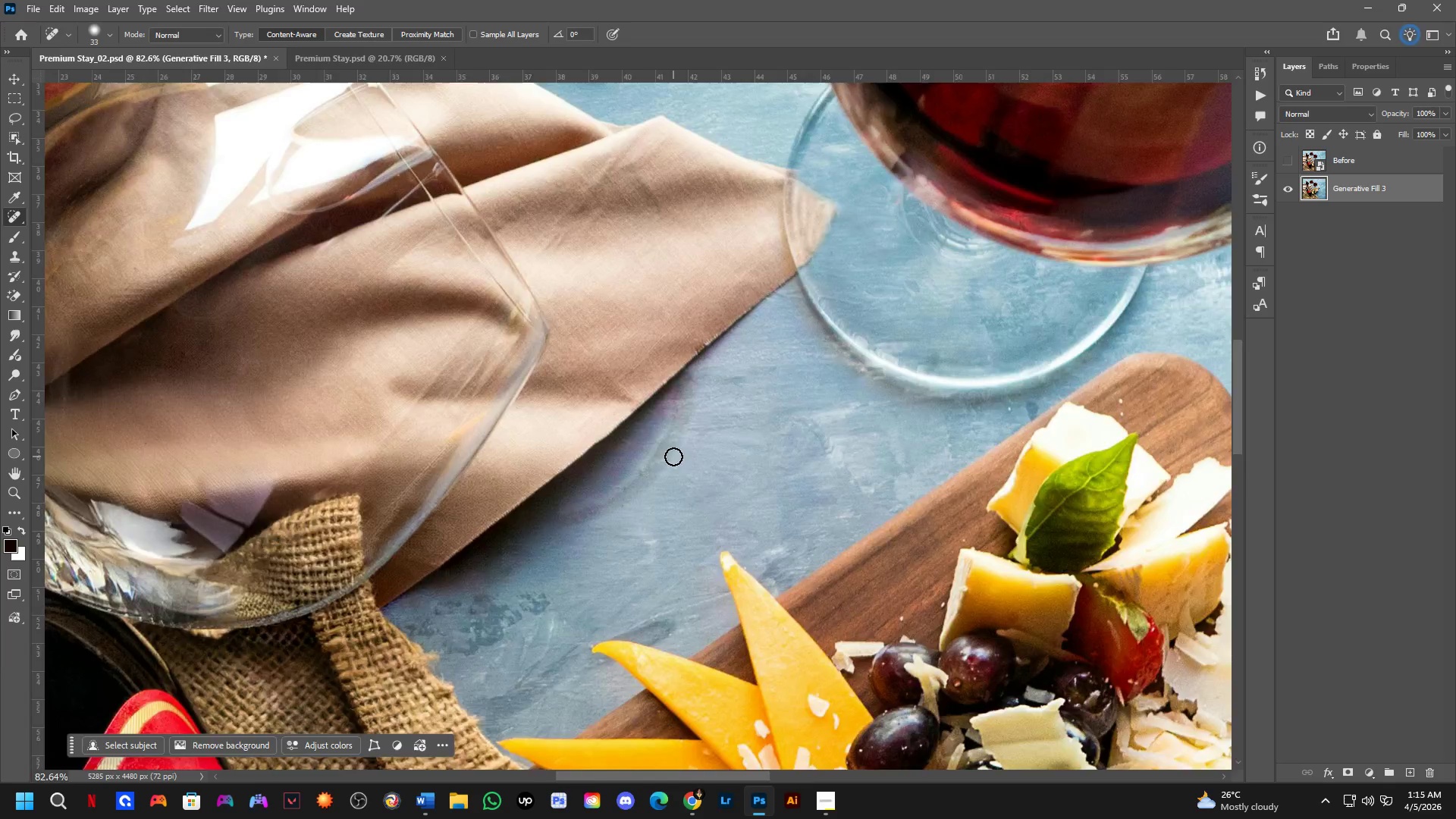 
hold_key(key=ShiftLeft, duration=0.84)
 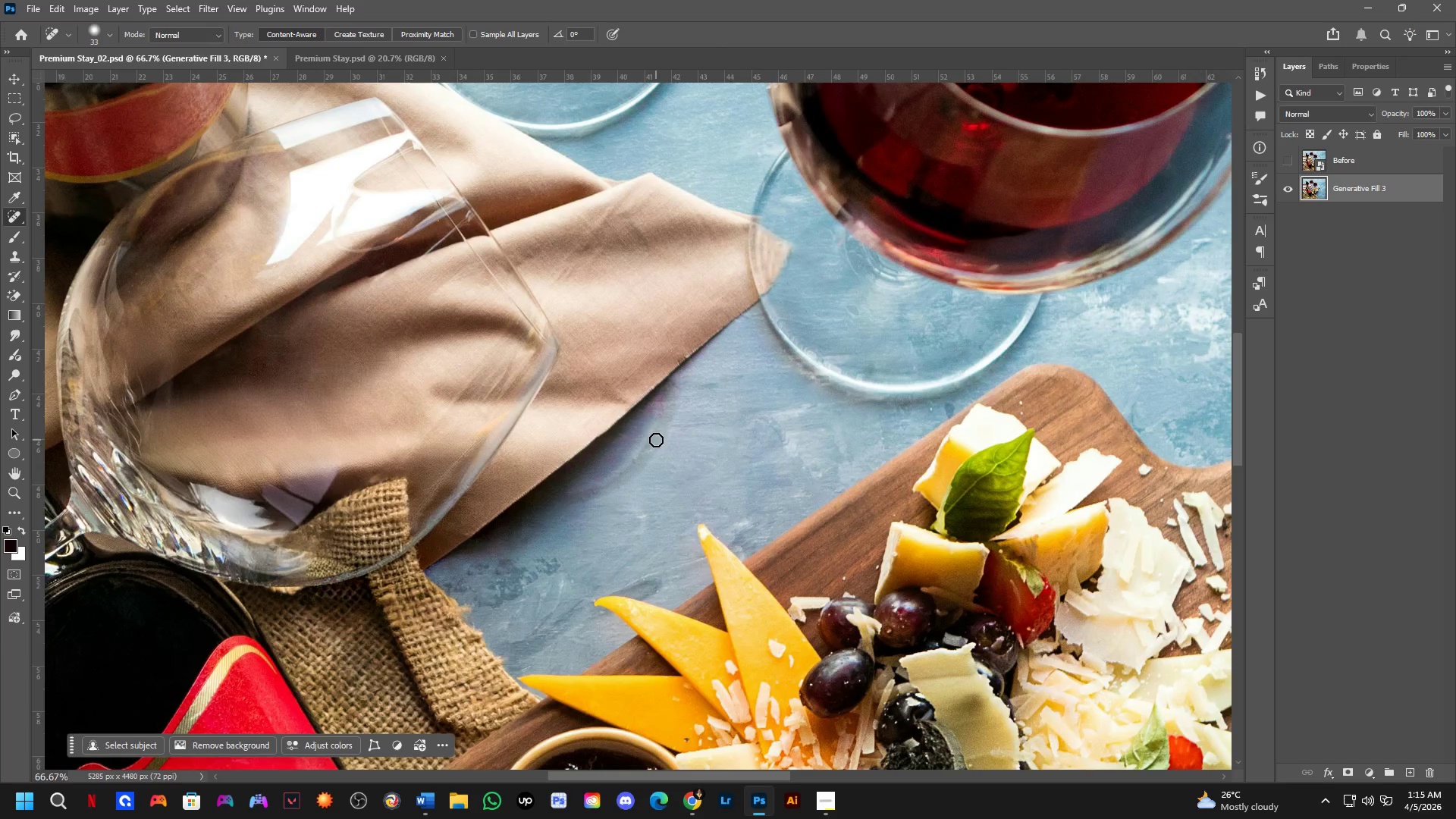 
scroll: coordinate [673, 457], scroll_direction: down, amount: 3.0
 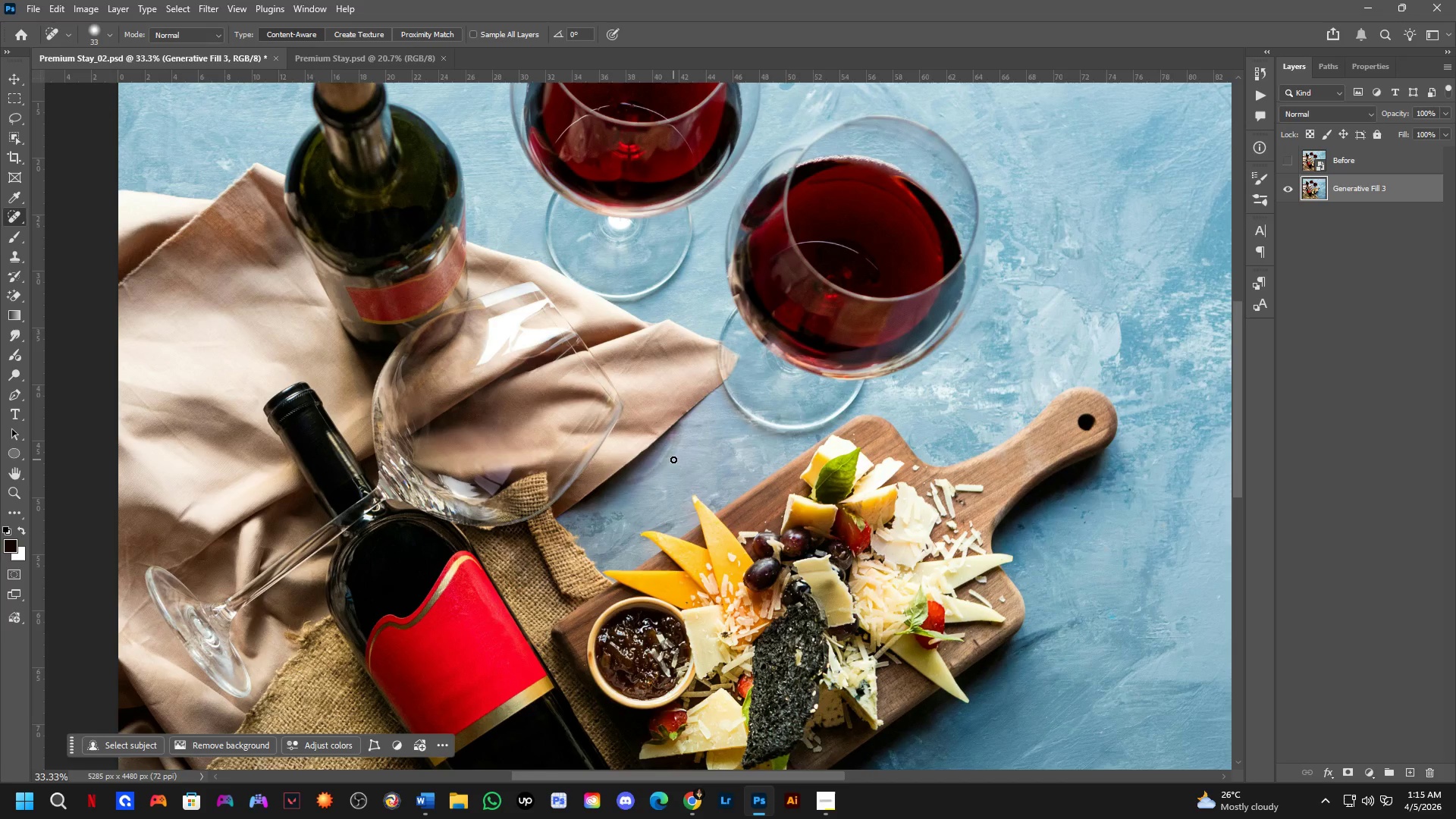 
key(Shift+ShiftLeft)
 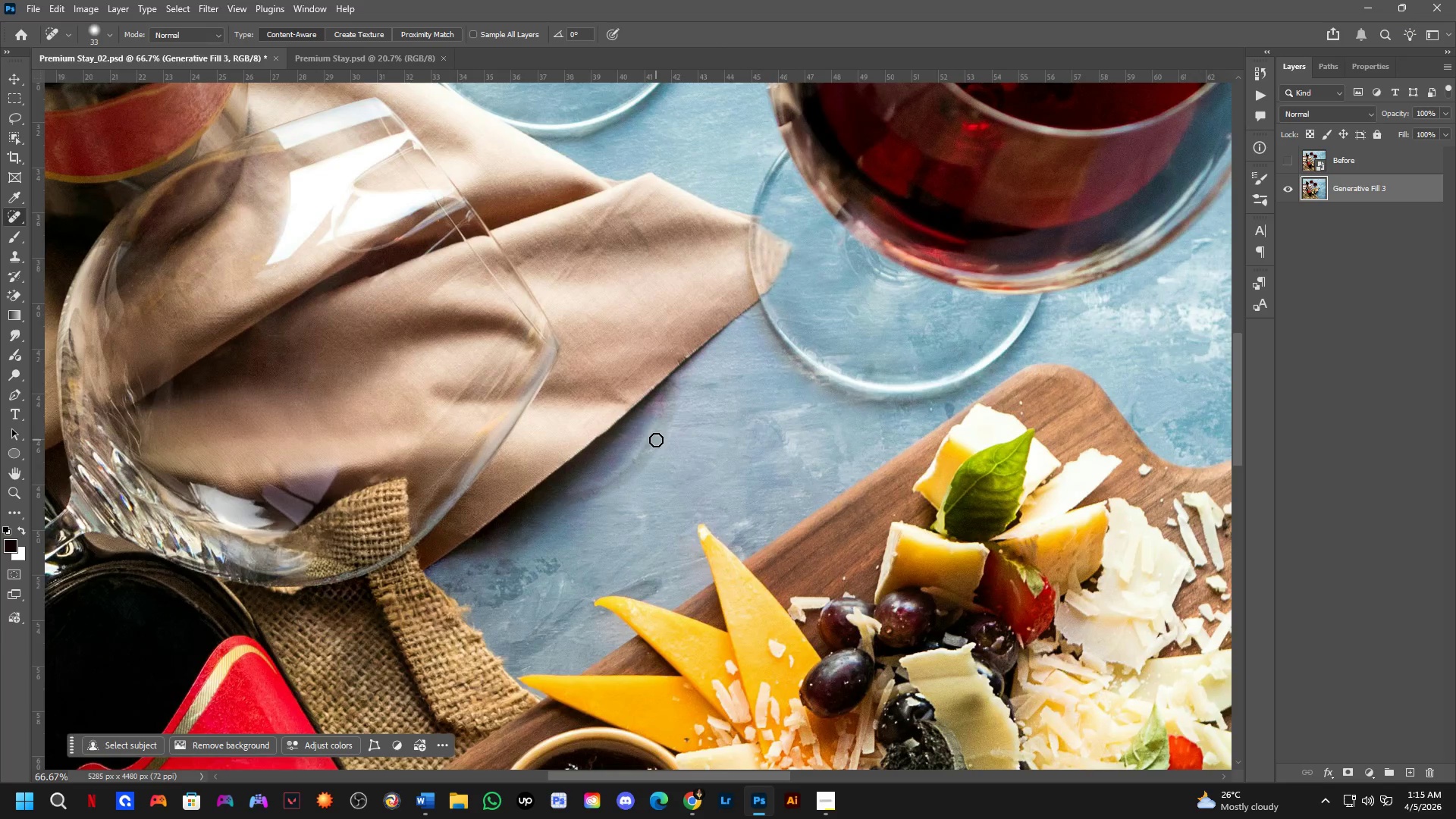 
hold_key(key=AltLeft, duration=0.36)
 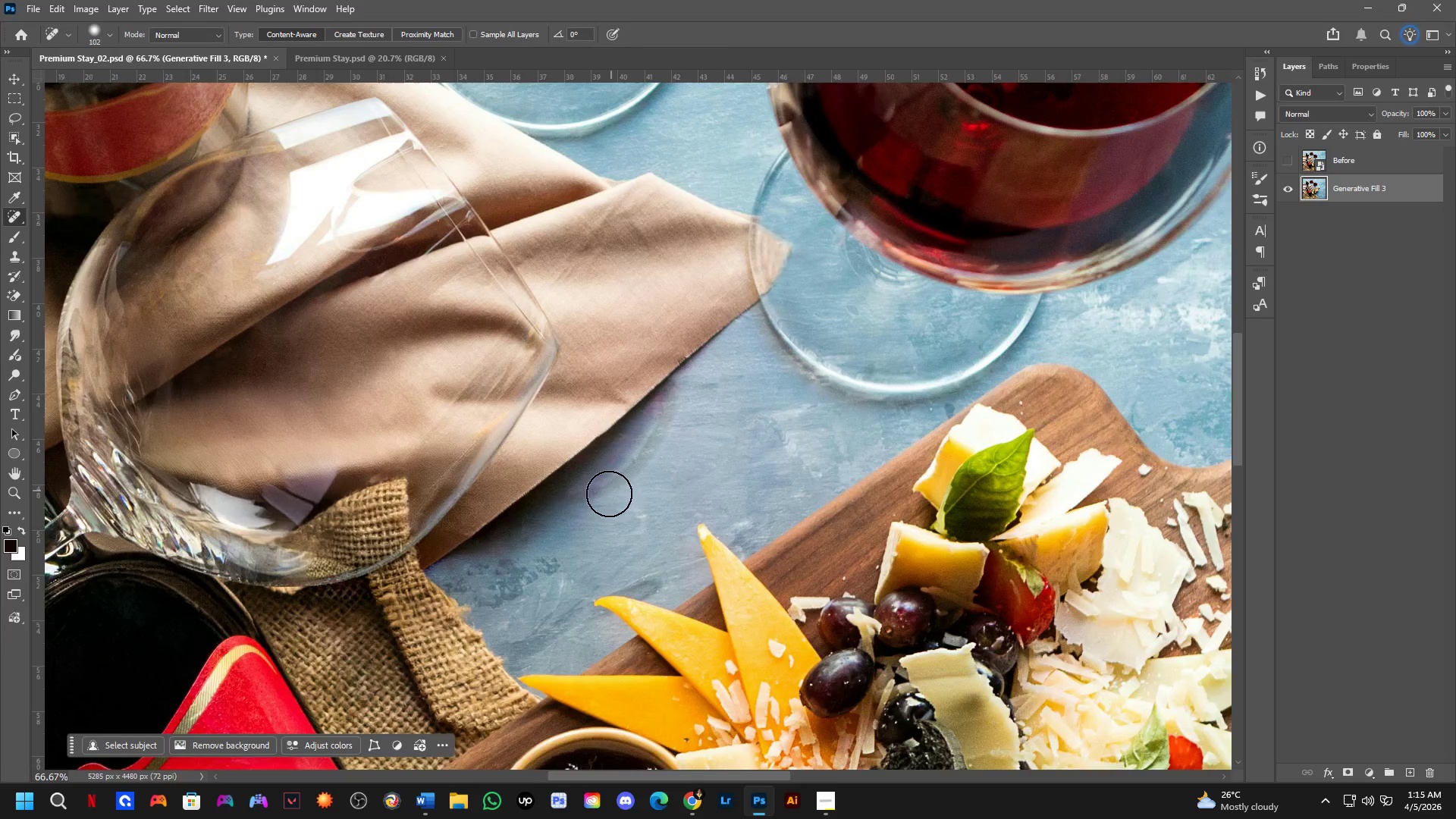 
scroll: coordinate [656, 440], scroll_direction: up, amount: 2.0
 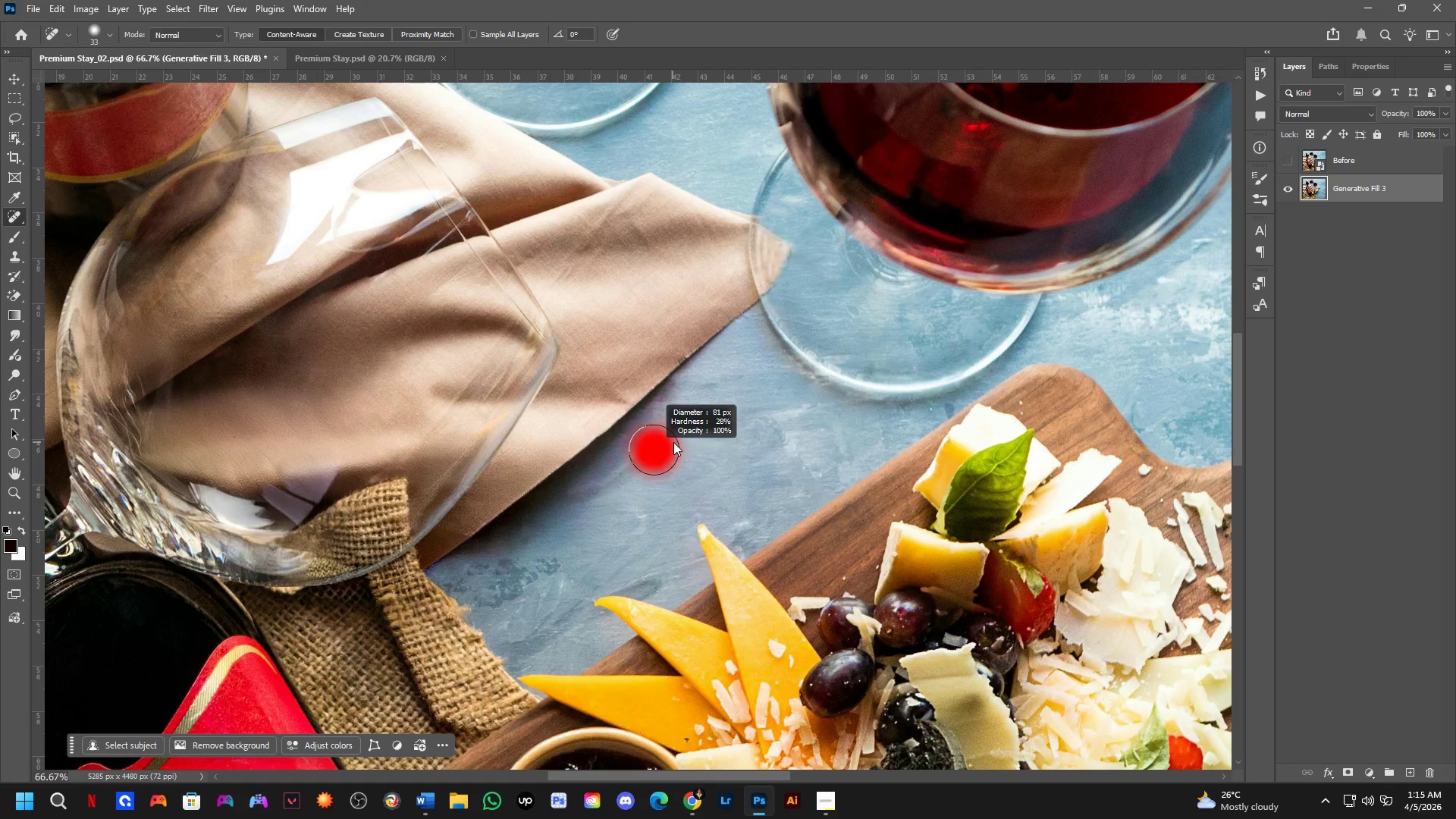 
key(L)
 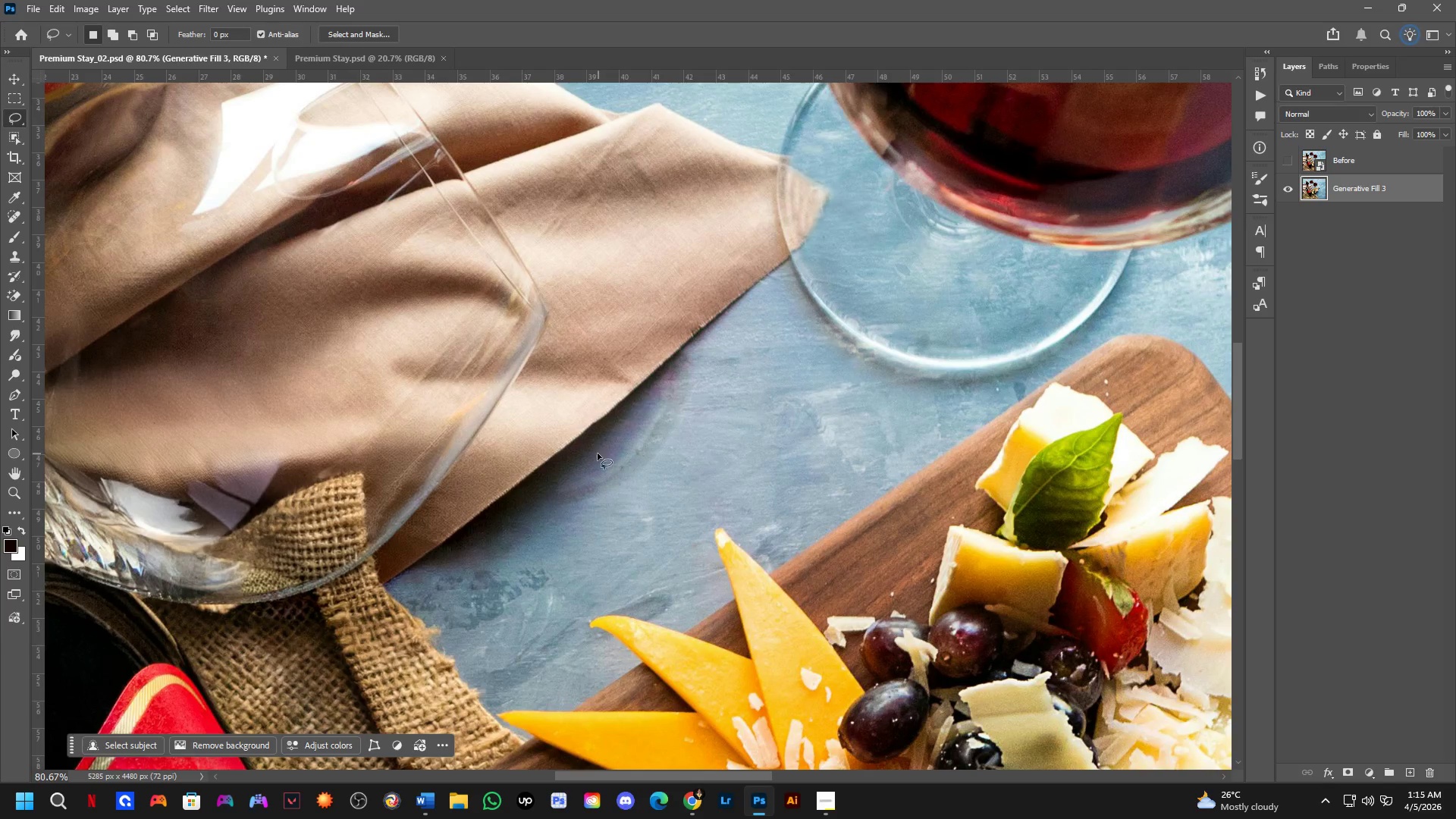 
scroll: coordinate [608, 500], scroll_direction: up, amount: 2.0
 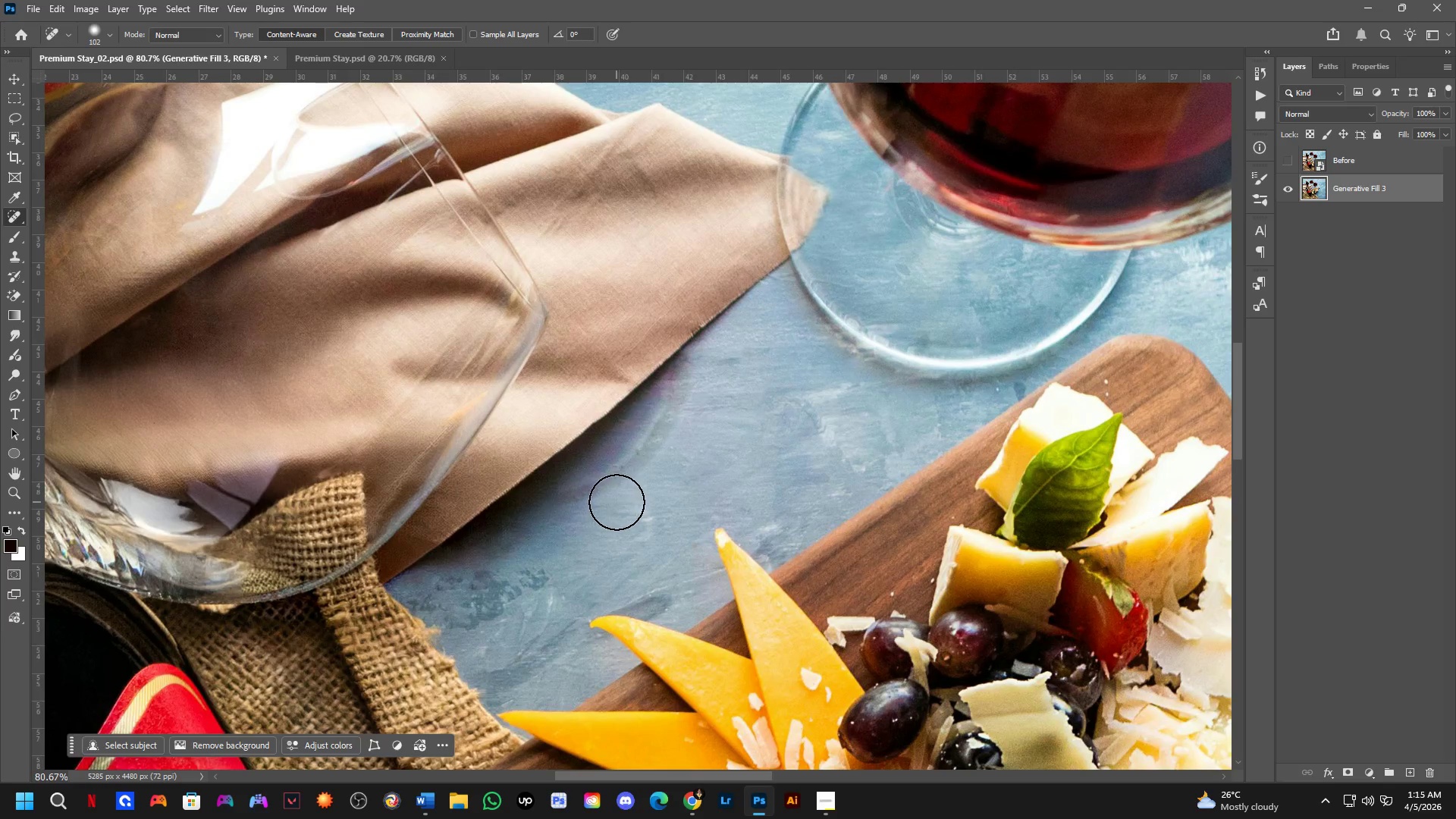 
hold_key(key=Space, duration=0.64)
 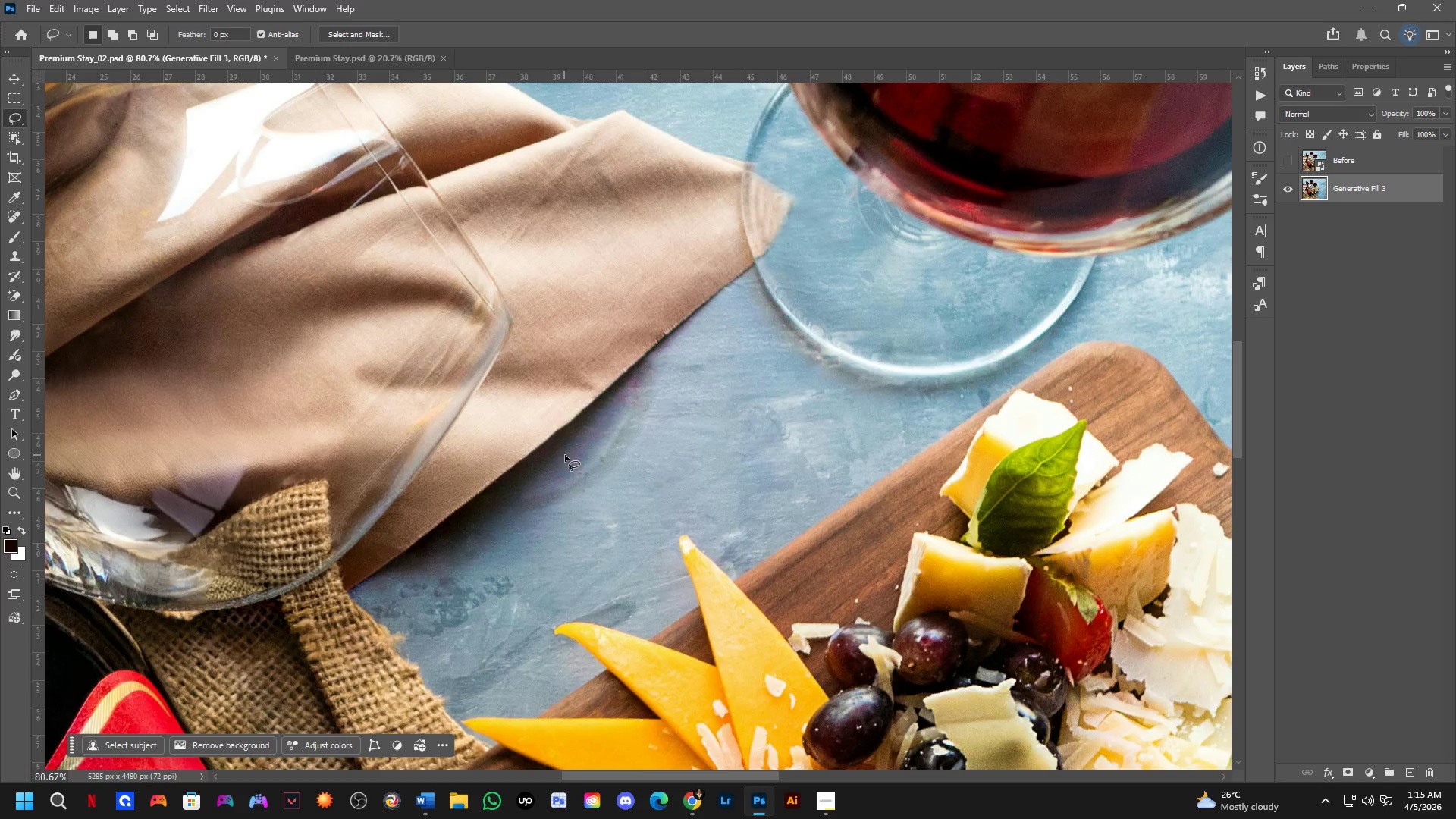 
left_click_drag(start_coordinate=[595, 449], to_coordinate=[559, 456])
 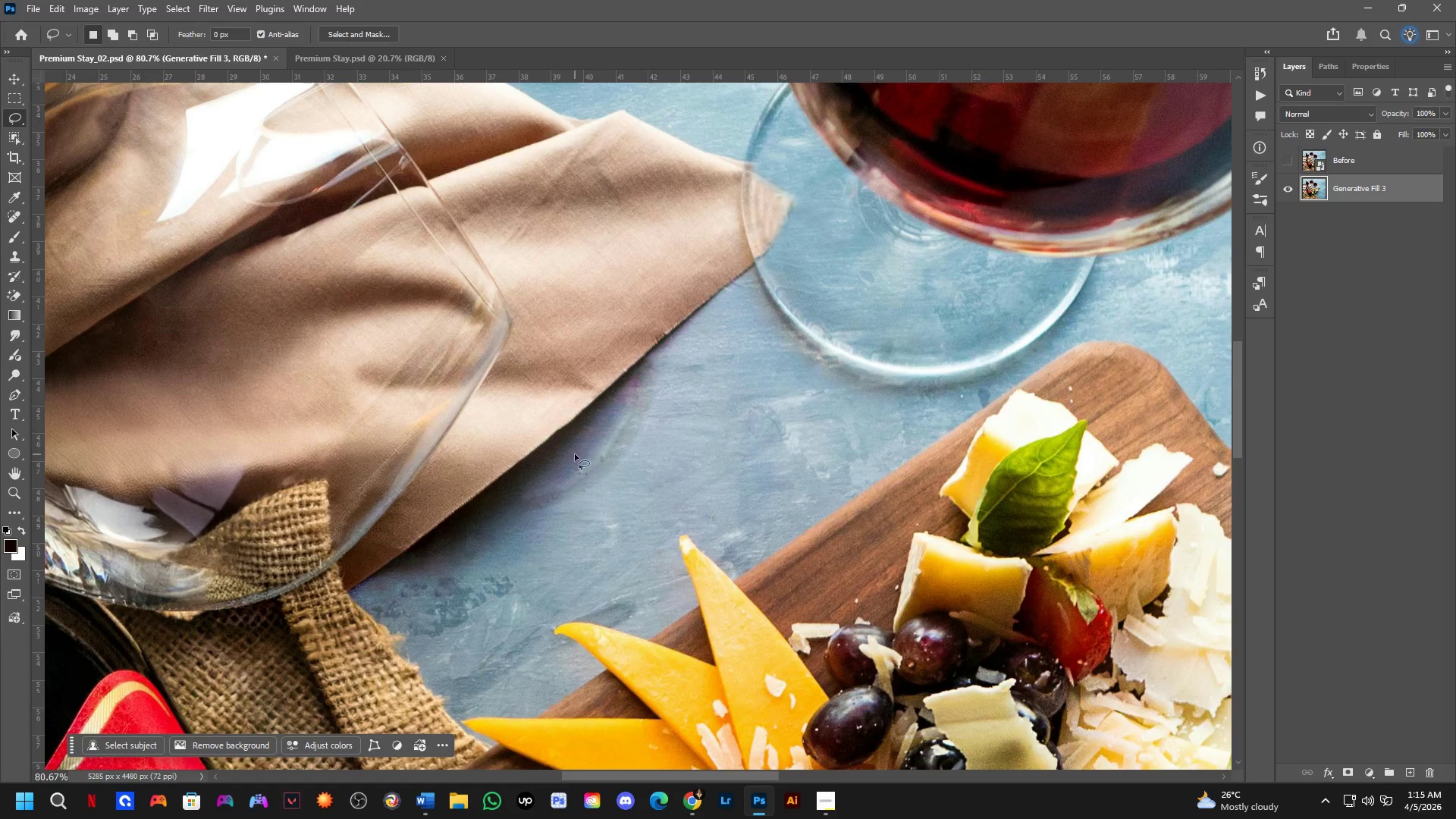 
left_click_drag(start_coordinate=[528, 487], to_coordinate=[568, 465])
 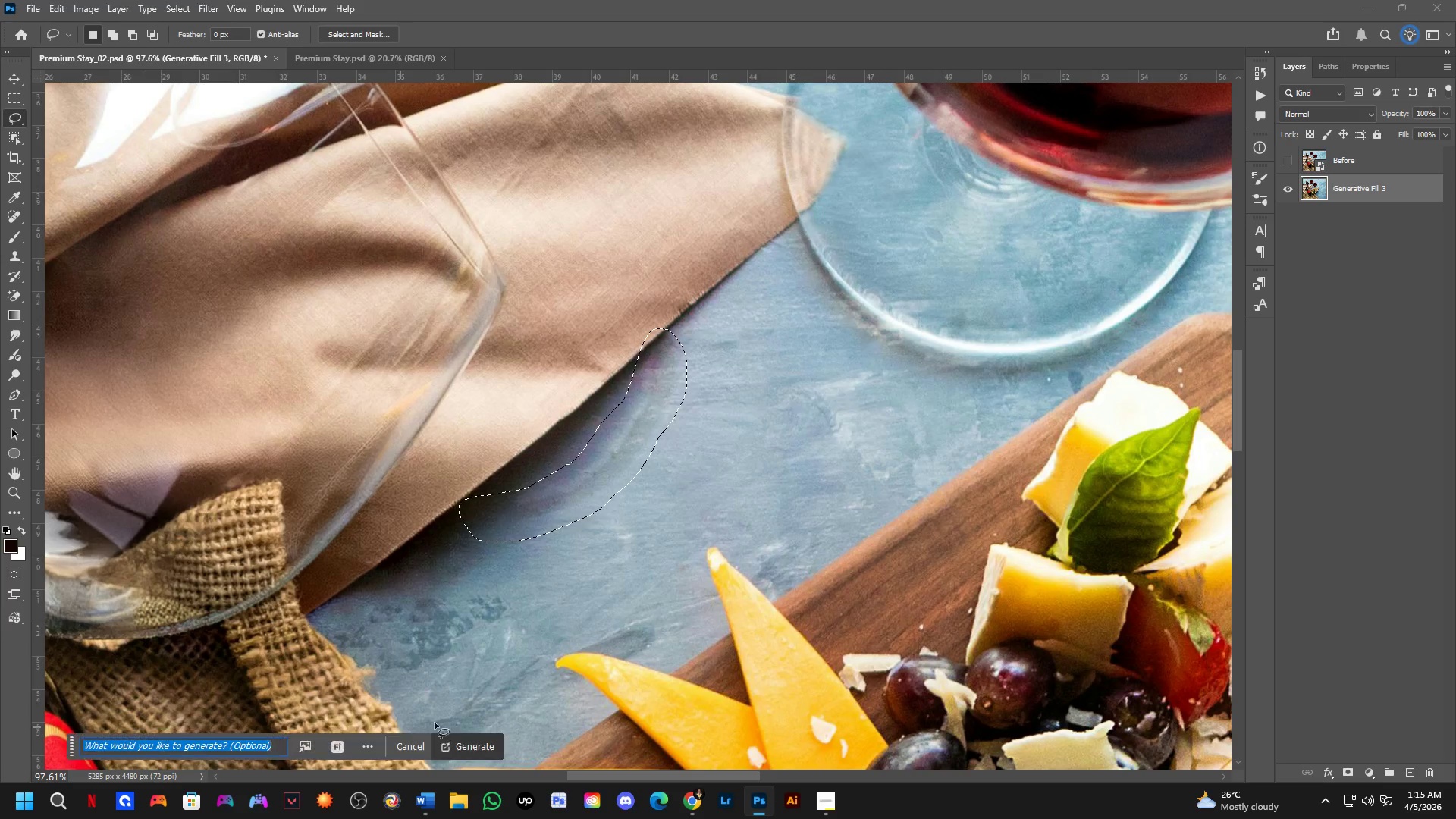 
scroll: coordinate [547, 479], scroll_direction: up, amount: 2.0
 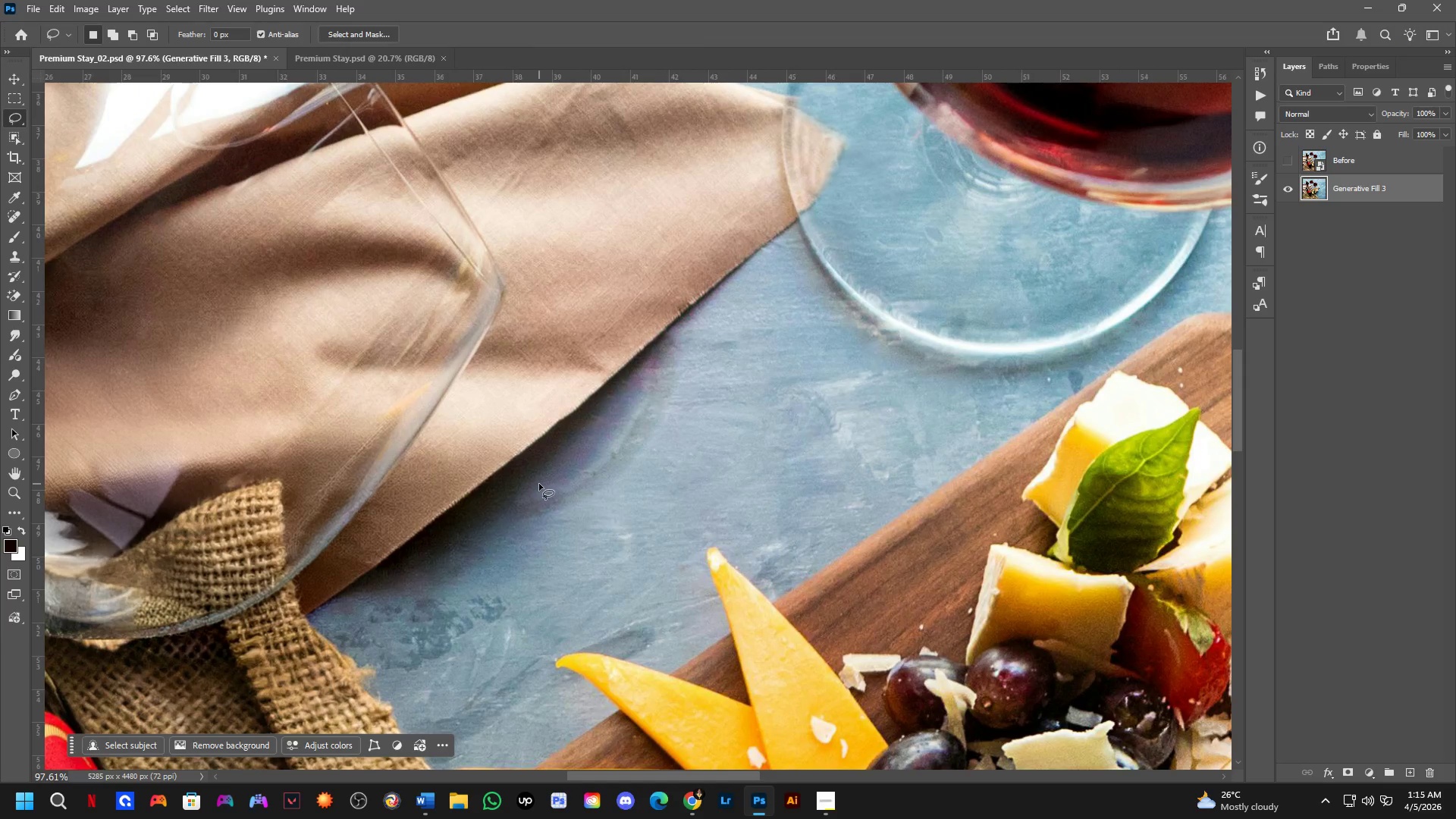 
left_click([460, 742])
 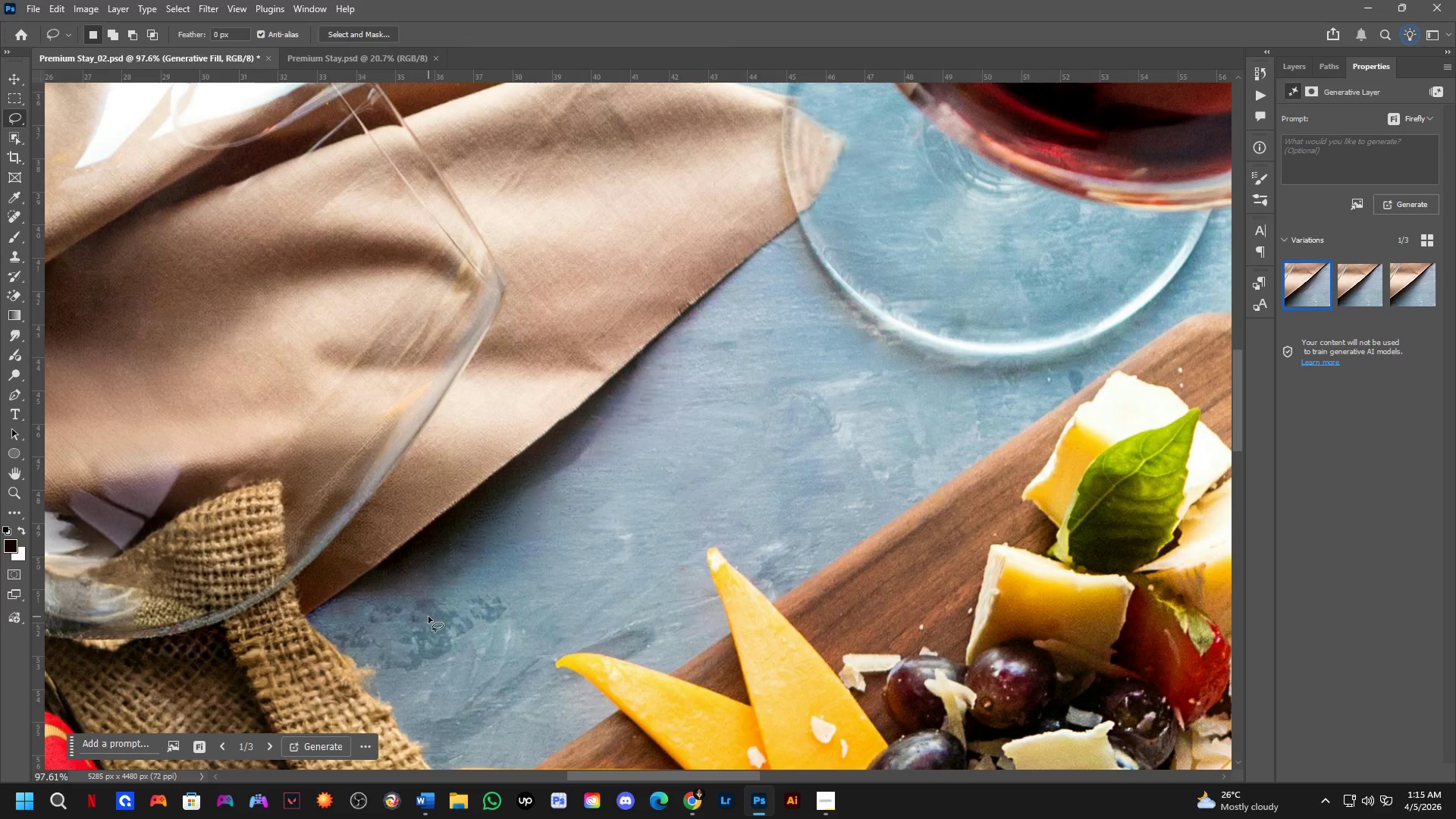 
wait(18.14)
 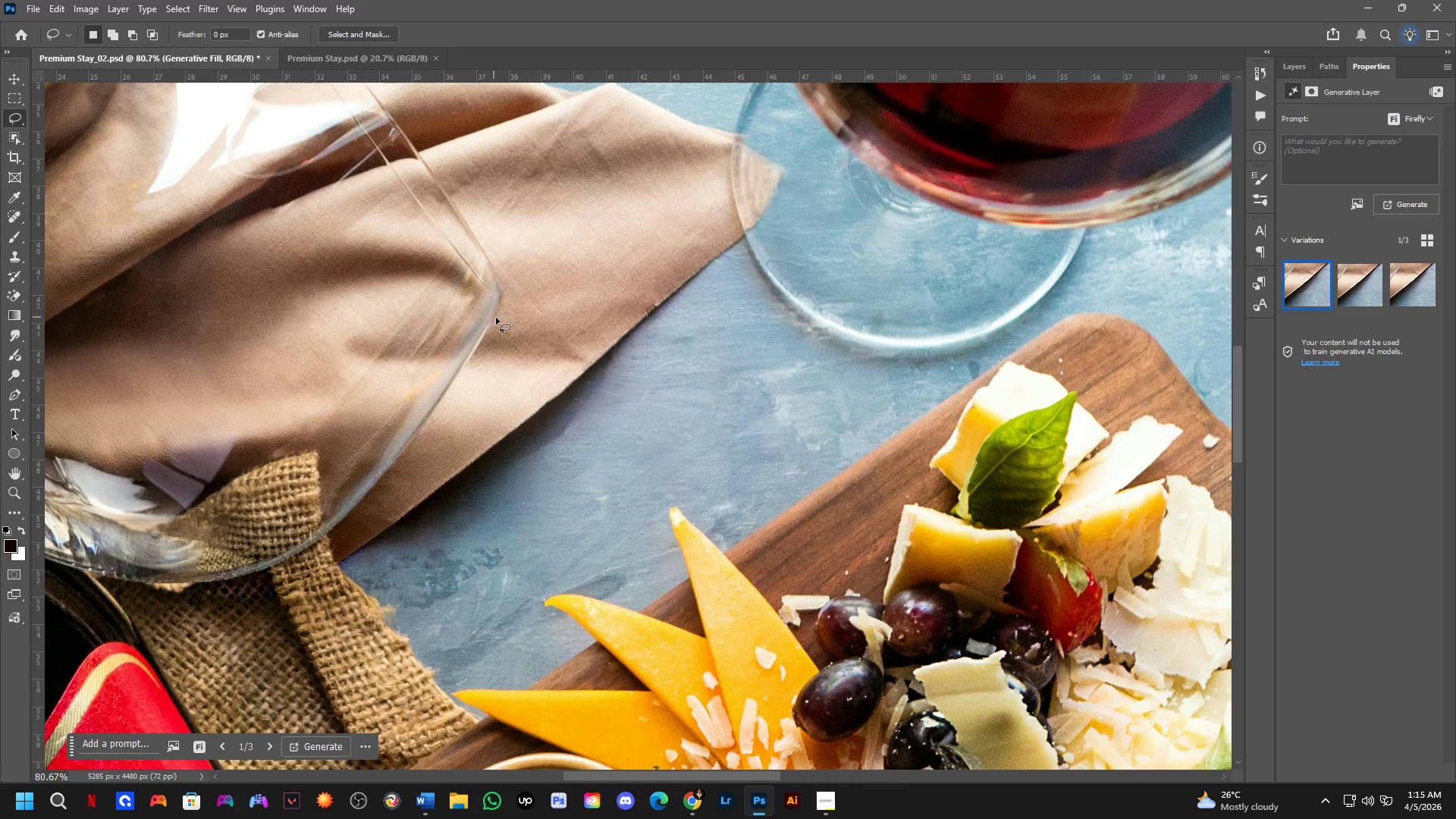 
hold_key(key=Space, duration=0.56)
 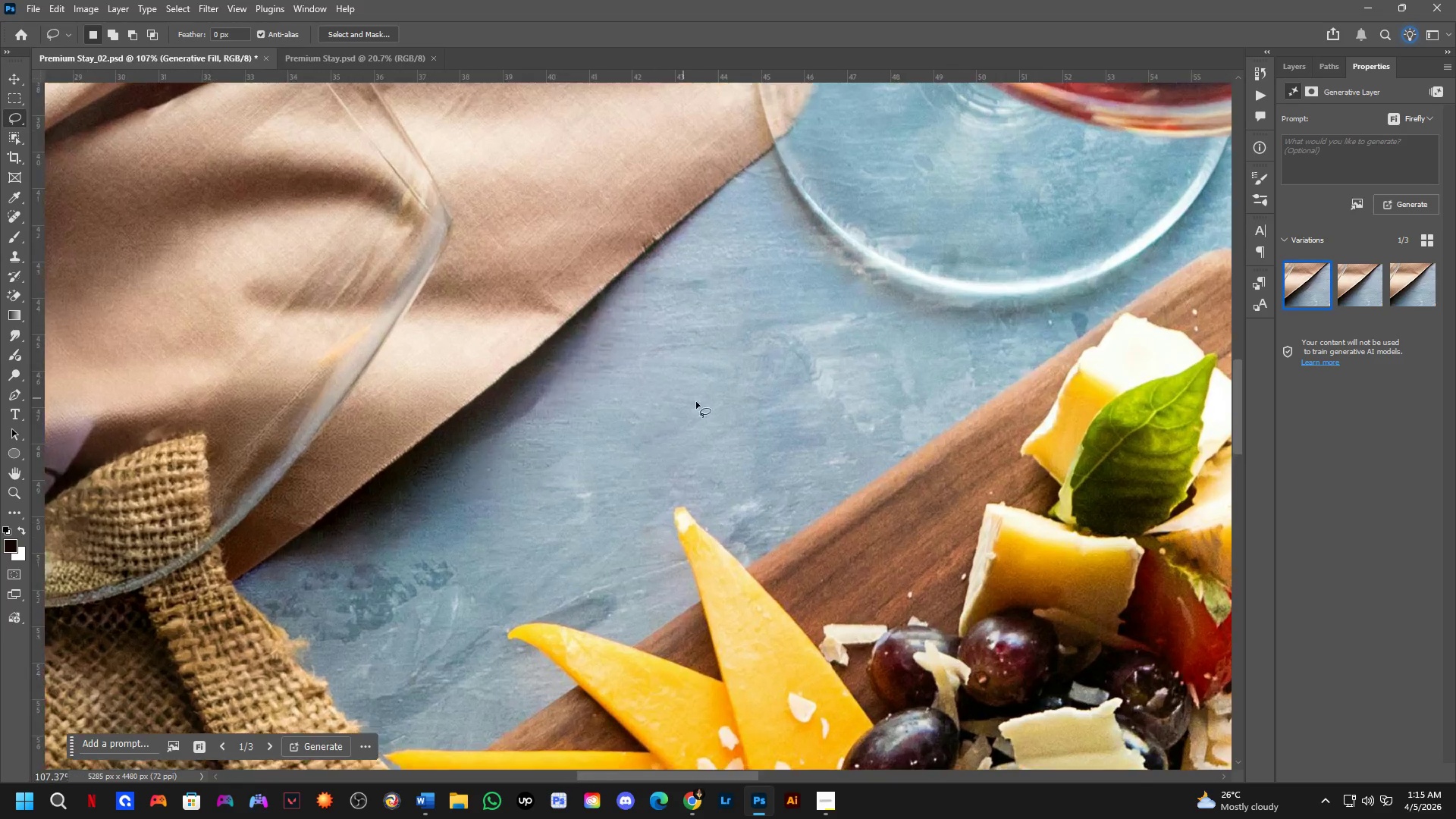 
left_click_drag(start_coordinate=[605, 369], to_coordinate=[605, 336])
 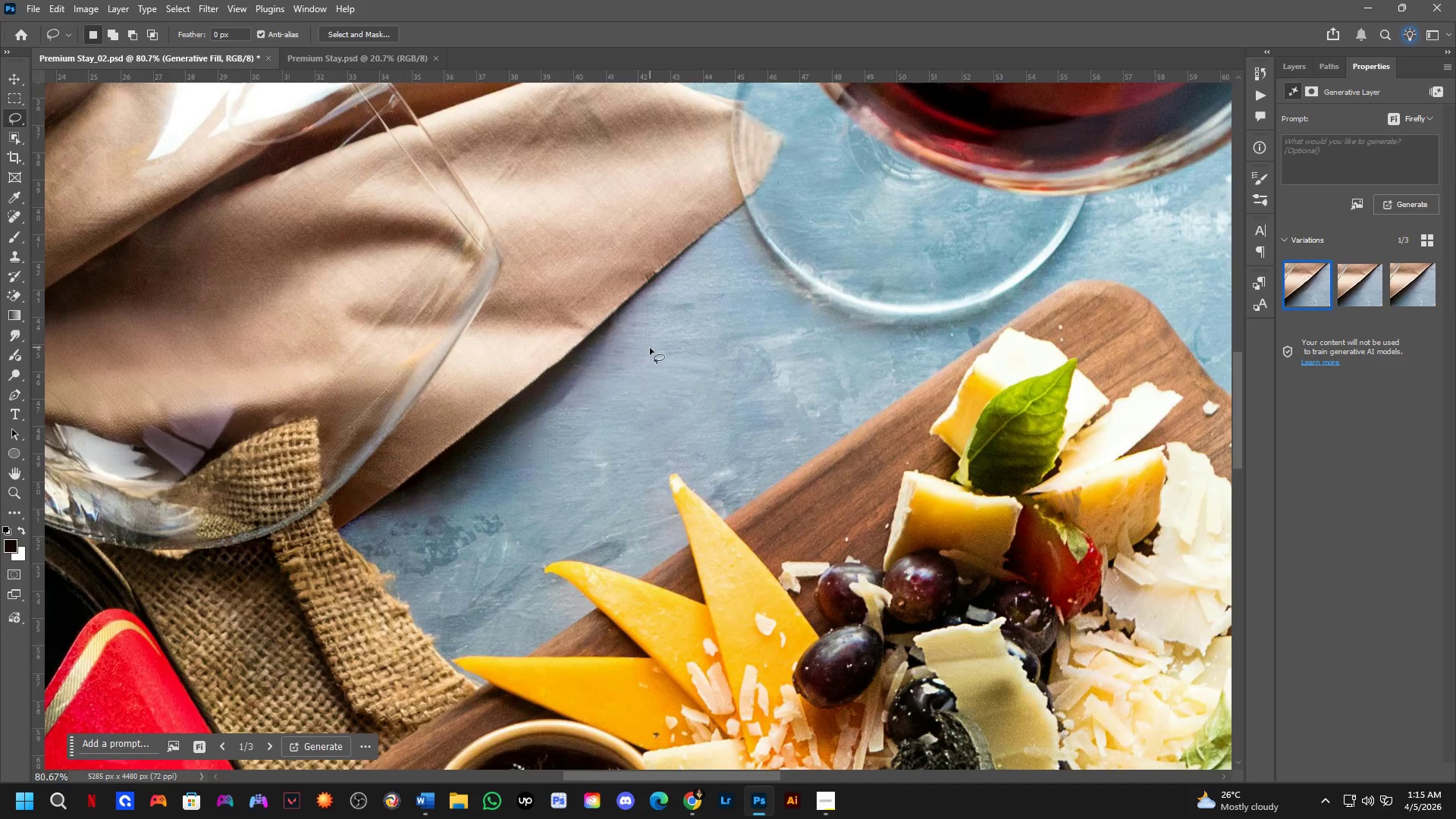 
scroll: coordinate [491, 316], scroll_direction: down, amount: 2.0
 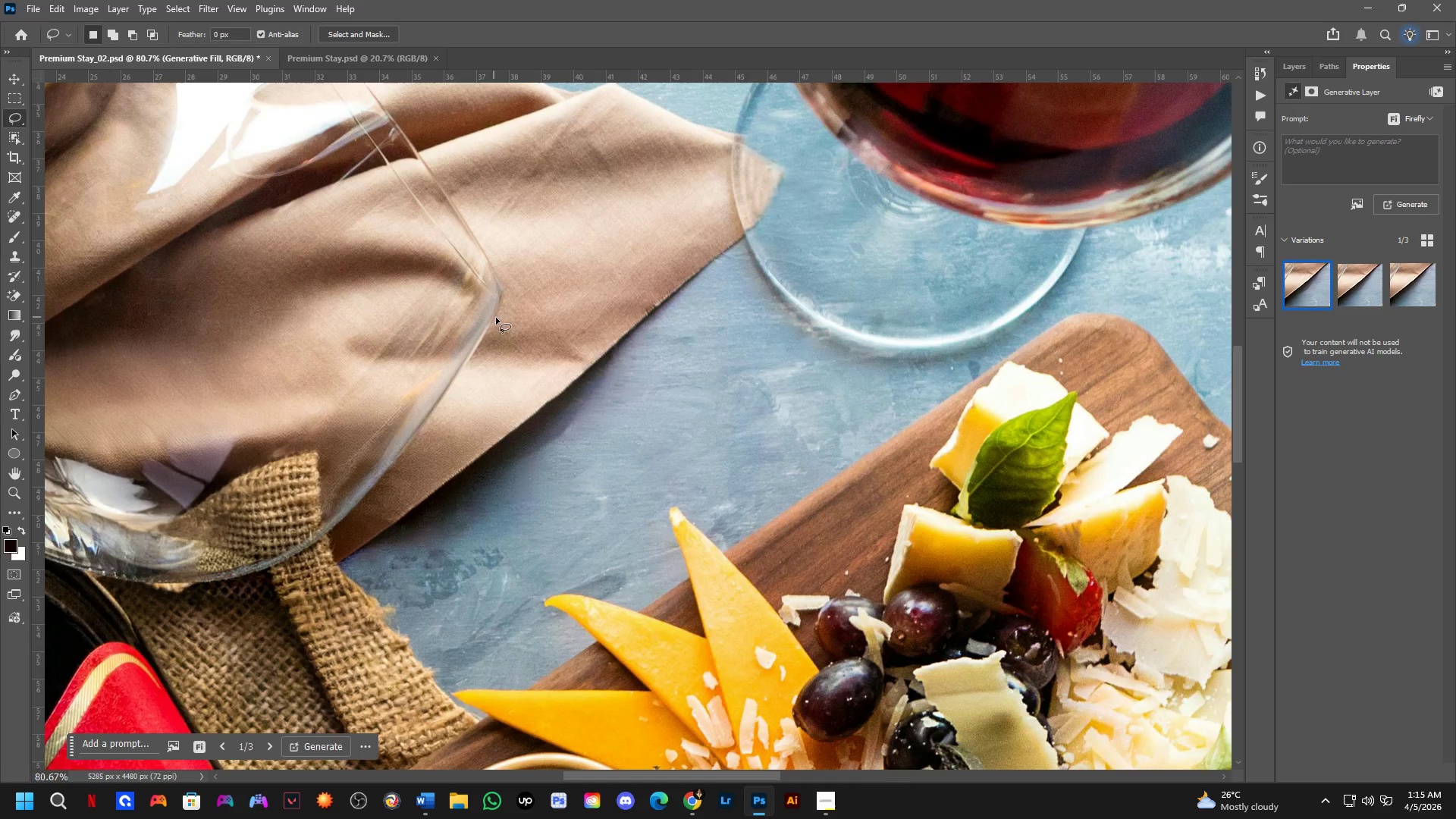 
hold_key(key=Space, duration=0.52)
 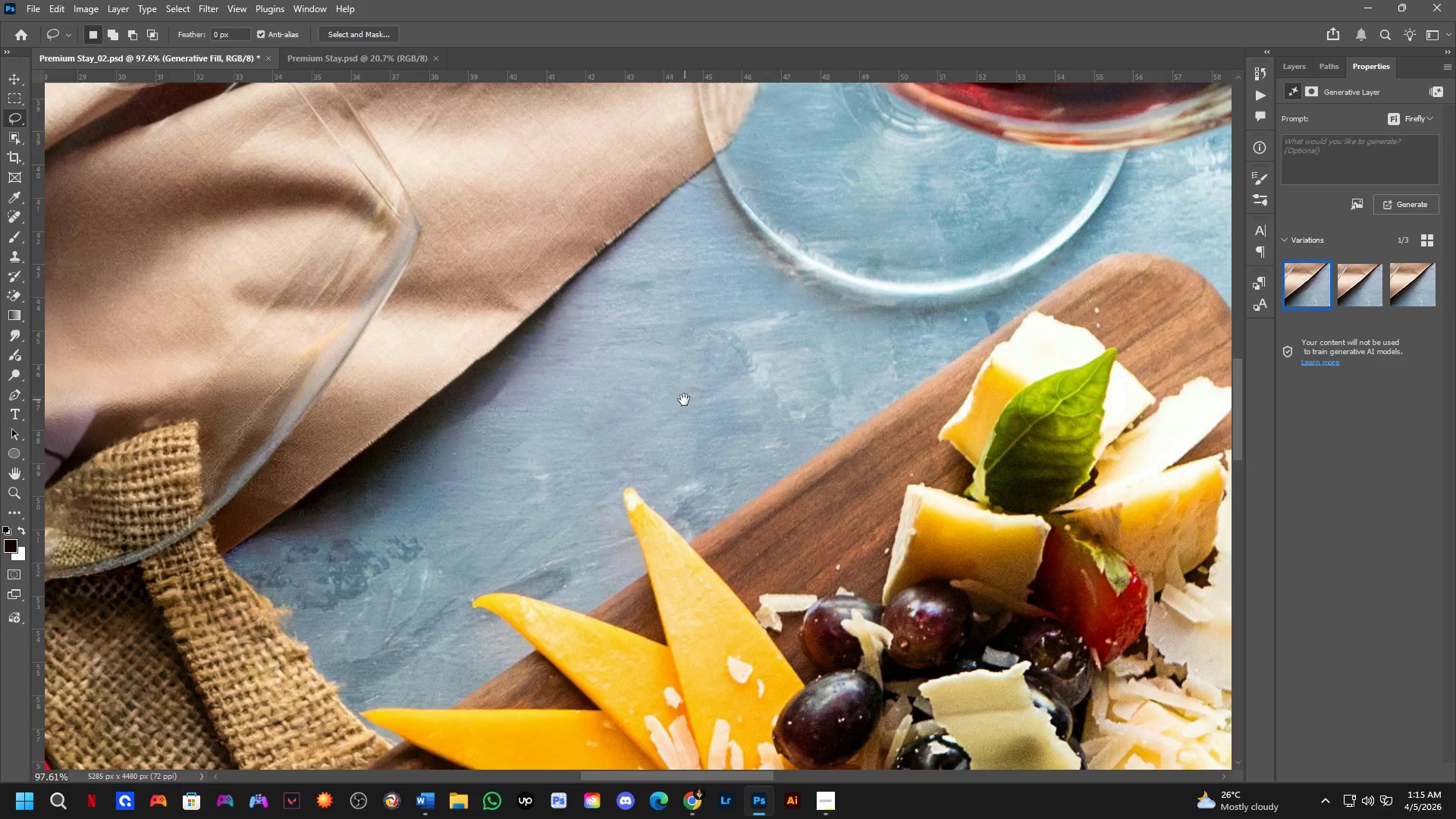 
left_click_drag(start_coordinate=[728, 403], to_coordinate=[675, 394])
 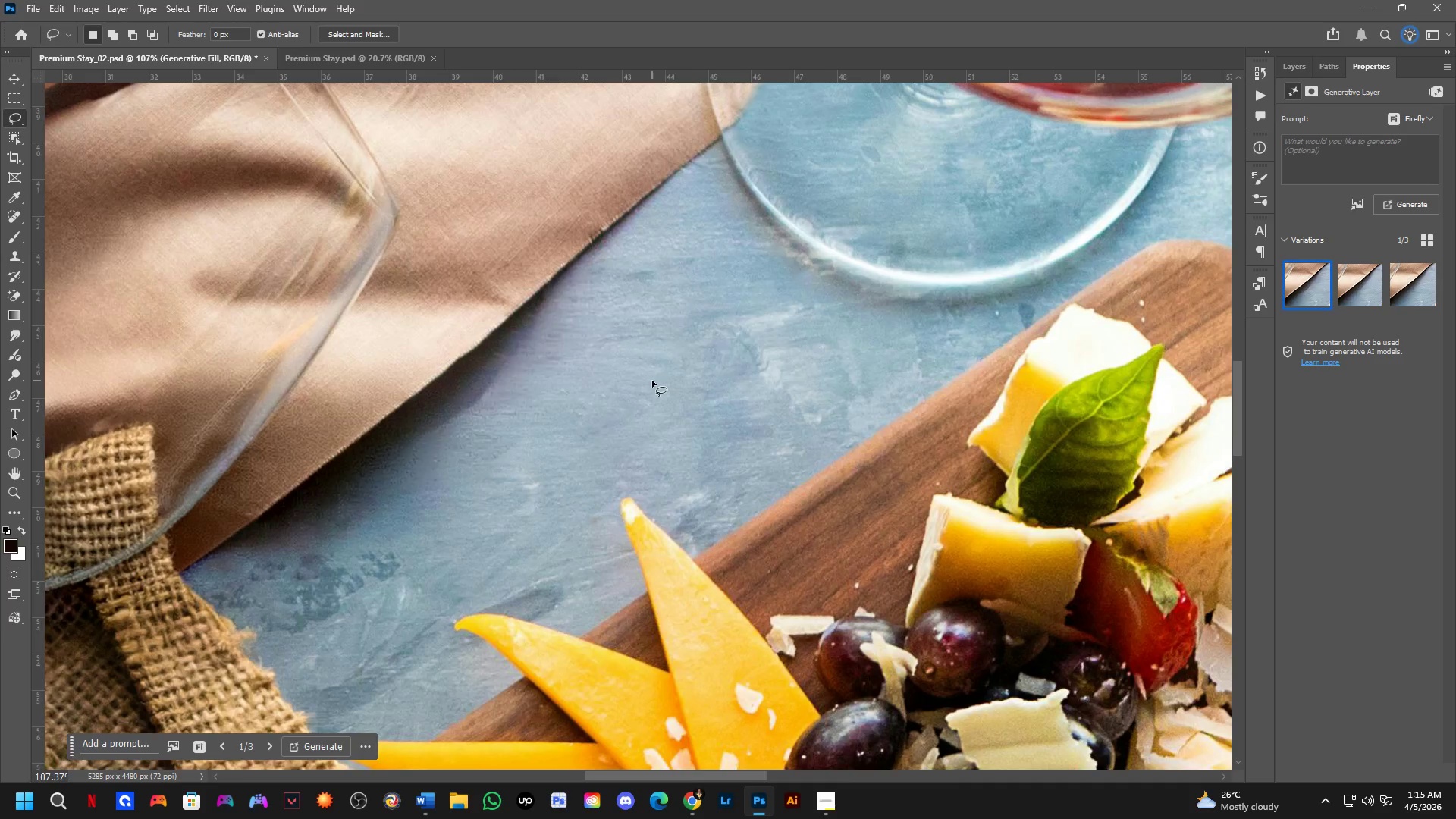 
scroll: coordinate [662, 383], scroll_direction: up, amount: 3.0
 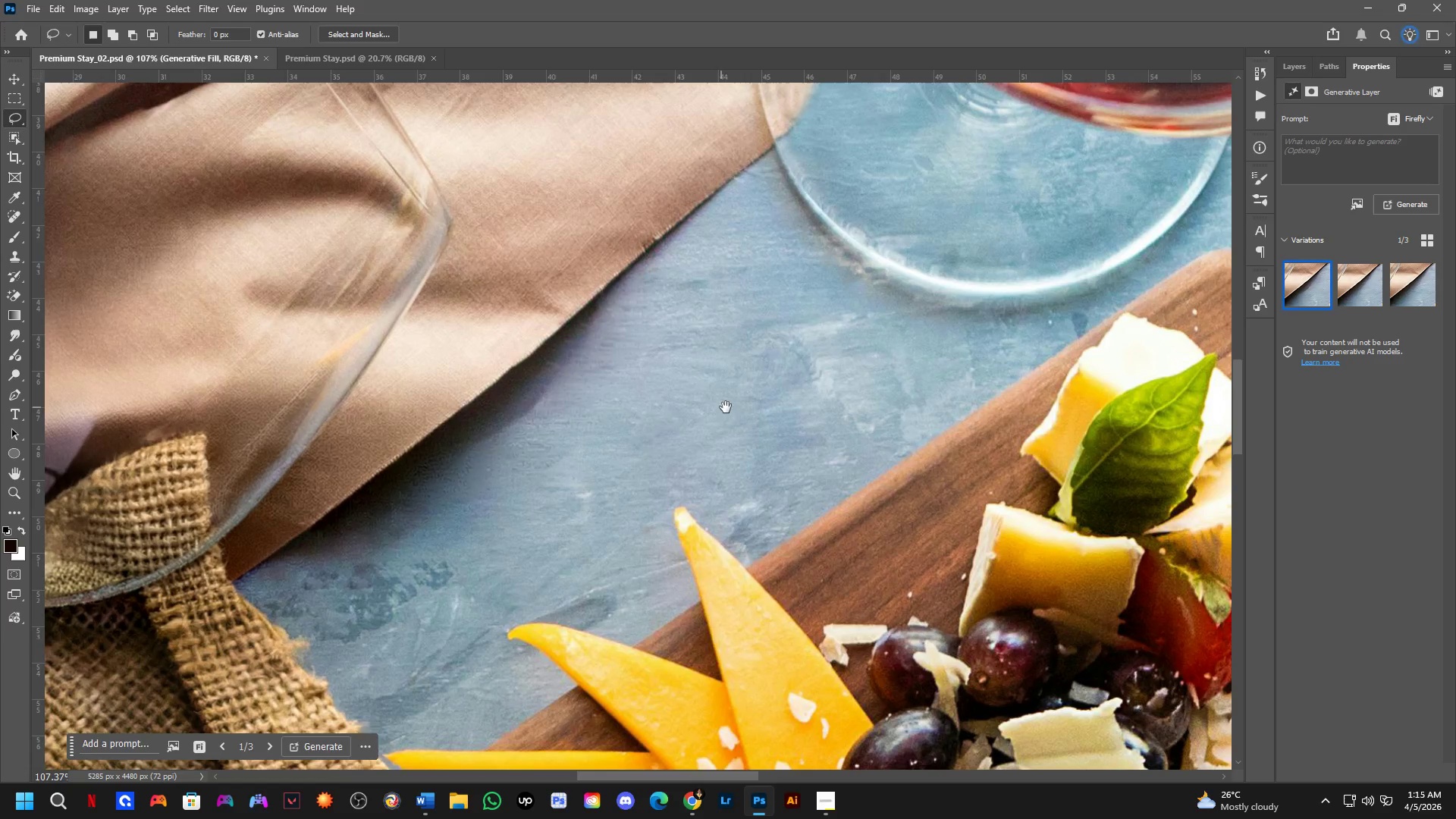 
hold_key(key=Space, duration=0.53)
 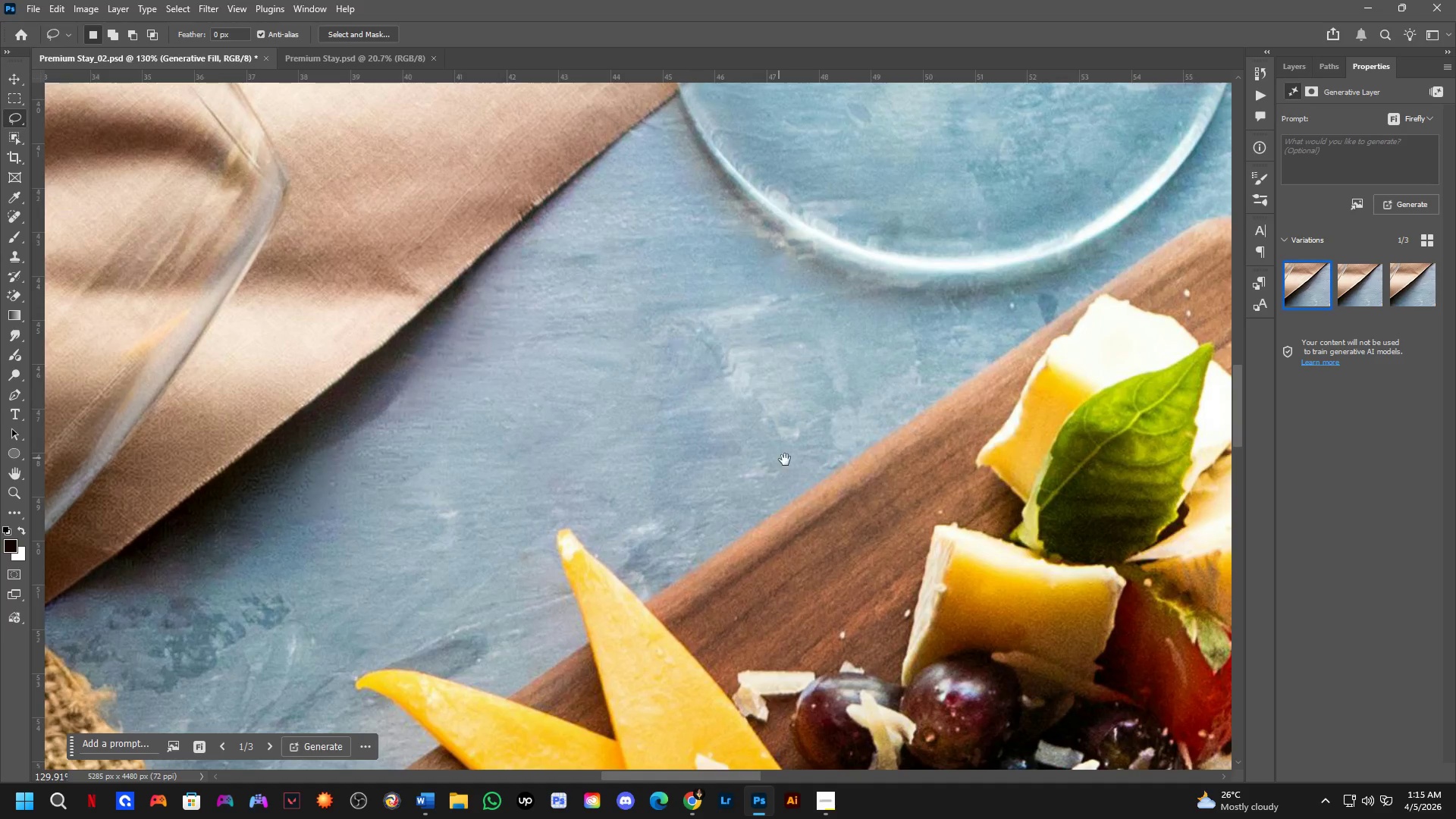 
left_click_drag(start_coordinate=[685, 399], to_coordinate=[637, 414])
 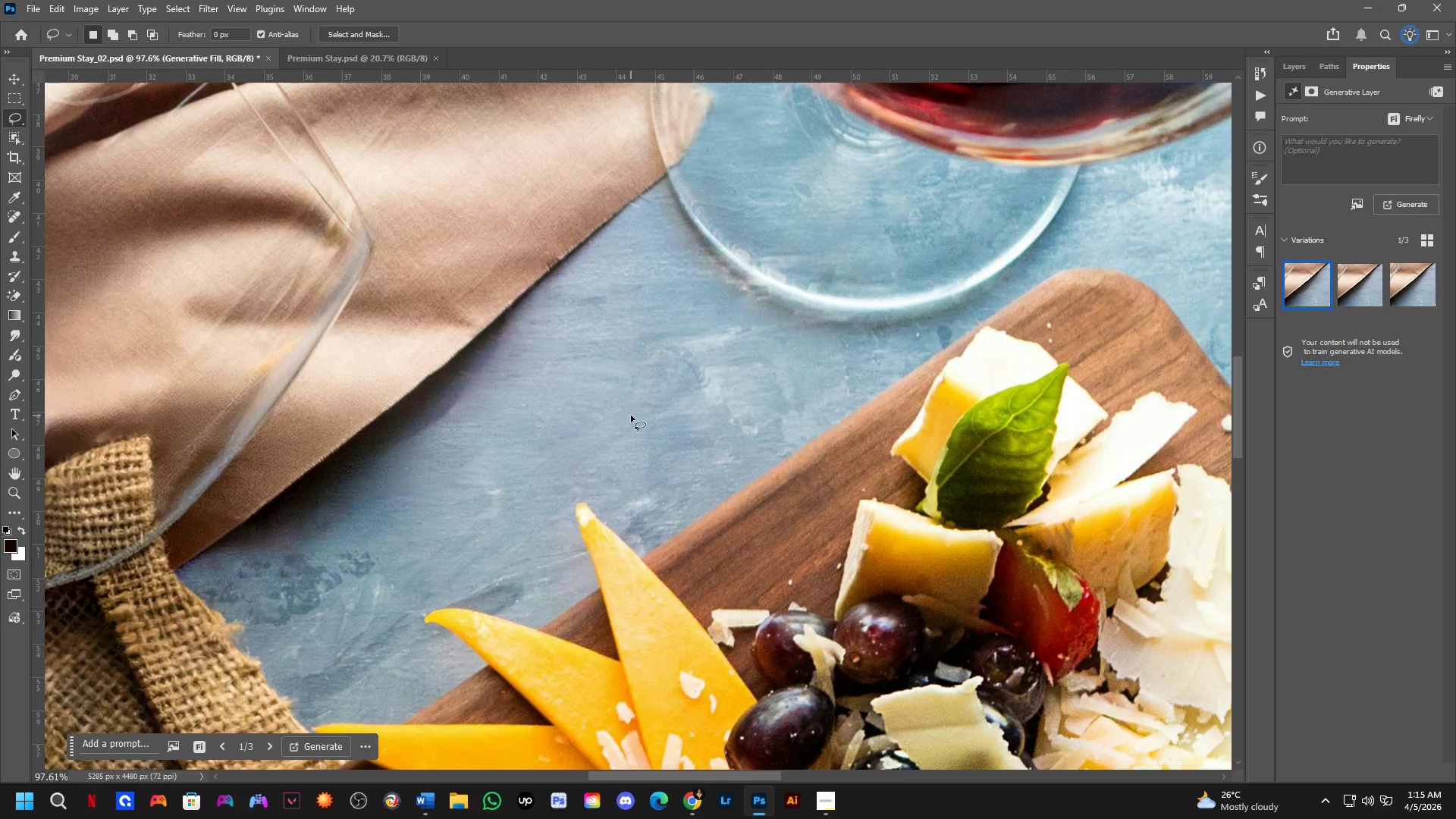 
scroll: coordinate [652, 381], scroll_direction: down, amount: 1.0
 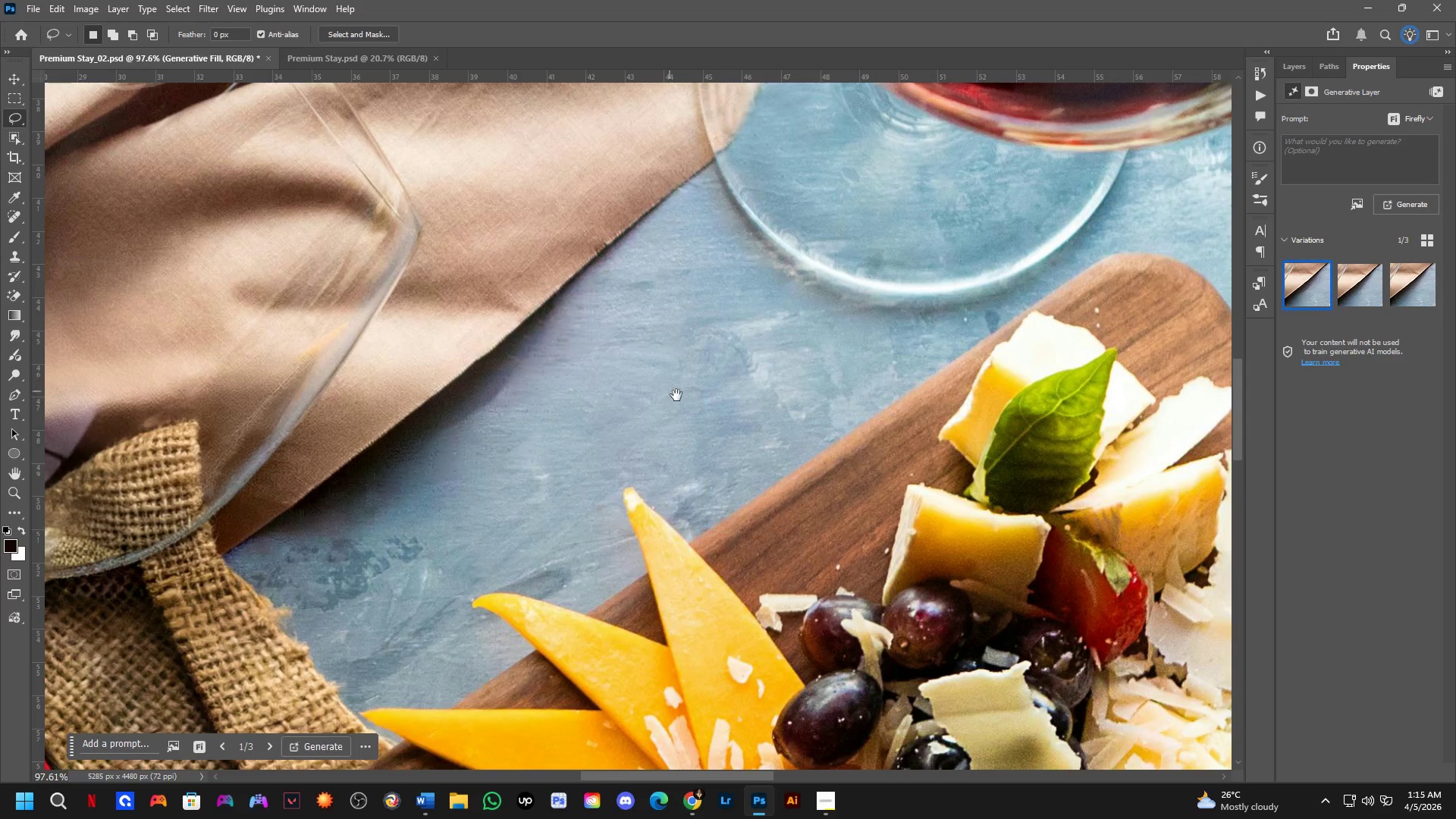 
hold_key(key=Space, duration=0.84)
 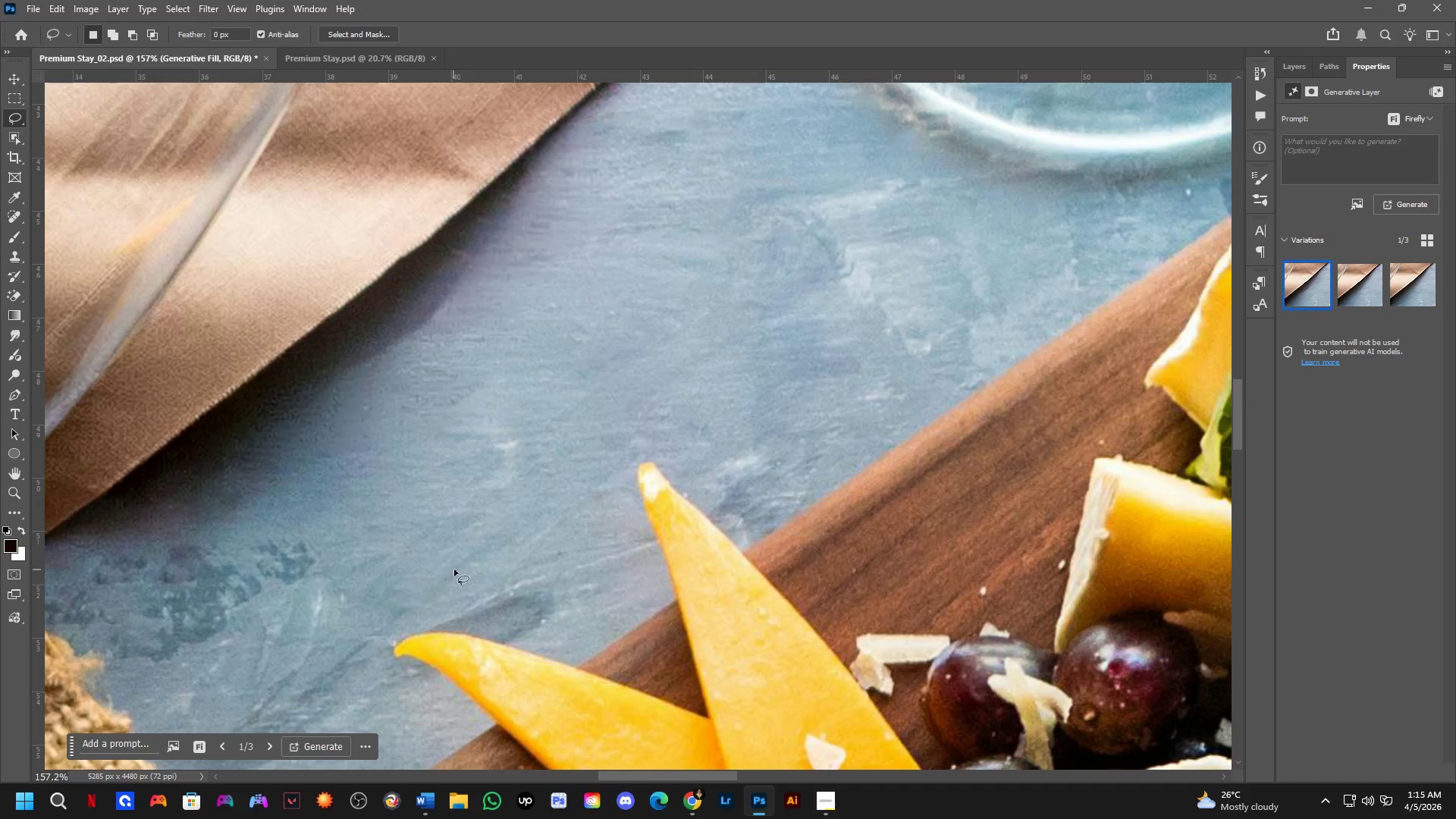 
left_click_drag(start_coordinate=[781, 450], to_coordinate=[827, 401])
 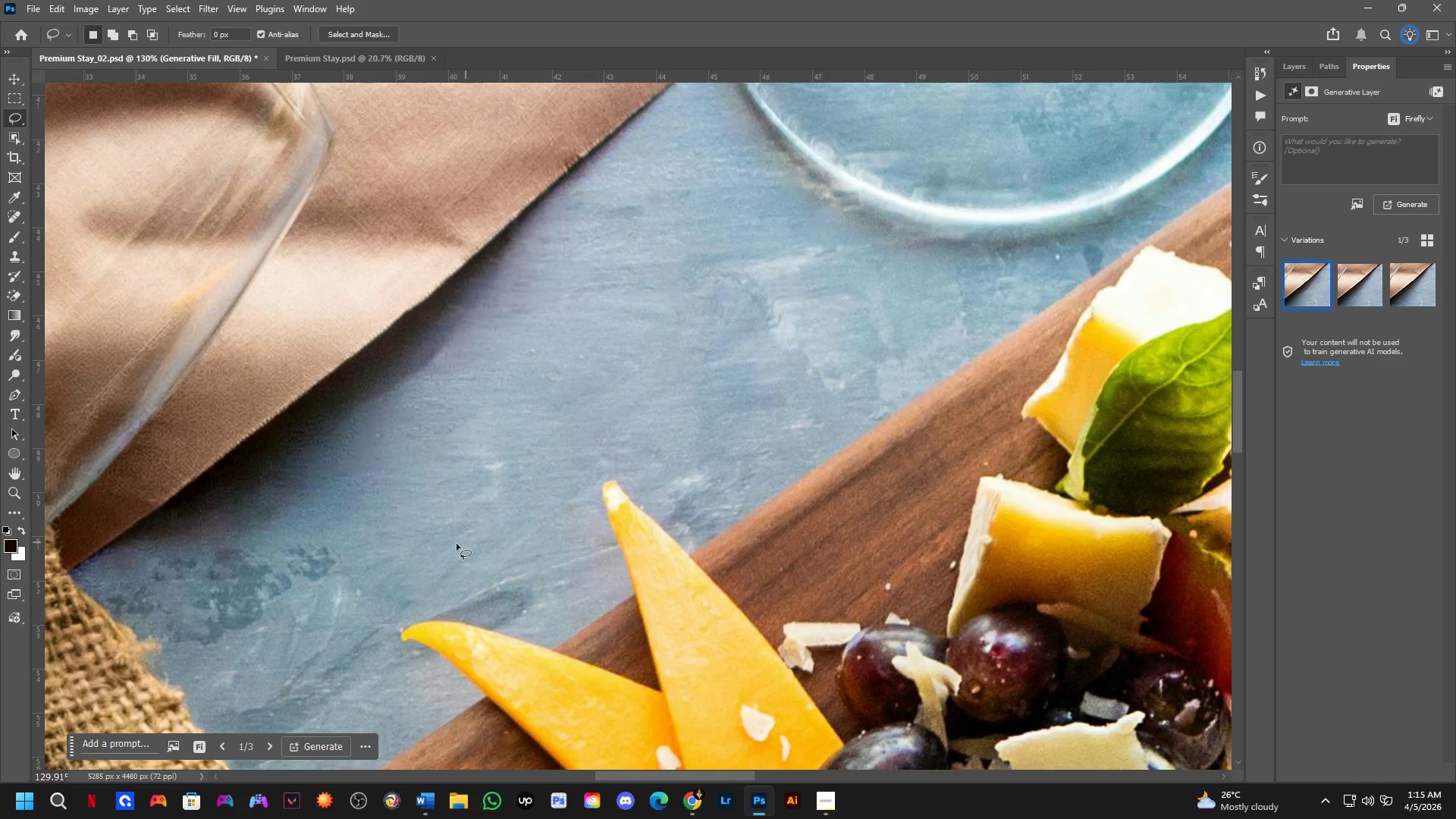 
scroll: coordinate [638, 429], scroll_direction: up, amount: 3.0
 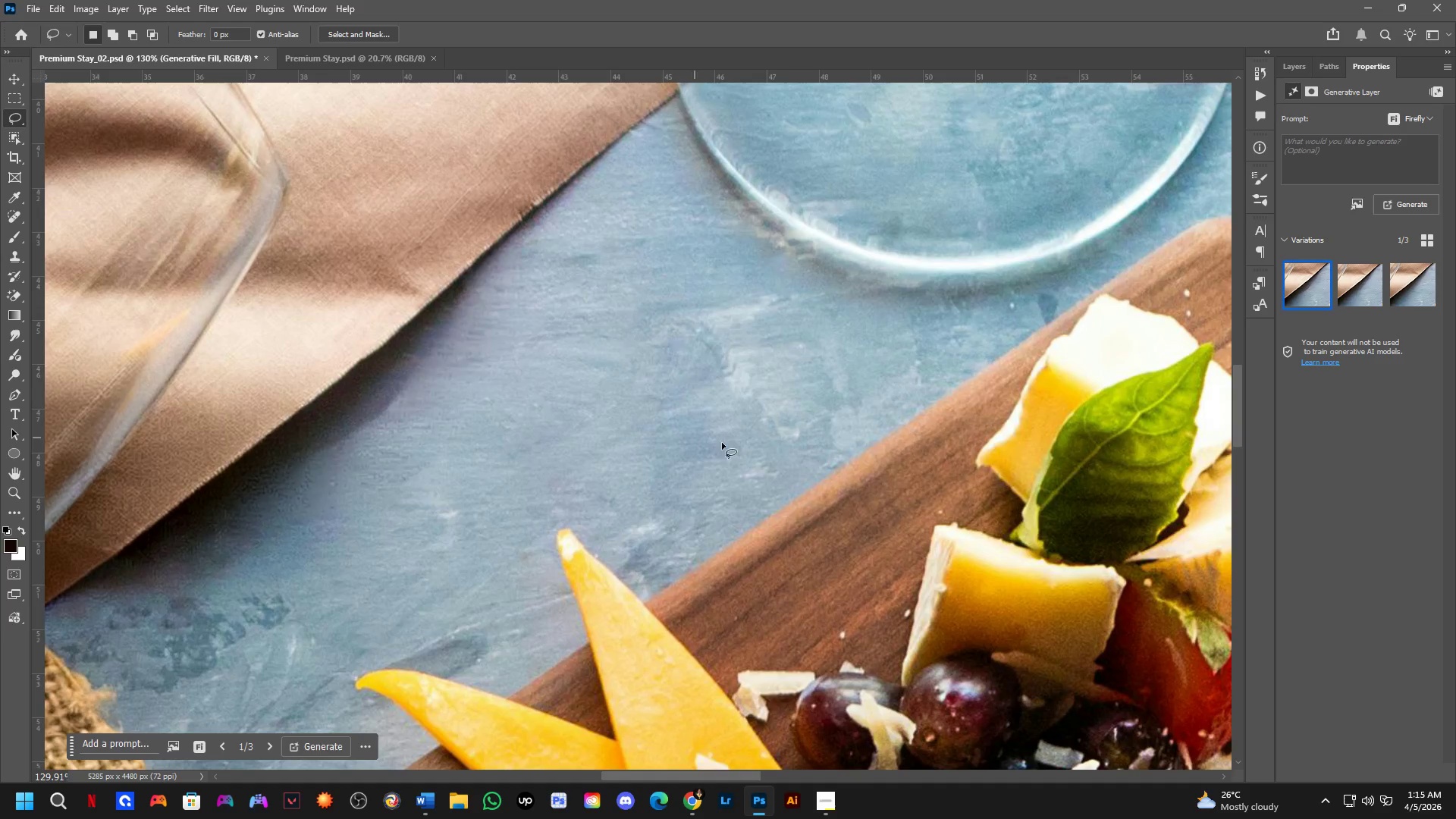 
hold_key(key=Space, duration=0.5)
 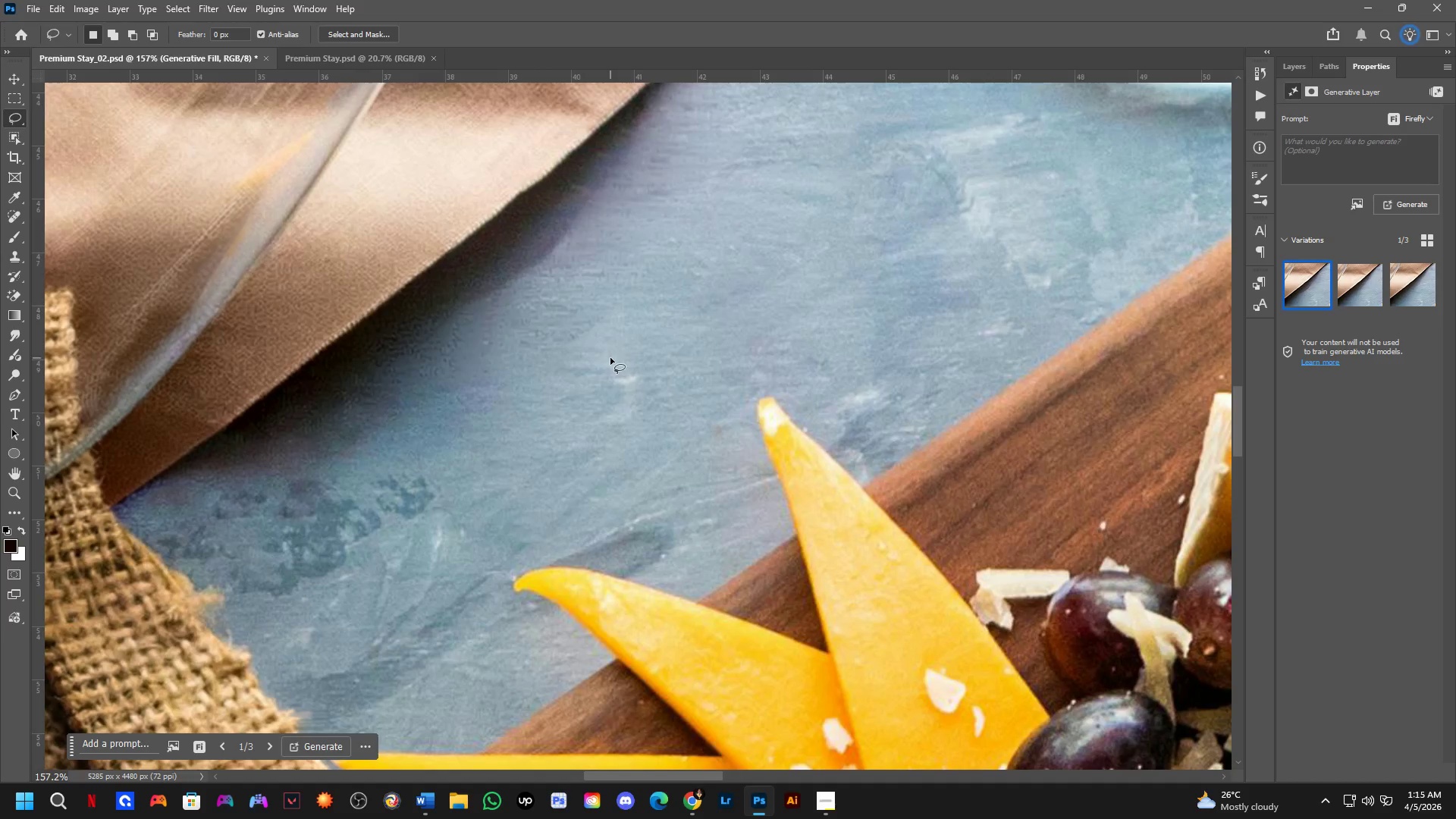 
left_click_drag(start_coordinate=[462, 568], to_coordinate=[582, 503])
 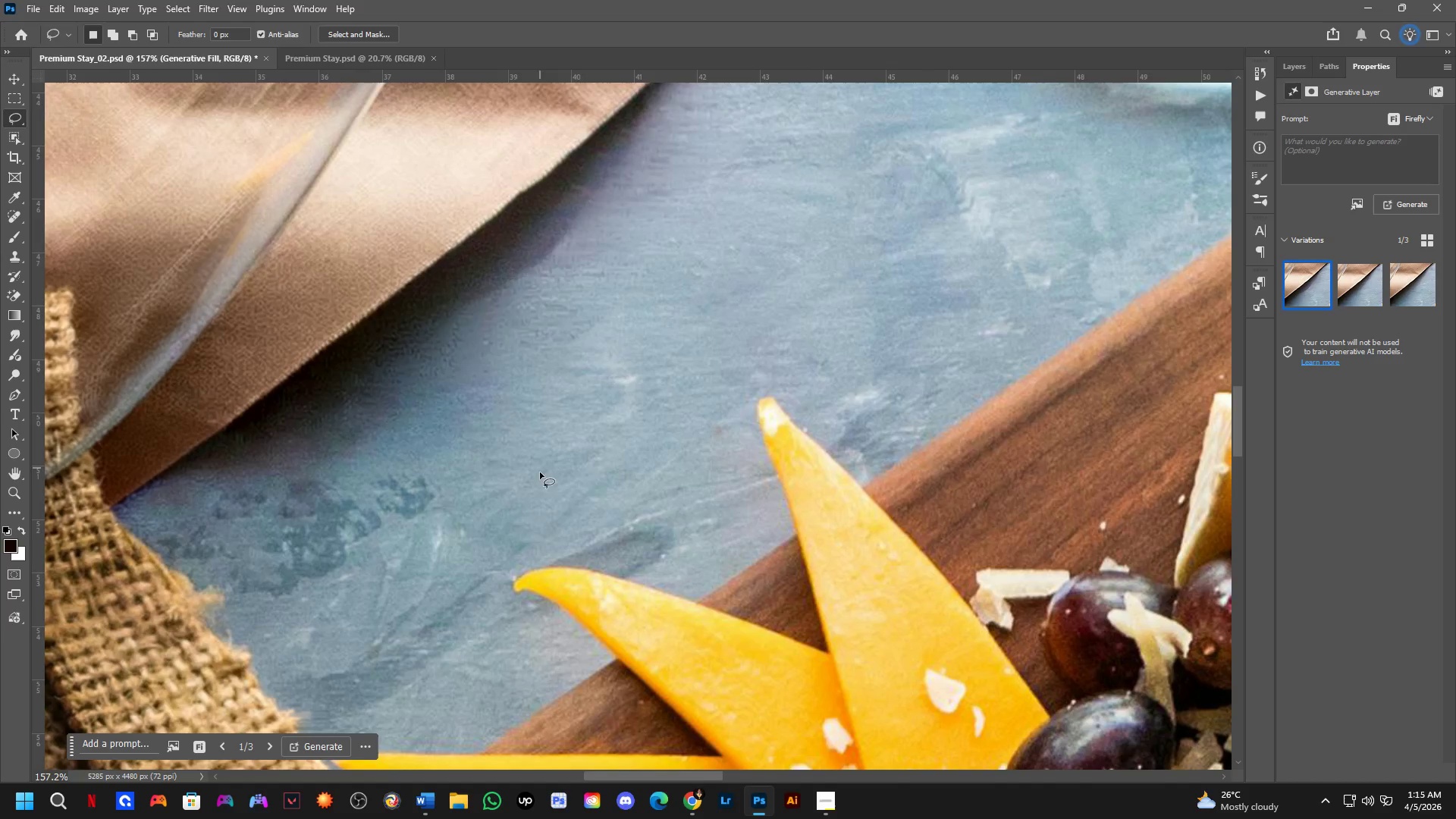 
scroll: coordinate [427, 568], scroll_direction: up, amount: 2.0
 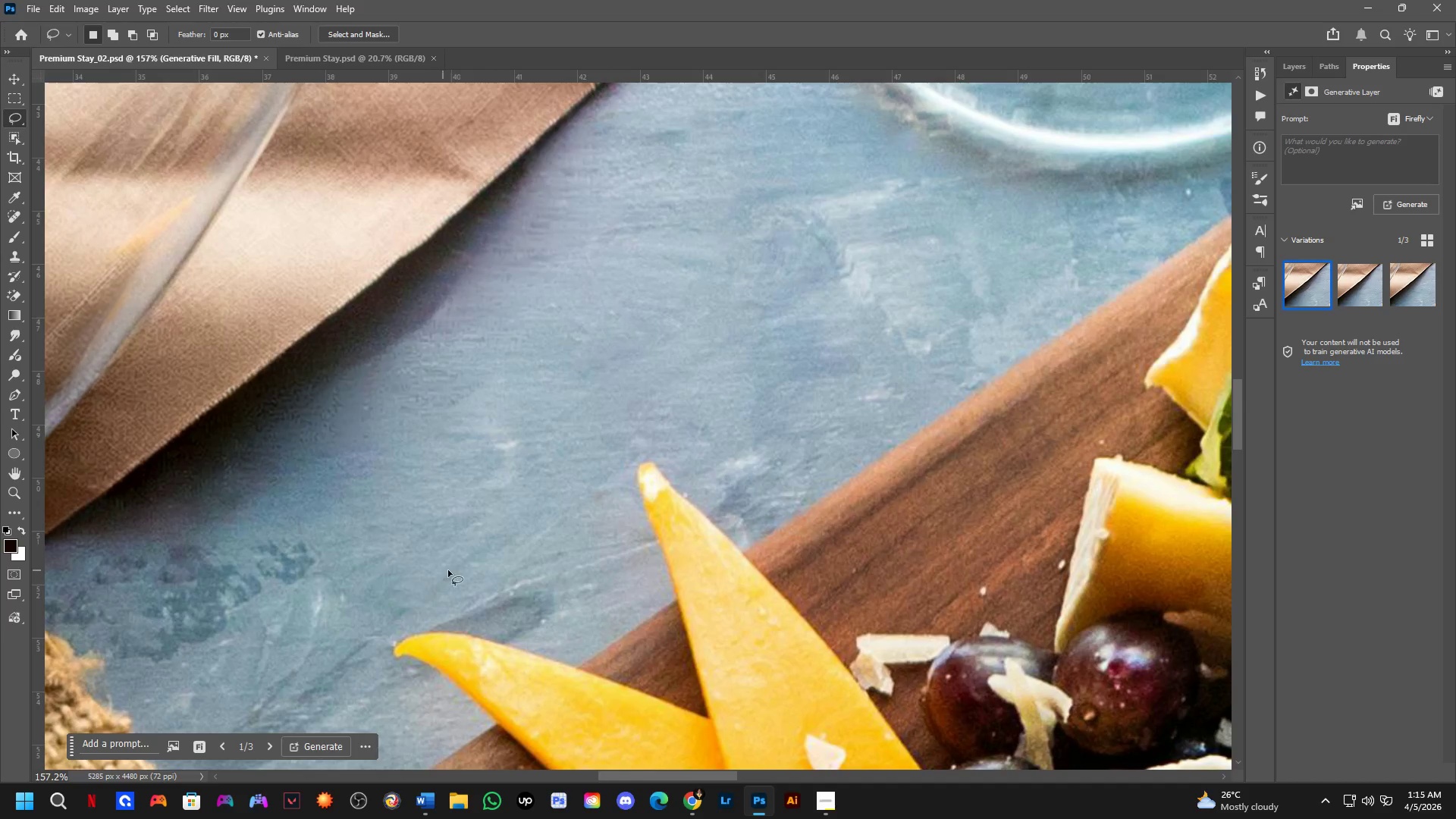 
hold_key(key=Space, duration=0.5)
 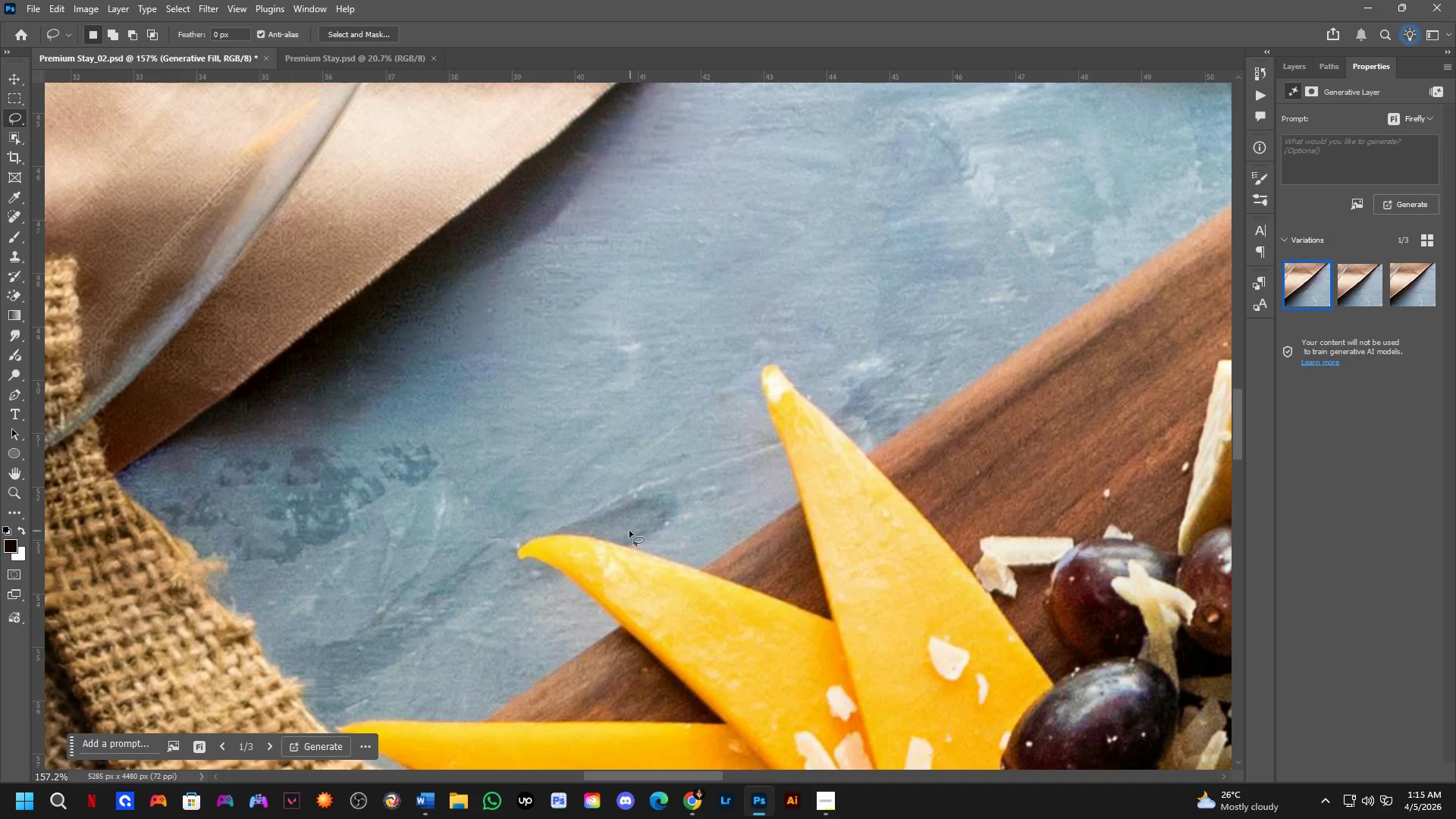 
left_click_drag(start_coordinate=[610, 489], to_coordinate=[614, 457])
 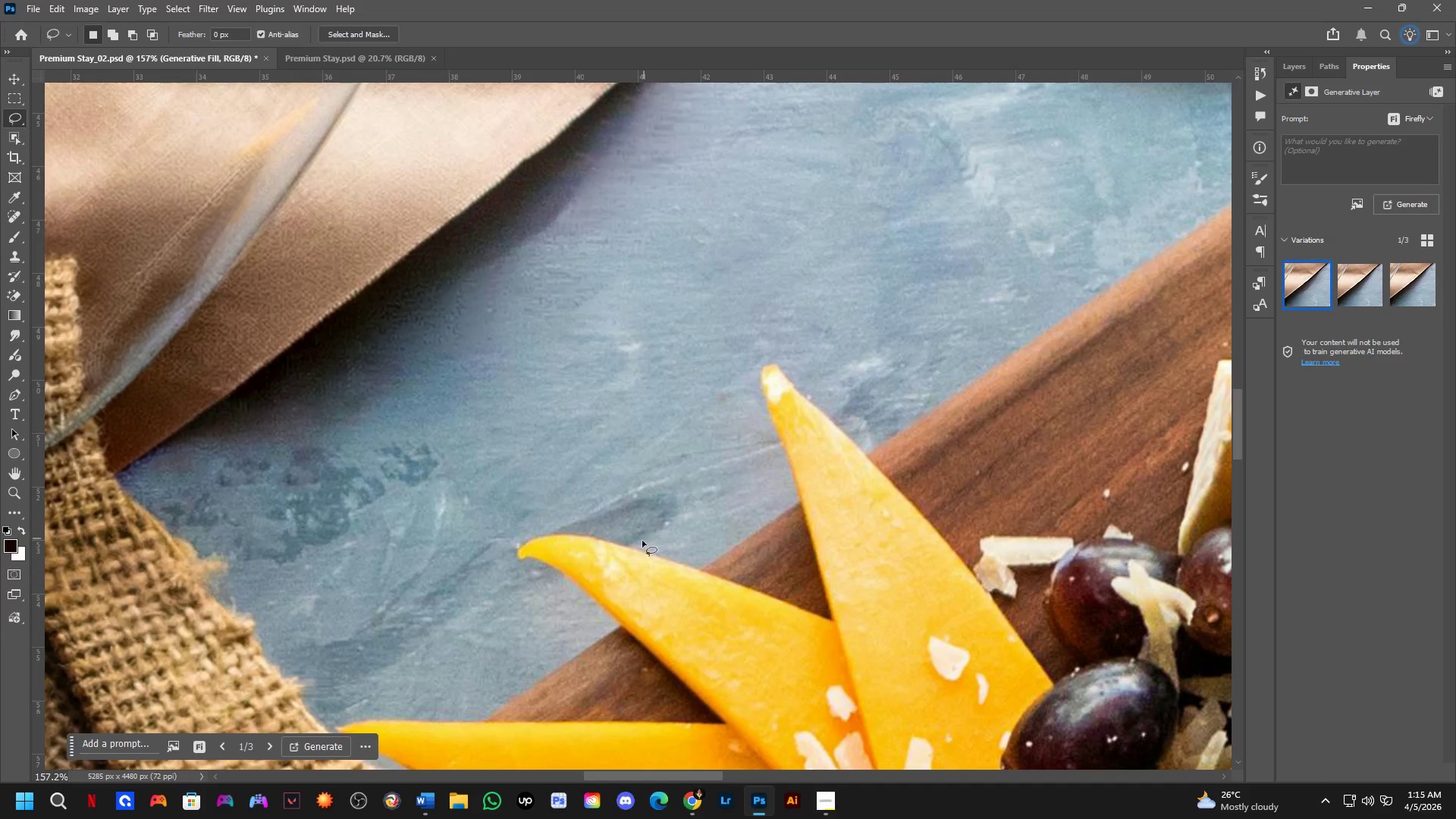 
hold_key(key=Space, duration=0.86)
 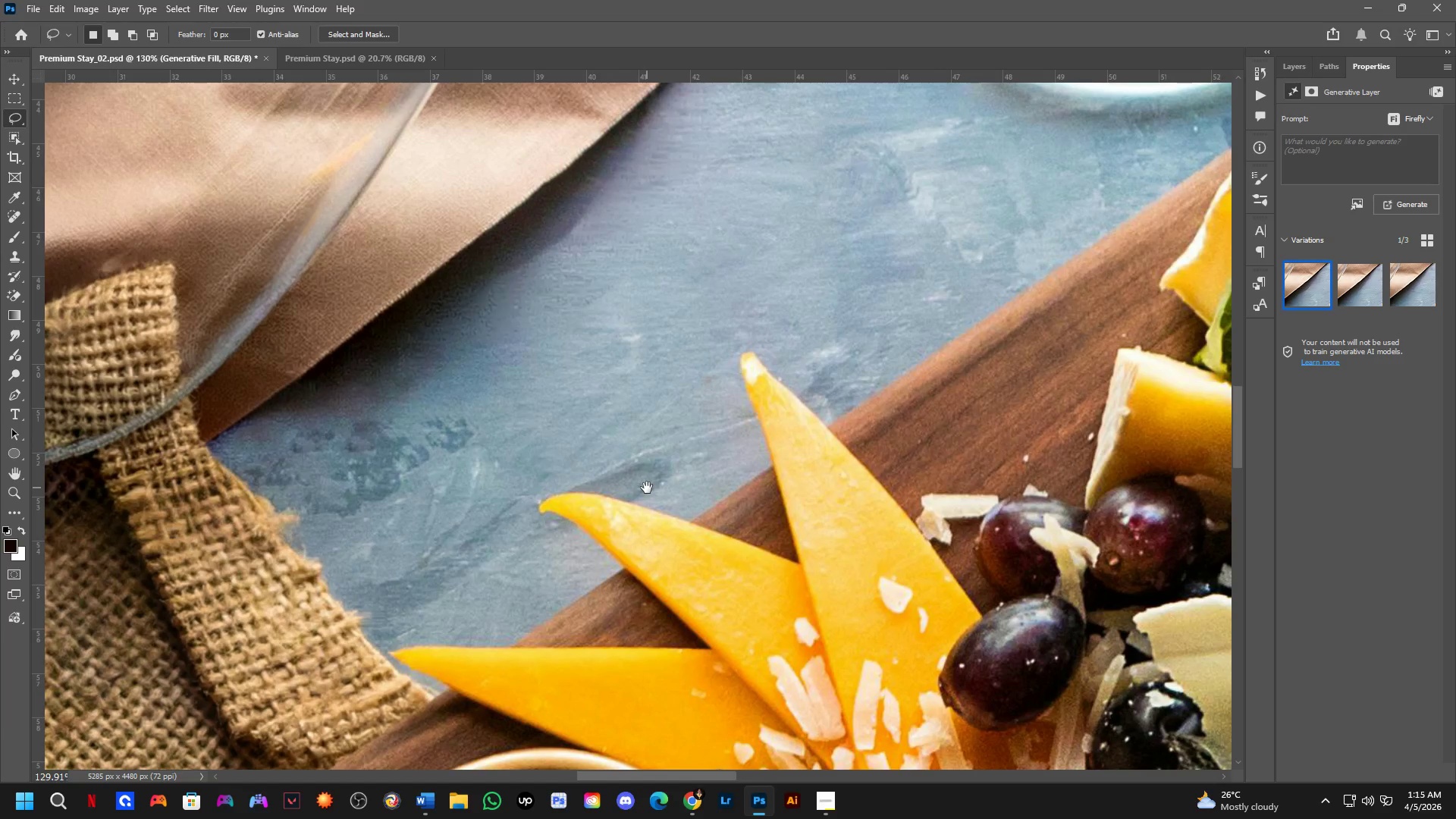 
left_click_drag(start_coordinate=[643, 529], to_coordinate=[647, 488])
 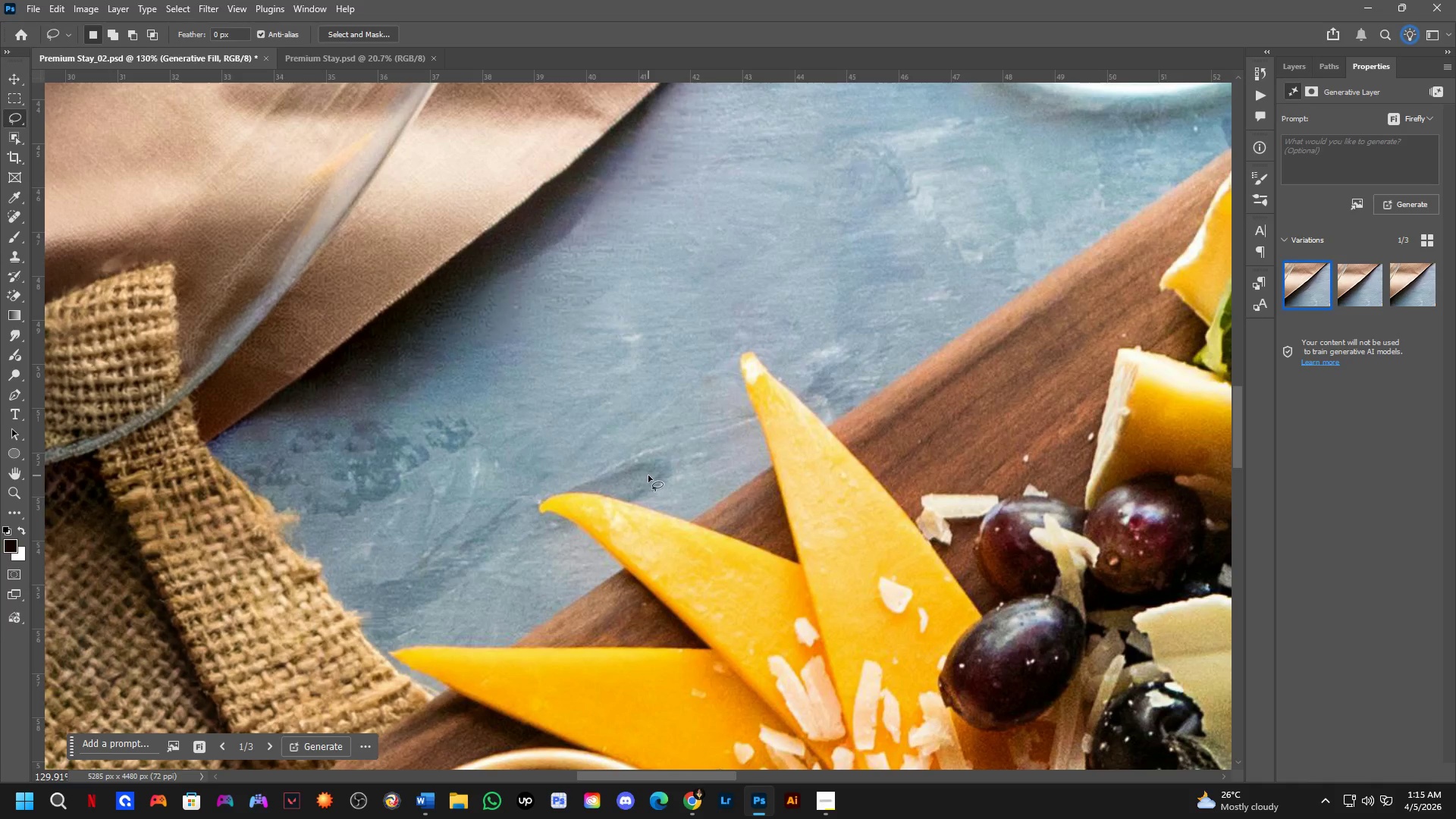 
scroll: coordinate [620, 530], scroll_direction: down, amount: 2.0
 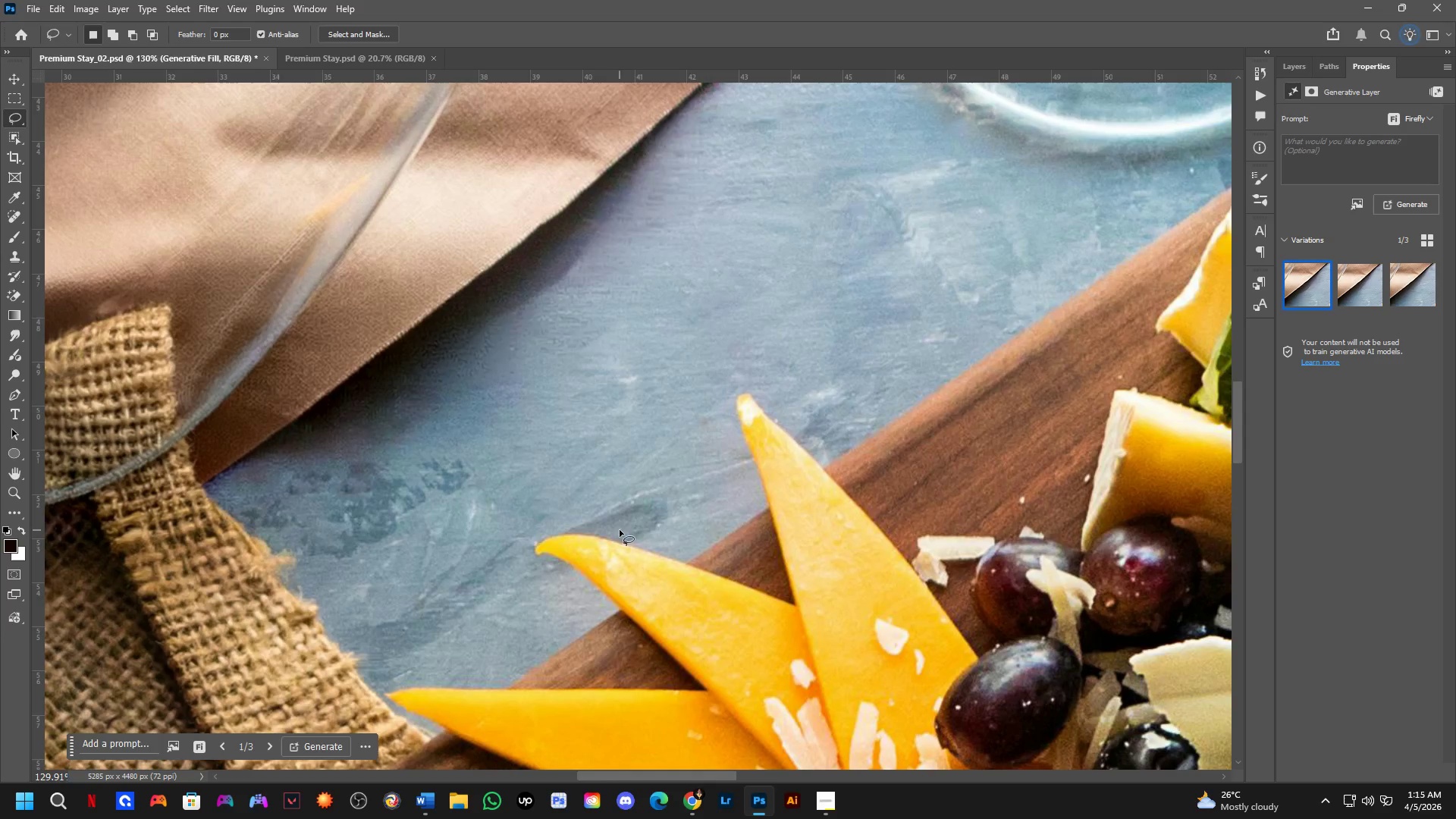 
scroll: coordinate [664, 457], scroll_direction: up, amount: 3.0
 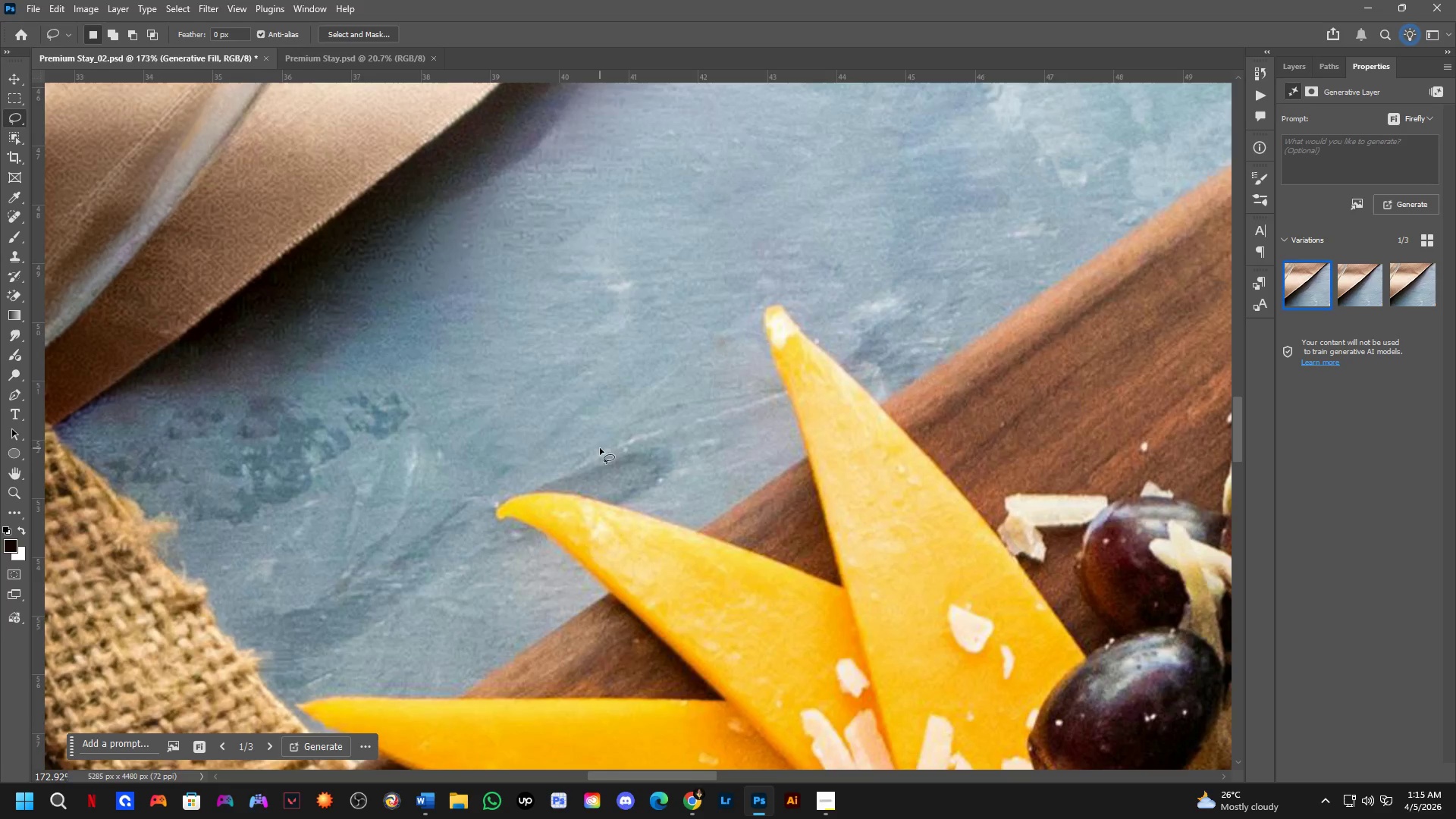 
left_click_drag(start_coordinate=[592, 439], to_coordinate=[662, 469])
 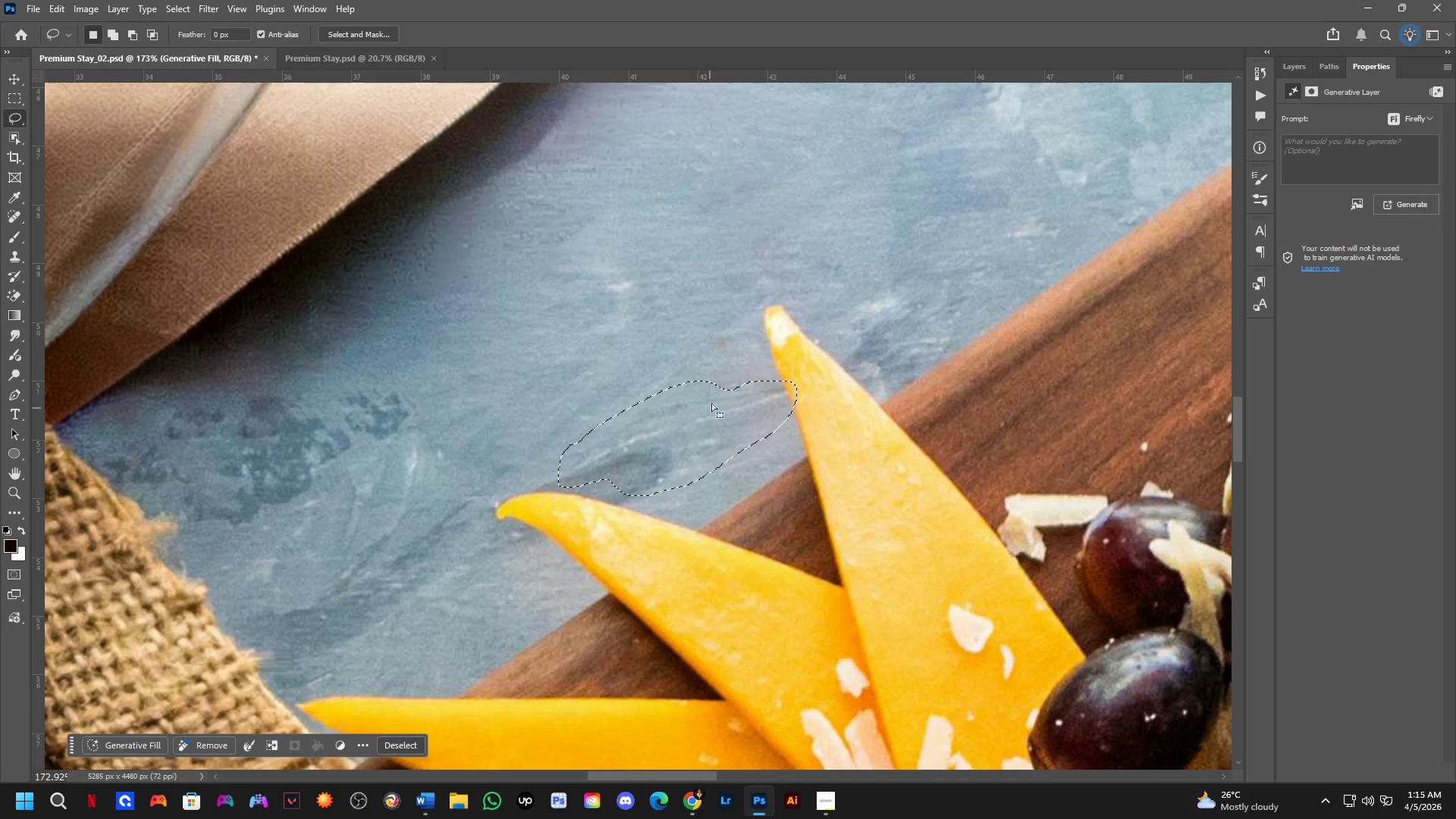 
hold_key(key=Space, duration=0.45)
 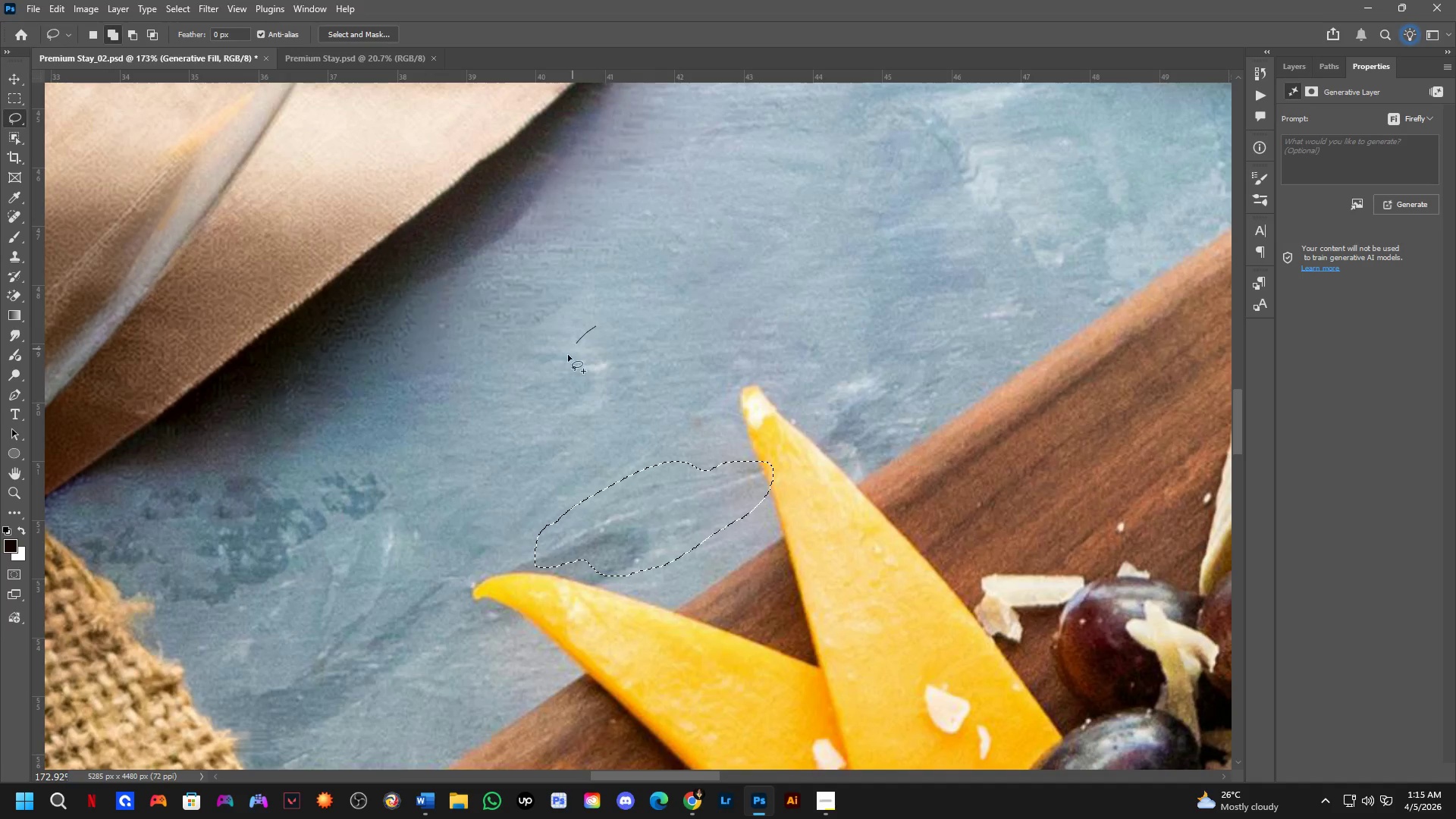 
left_click_drag(start_coordinate=[717, 382], to_coordinate=[693, 463])
 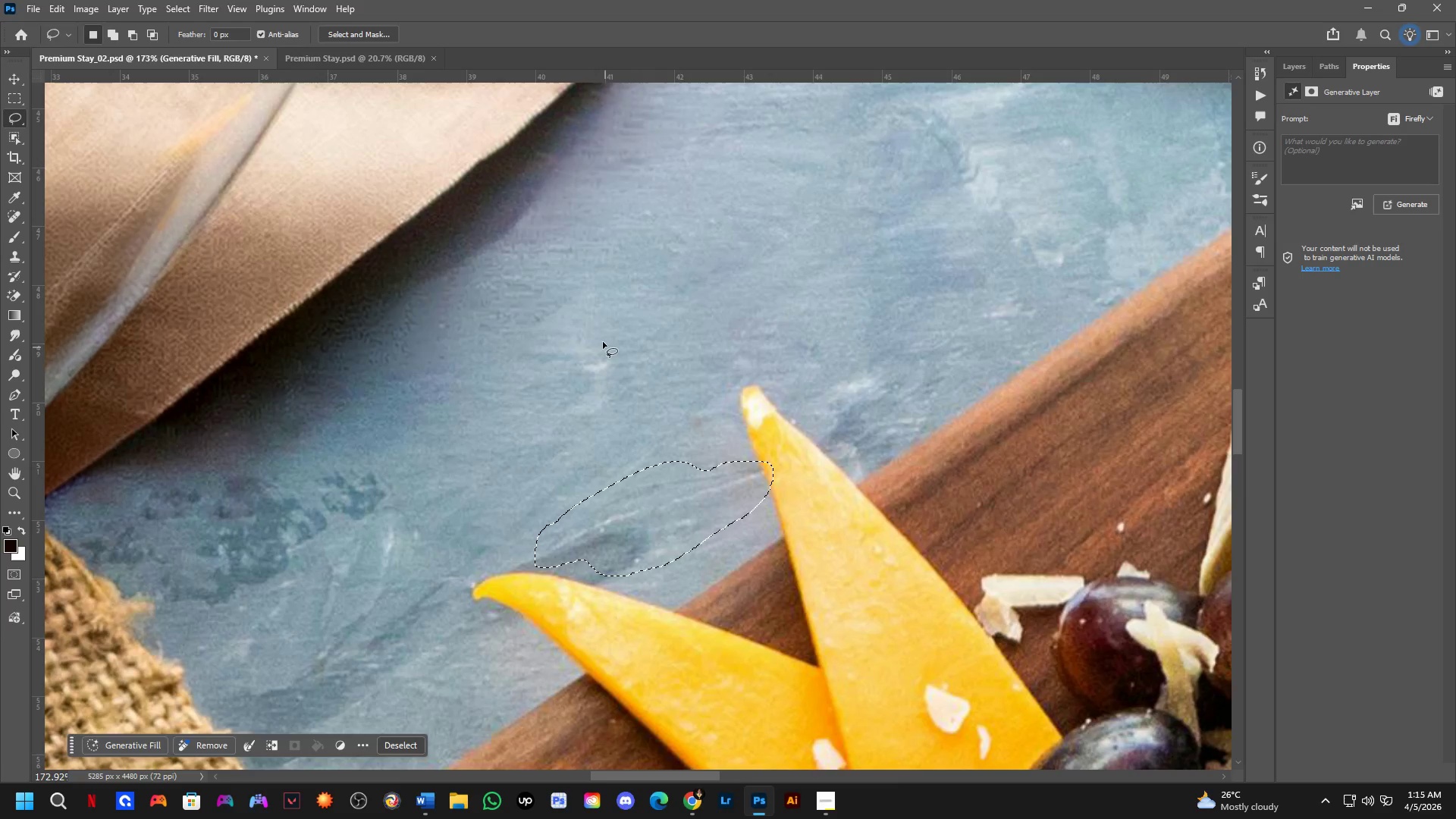 
key(Shift+ShiftLeft)
 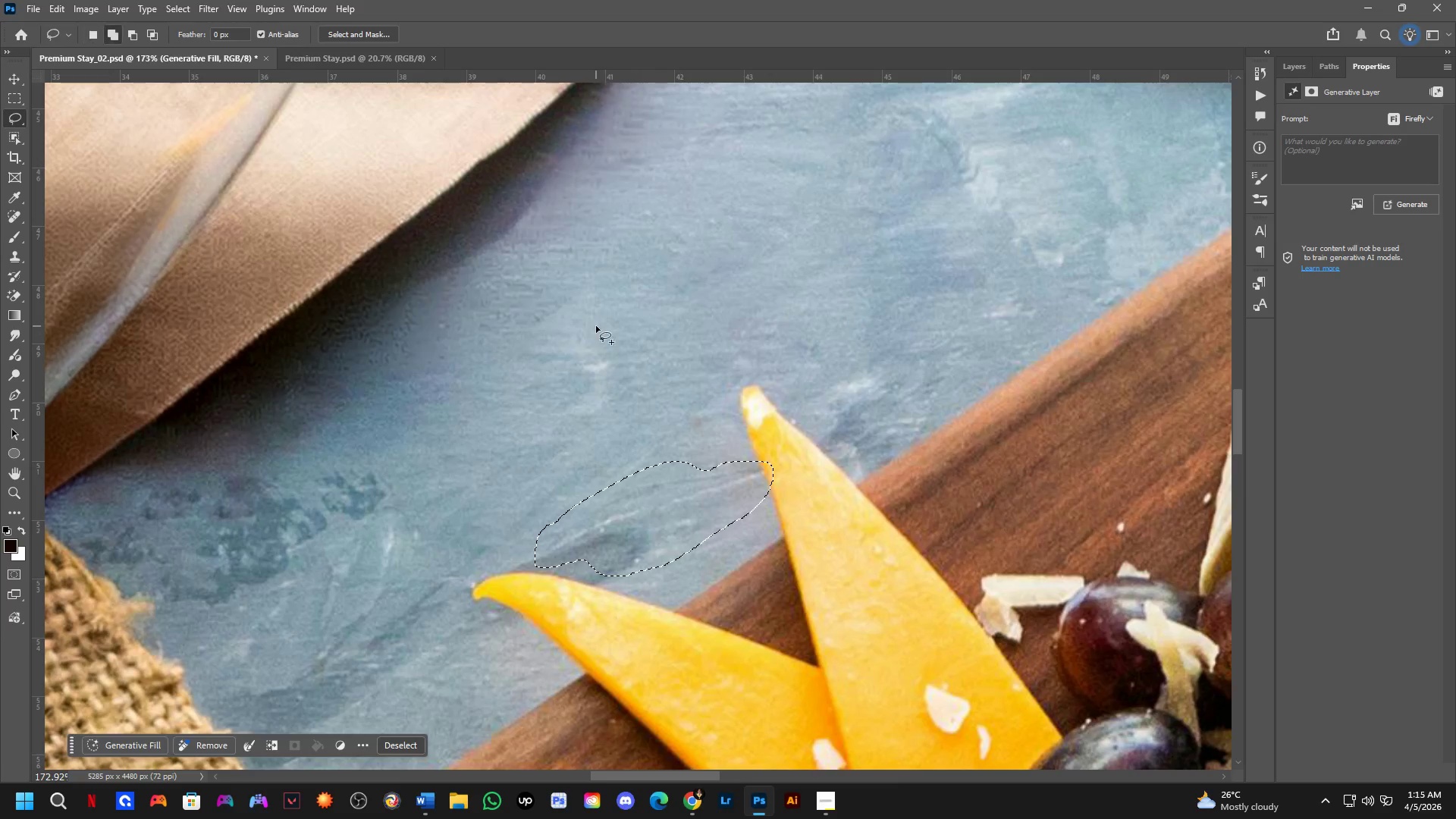 
left_click_drag(start_coordinate=[596, 326], to_coordinate=[651, 312])
 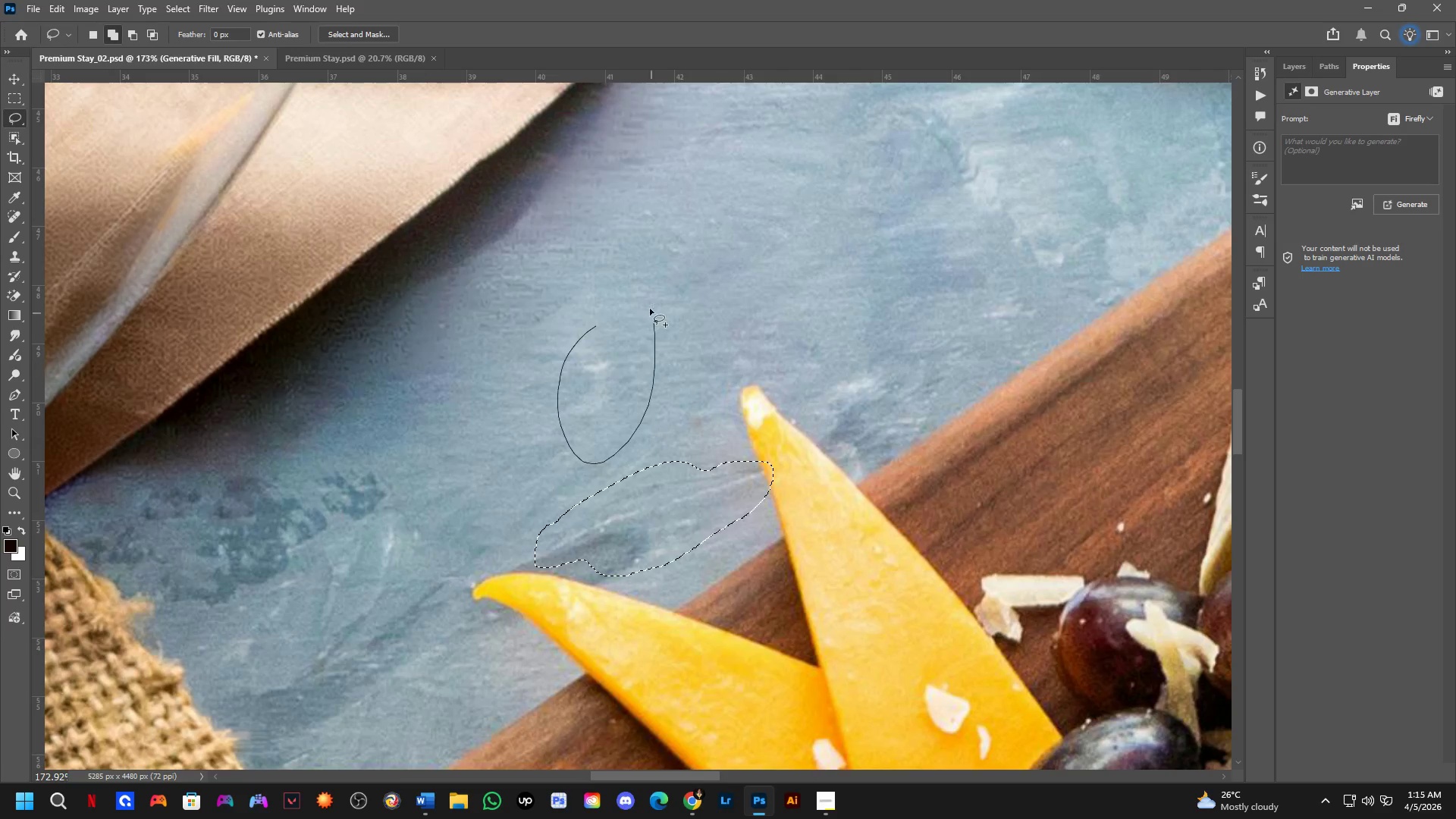 
hold_key(key=Space, duration=0.59)
 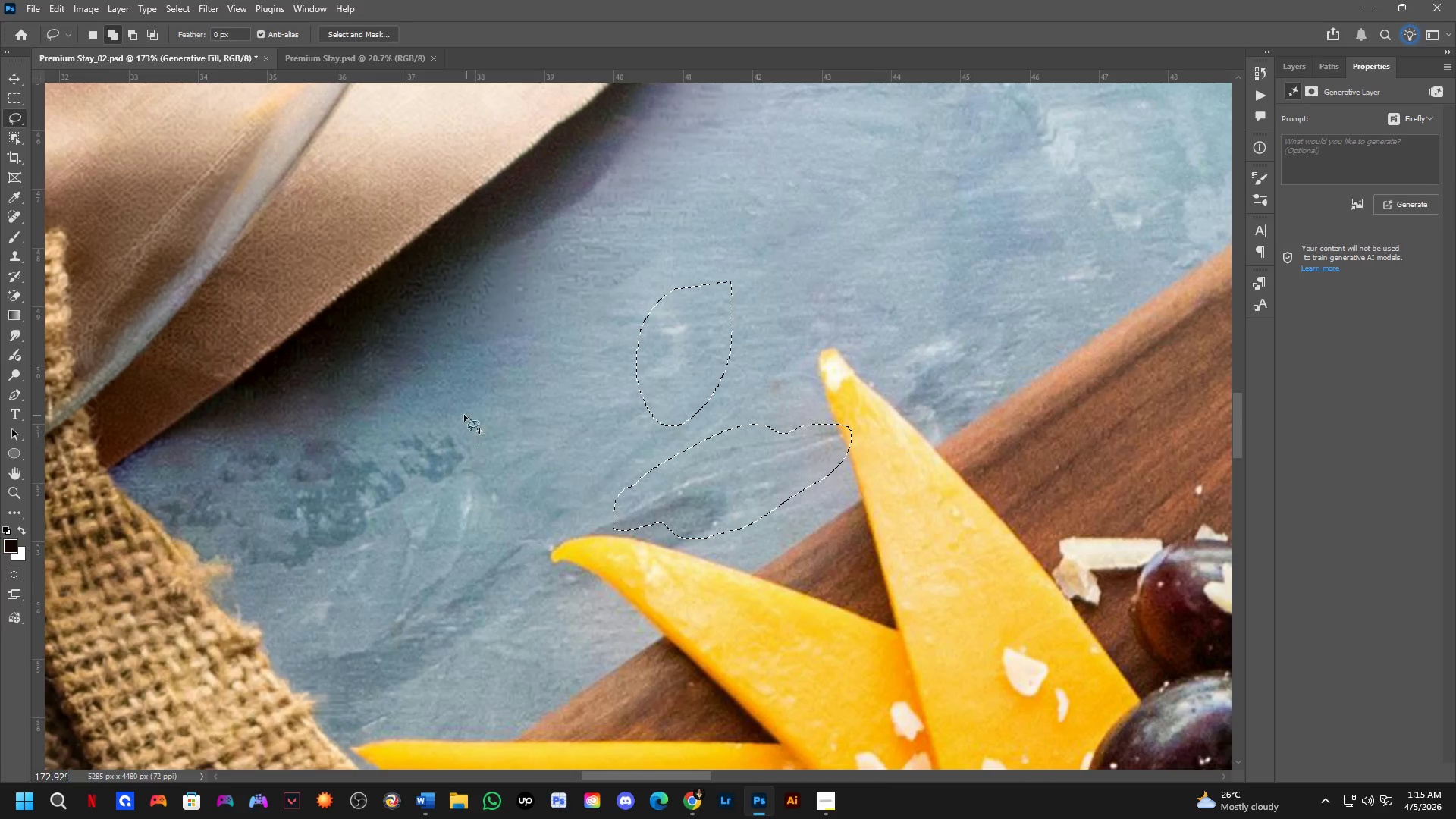 
left_click_drag(start_coordinate=[406, 453], to_coordinate=[485, 416])
 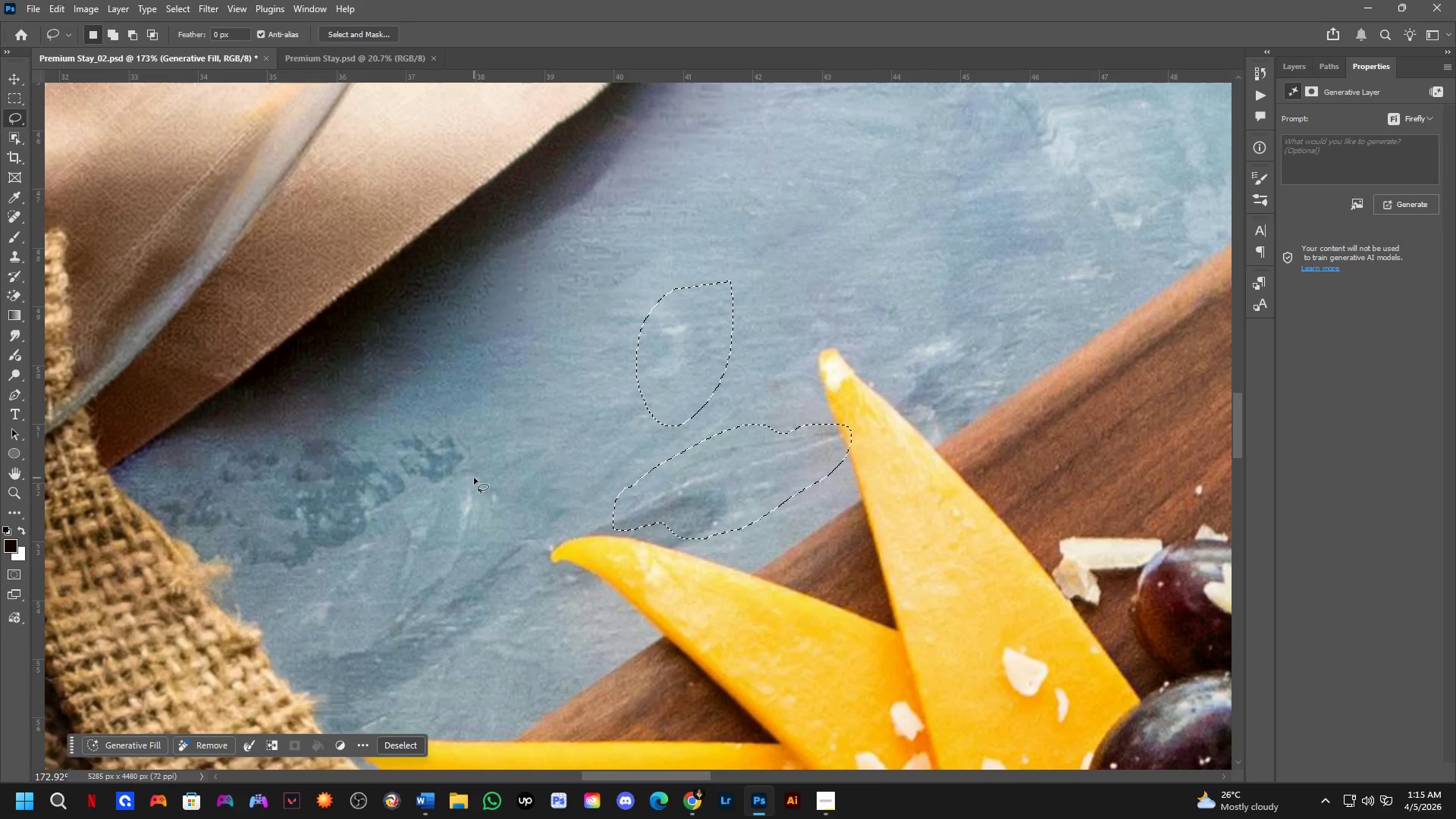 
hold_key(key=ShiftLeft, duration=0.33)
left_click_drag(start_coordinate=[479, 444], to_coordinate=[509, 420])
 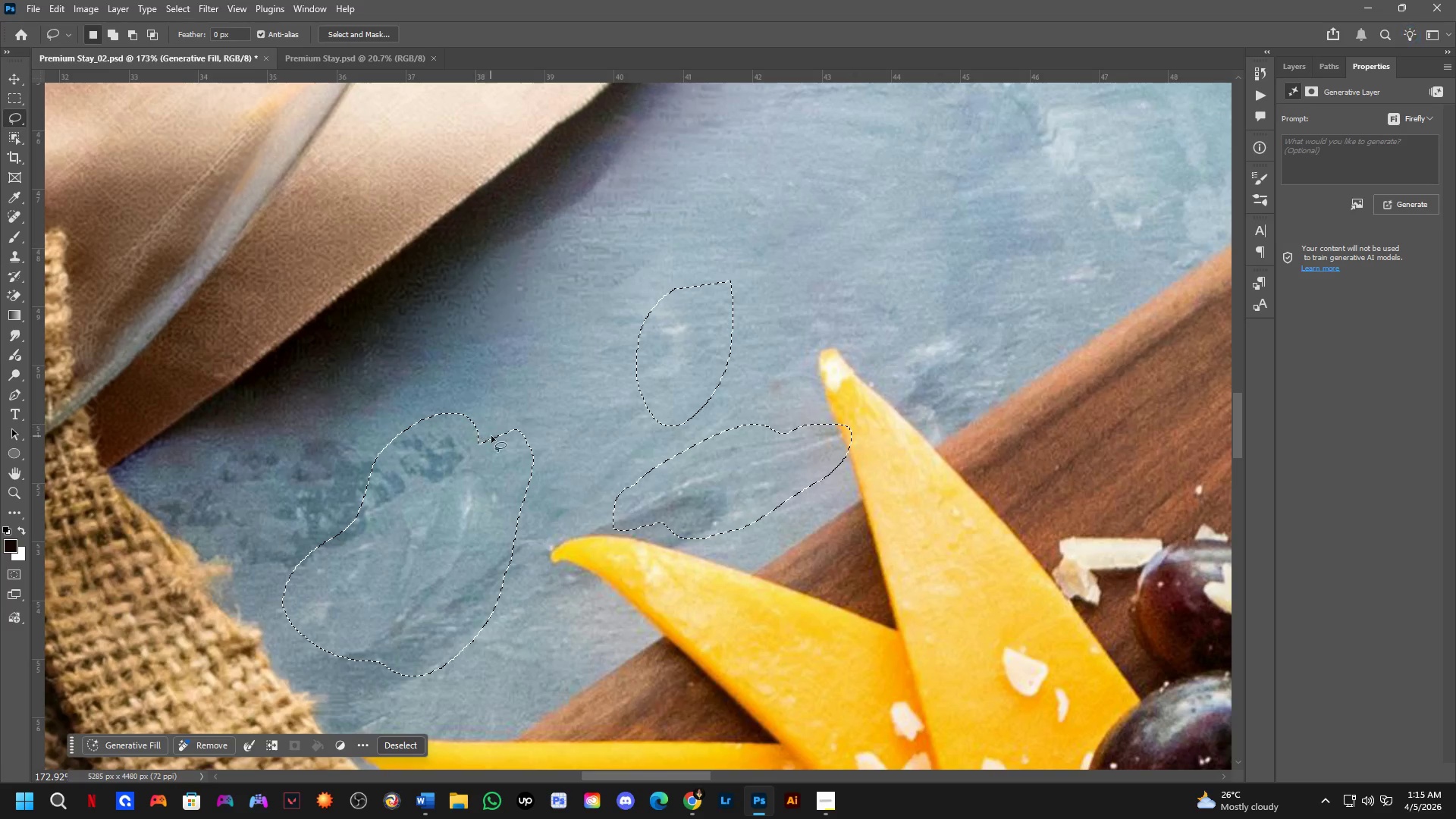 
key(Shift+ShiftLeft)
 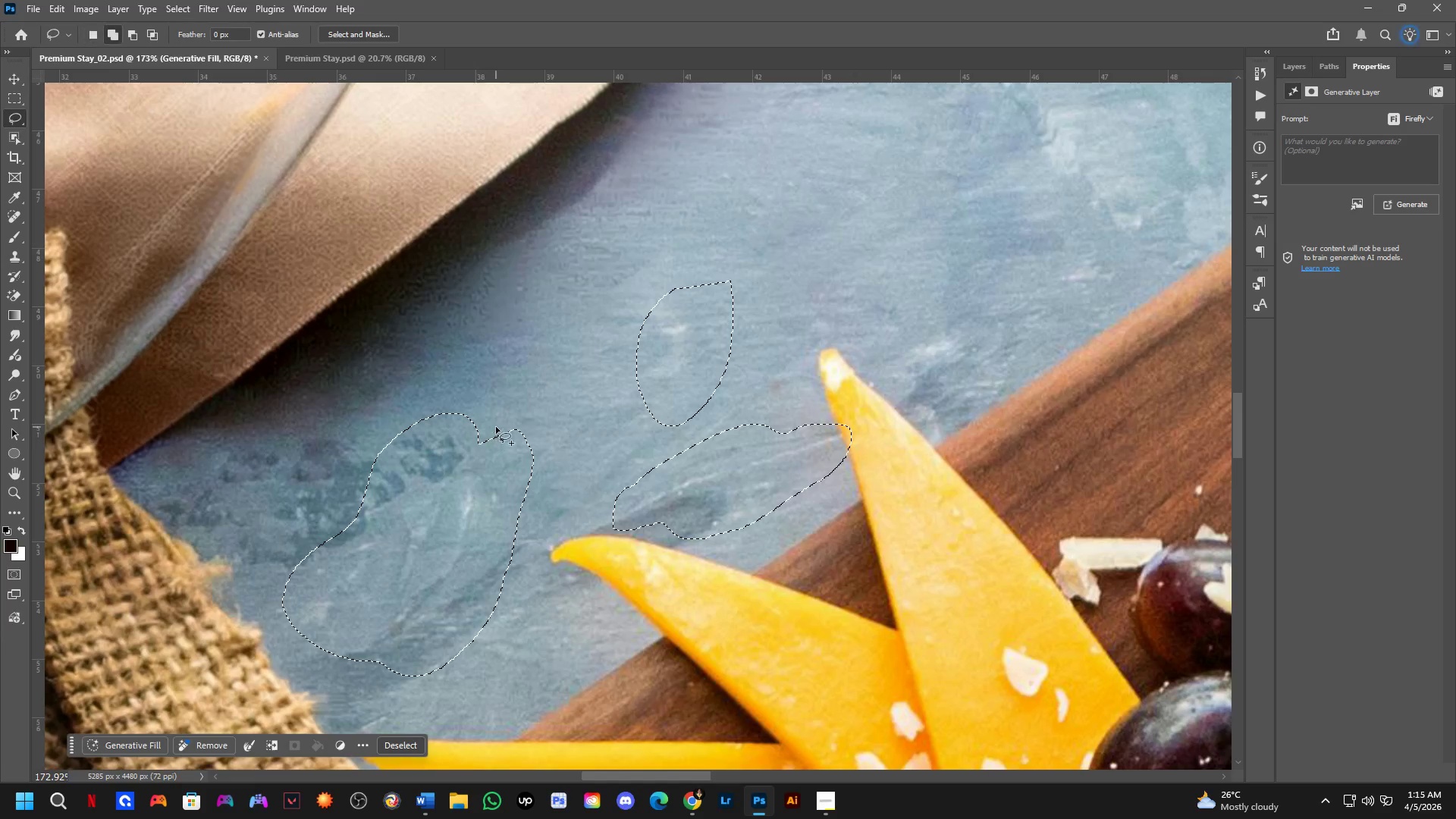 
left_click_drag(start_coordinate=[493, 425], to_coordinate=[529, 422])
 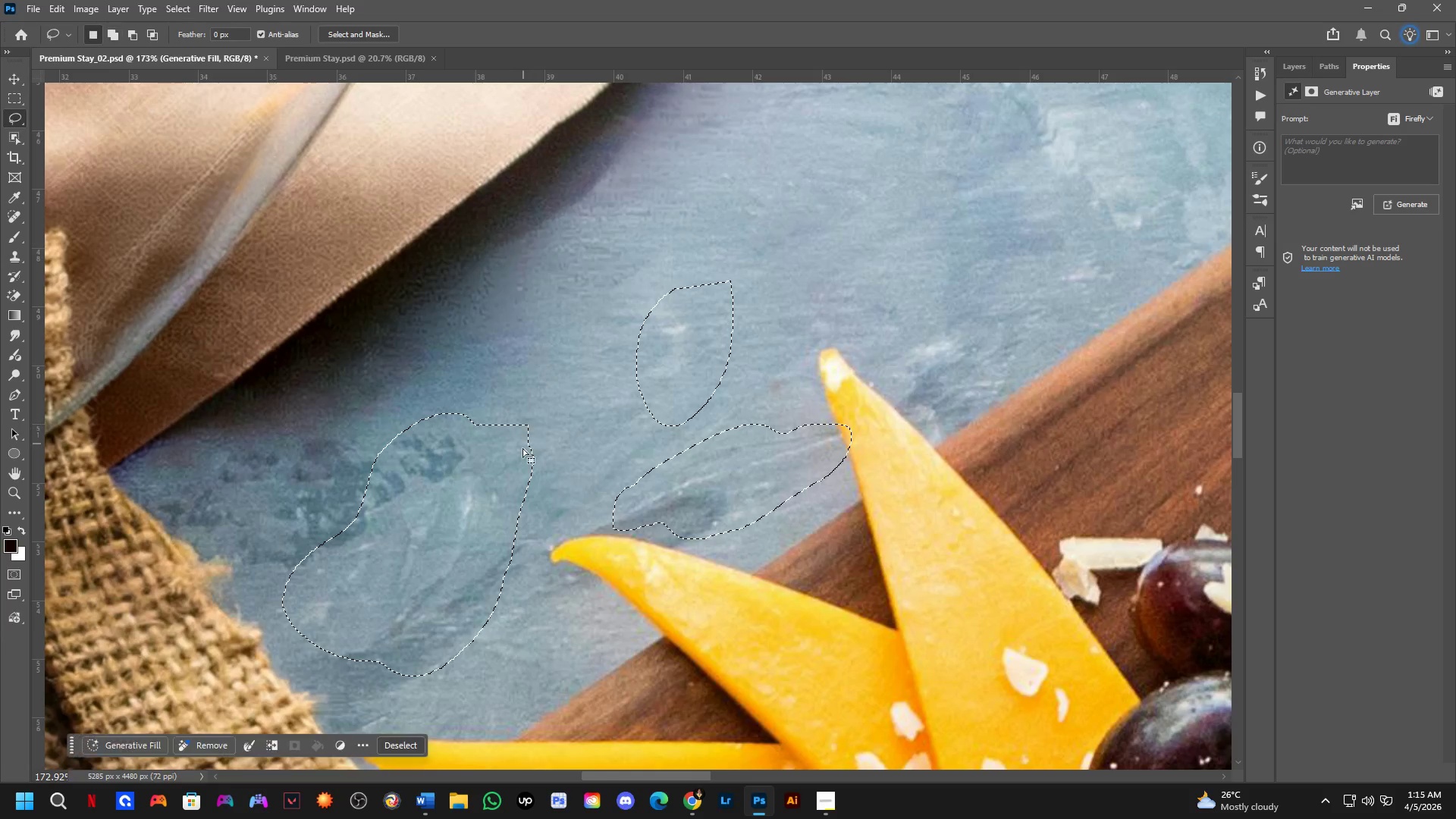 
scroll: coordinate [520, 460], scroll_direction: down, amount: 4.0
 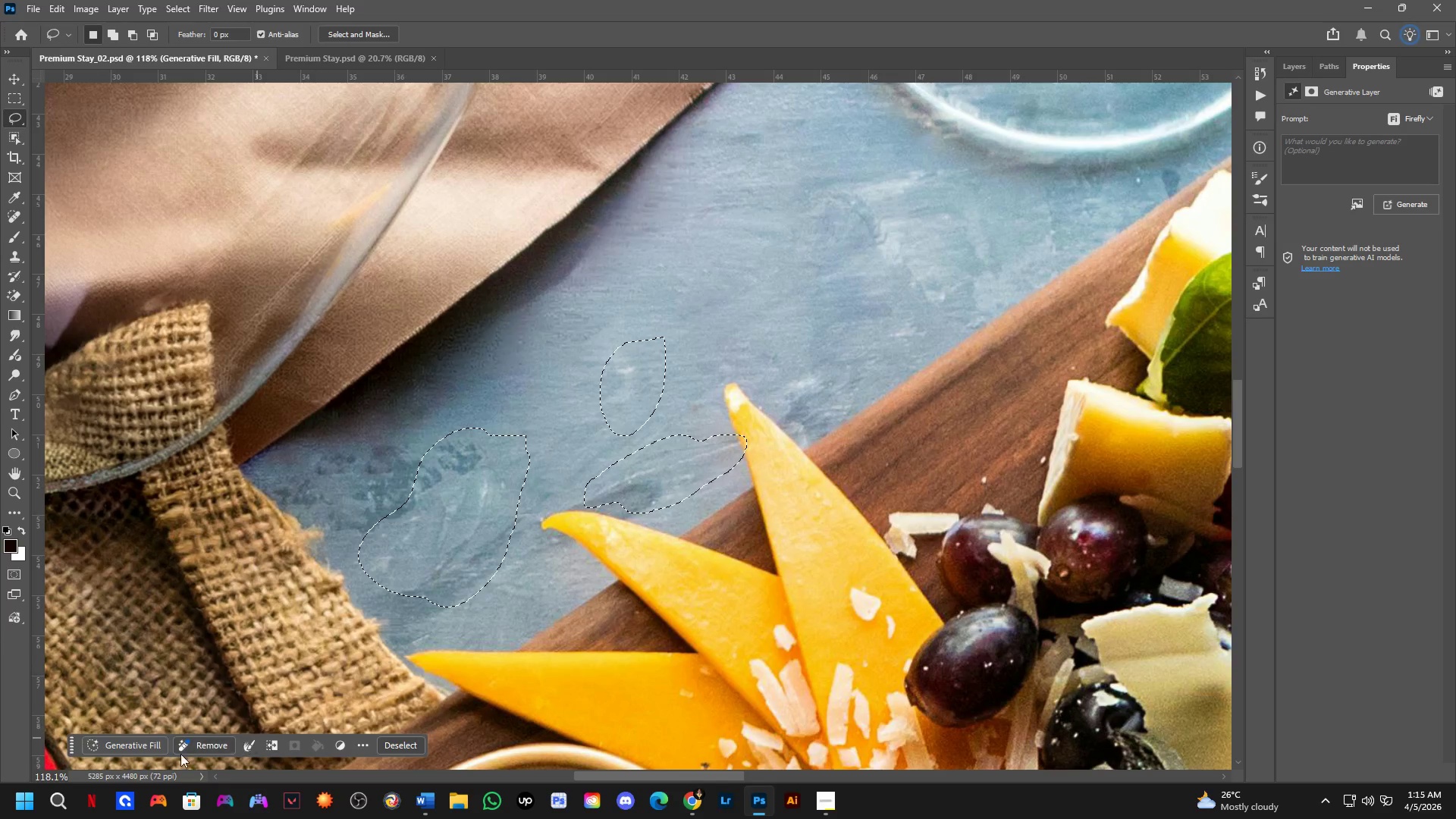 
left_click([124, 736])
 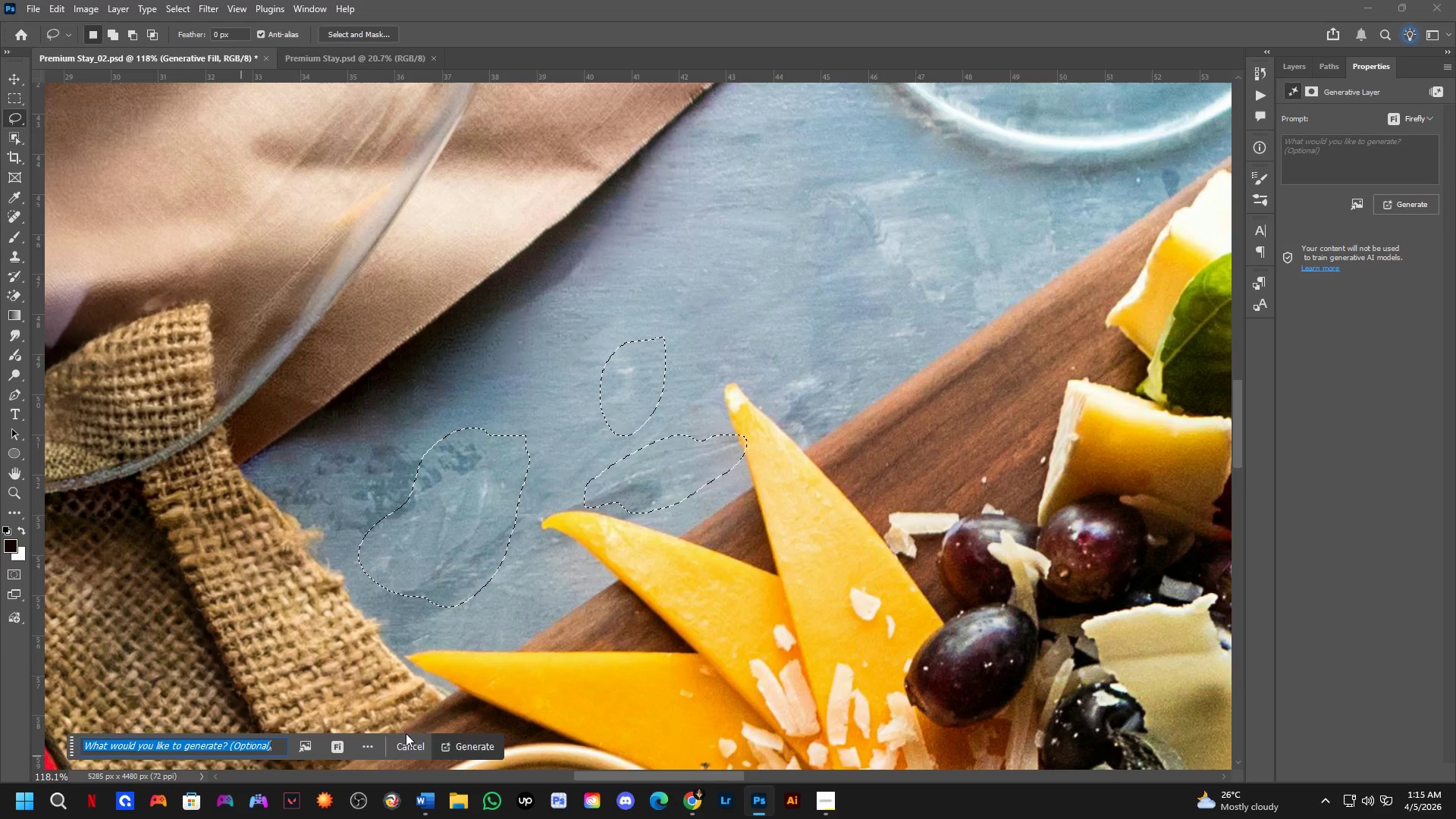 
left_click([461, 748])
 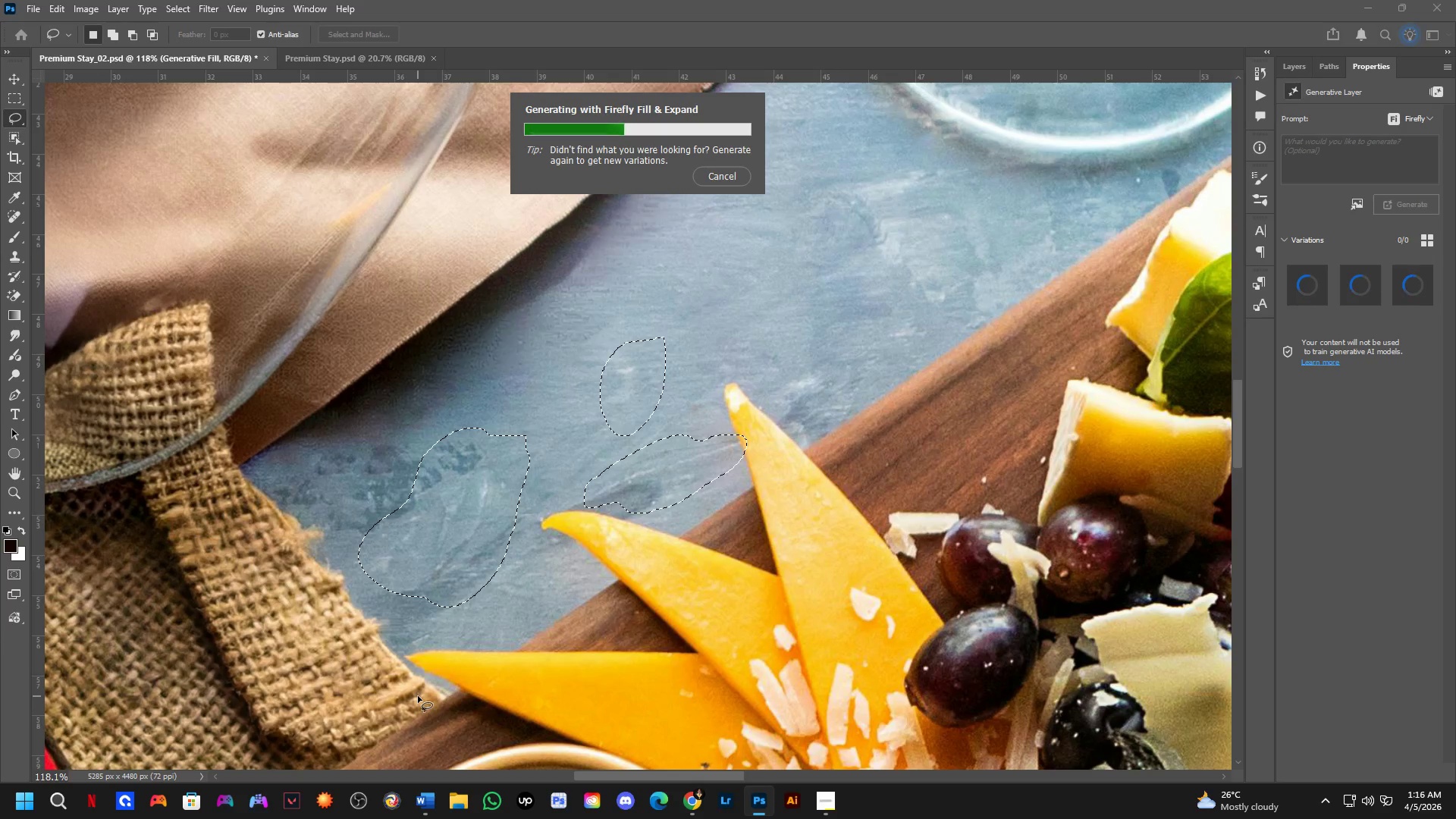 
wait(9.98)
 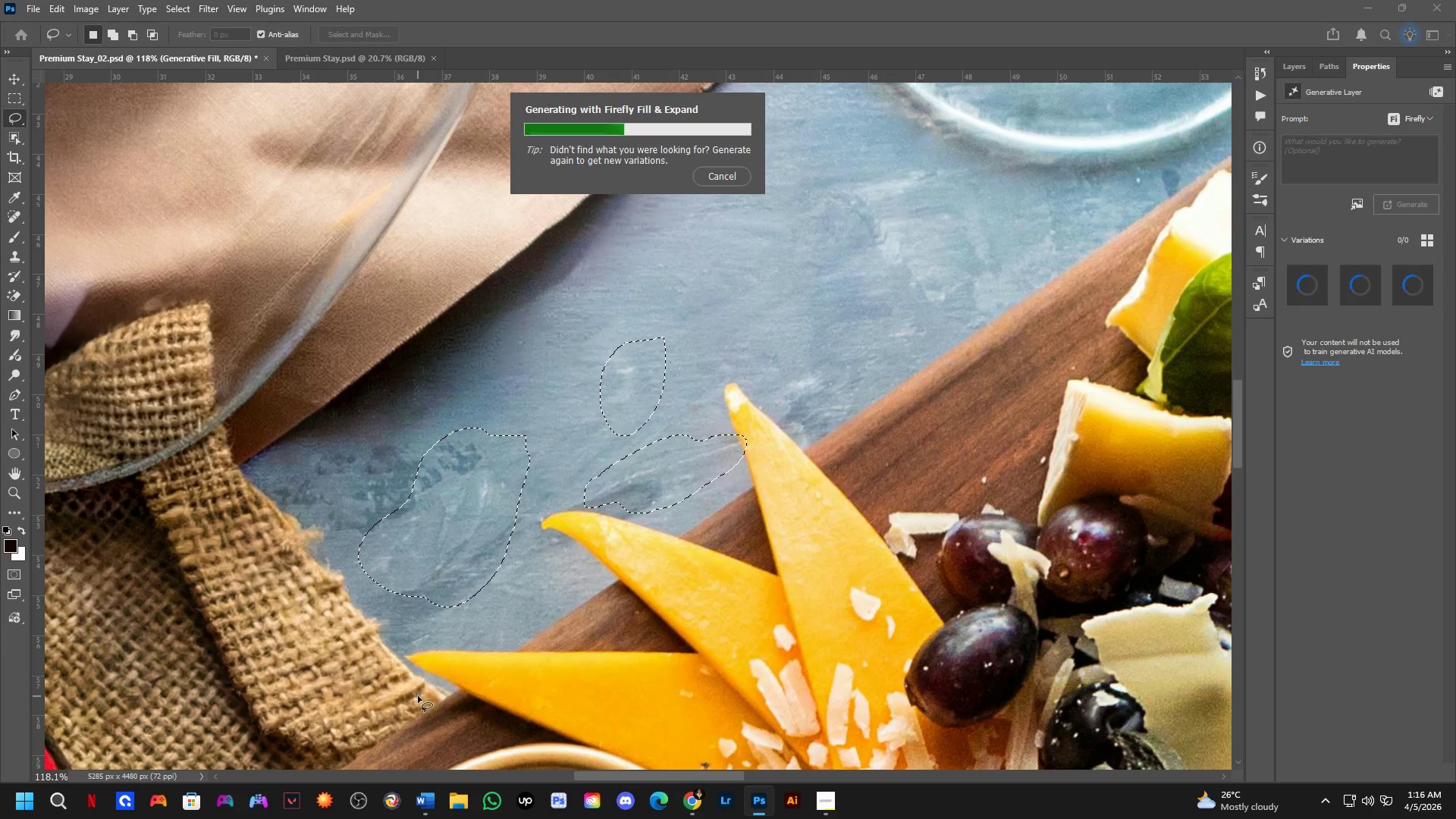 
scroll: coordinate [563, 286], scroll_direction: down, amount: 5.0
 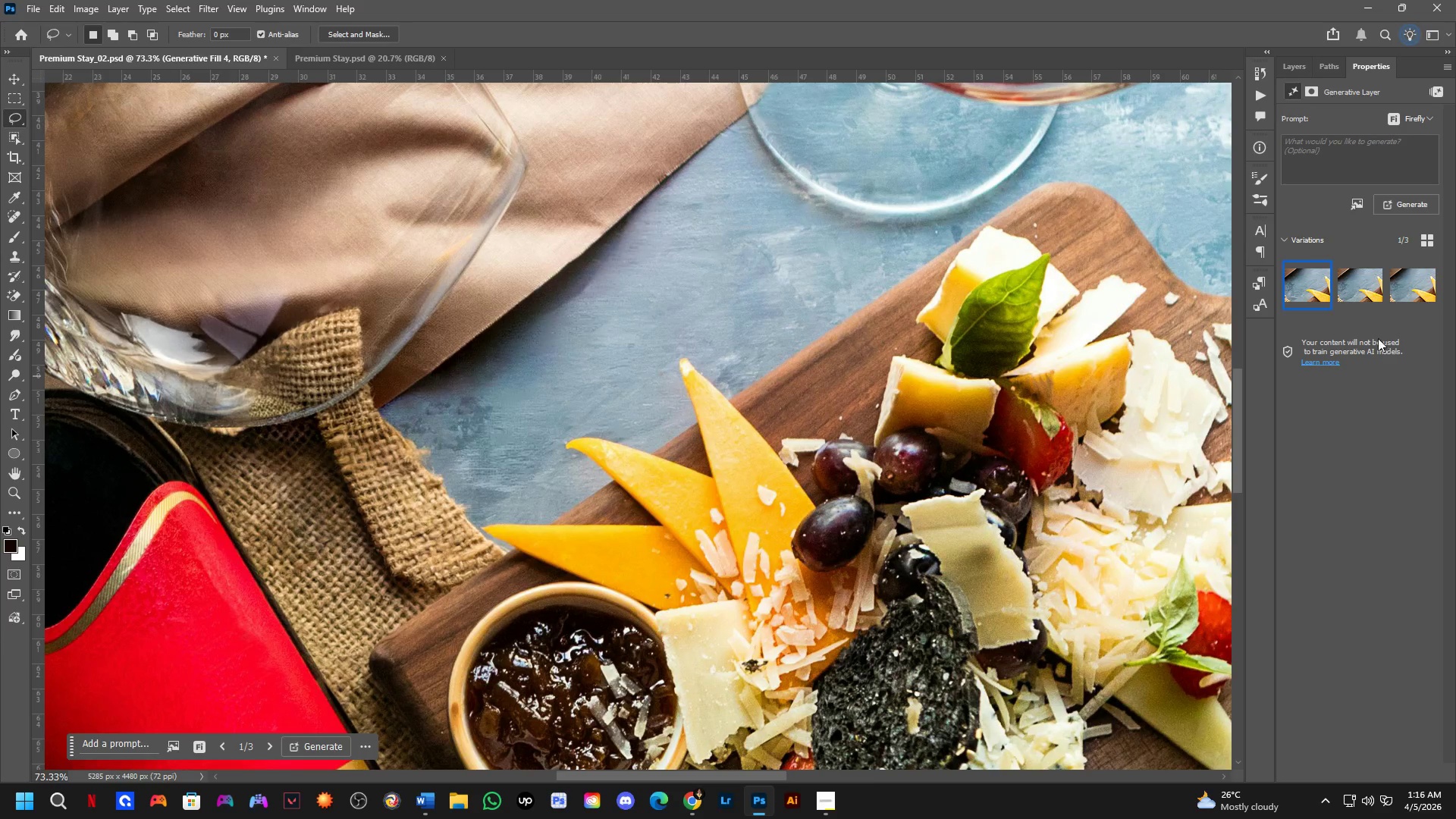 
left_click([1355, 301])
 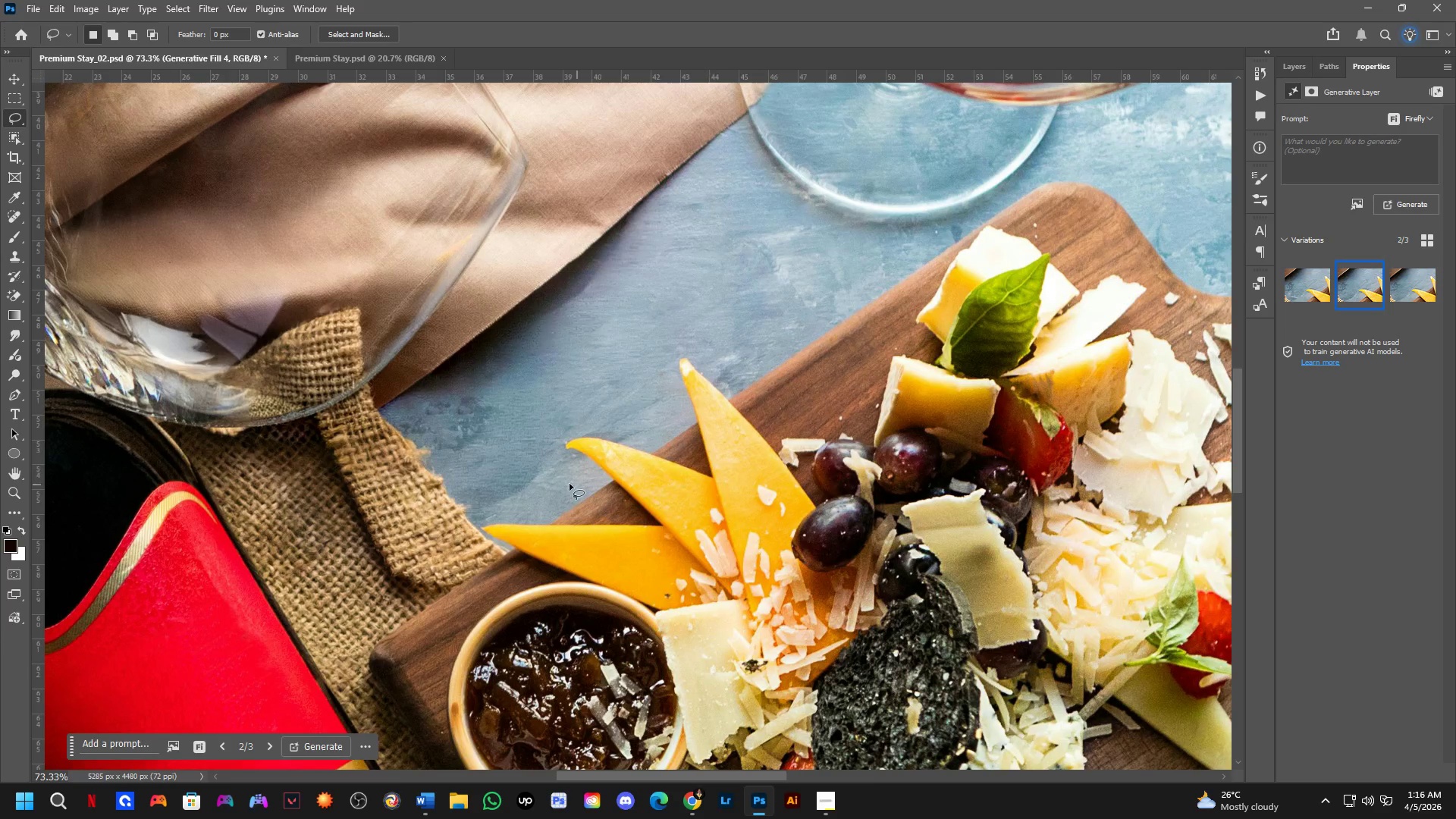 
scroll: coordinate [538, 482], scroll_direction: up, amount: 3.0
 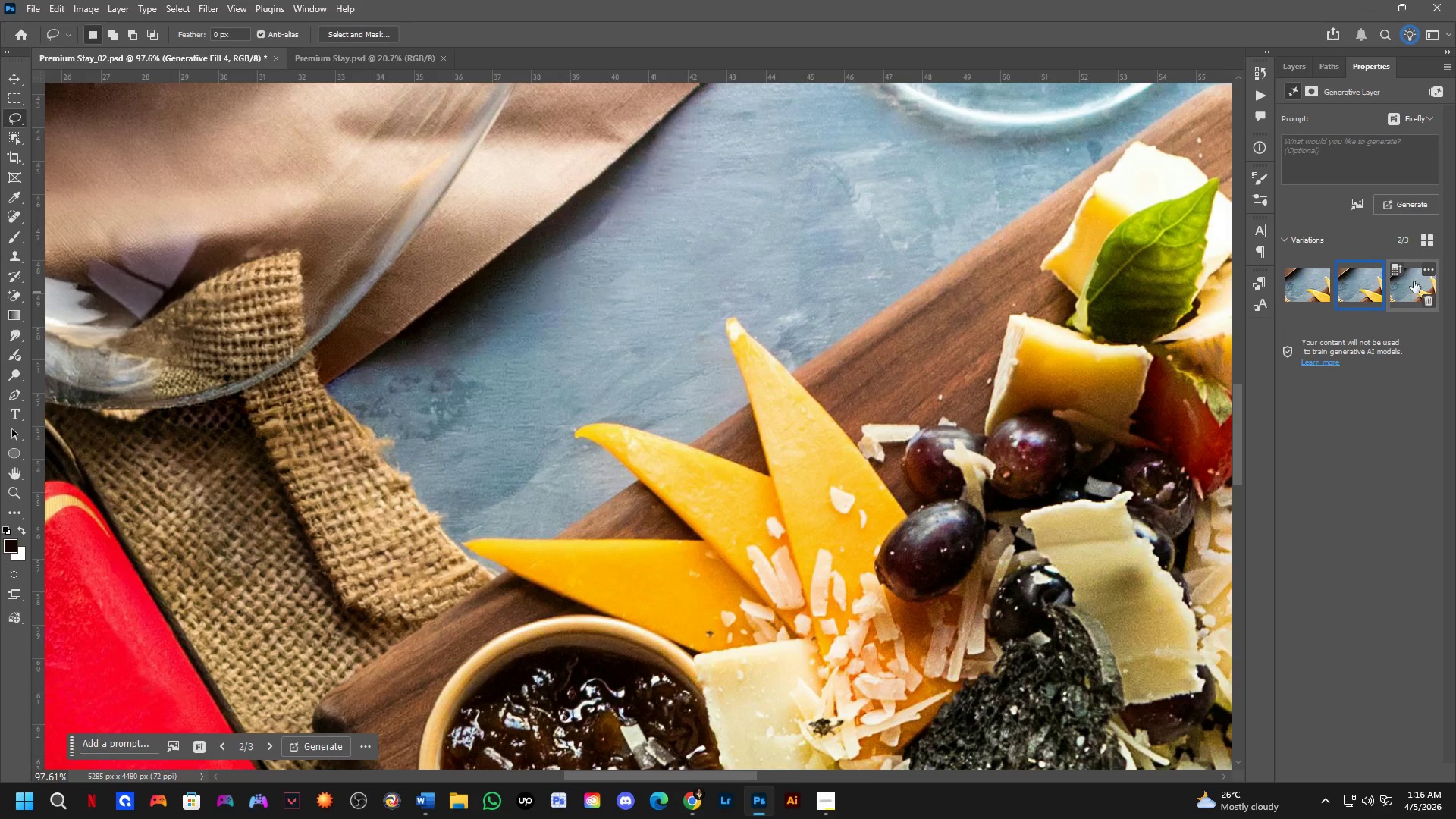 
left_click([1407, 281])
 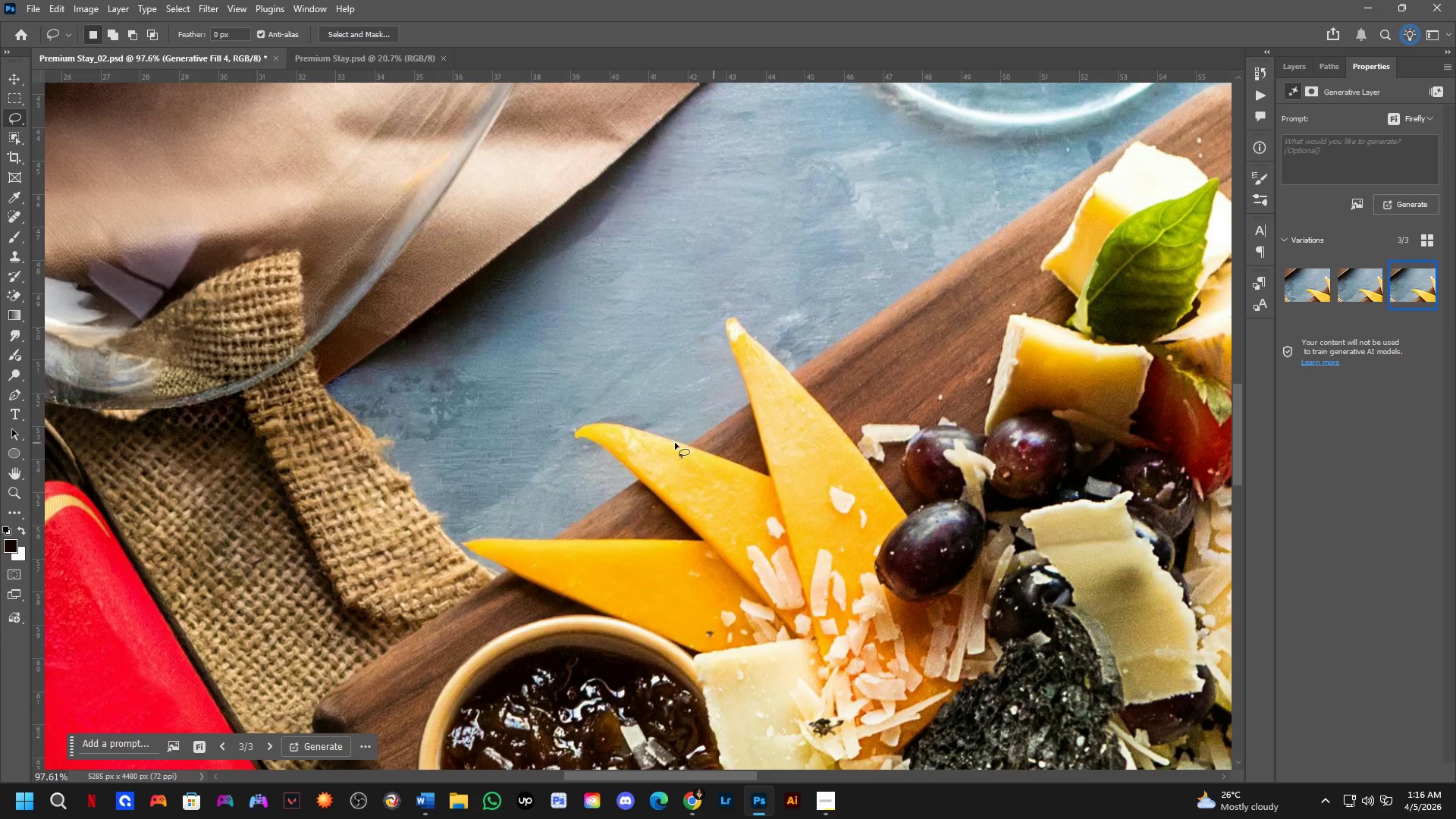 
scroll: coordinate [617, 406], scroll_direction: down, amount: 6.0
 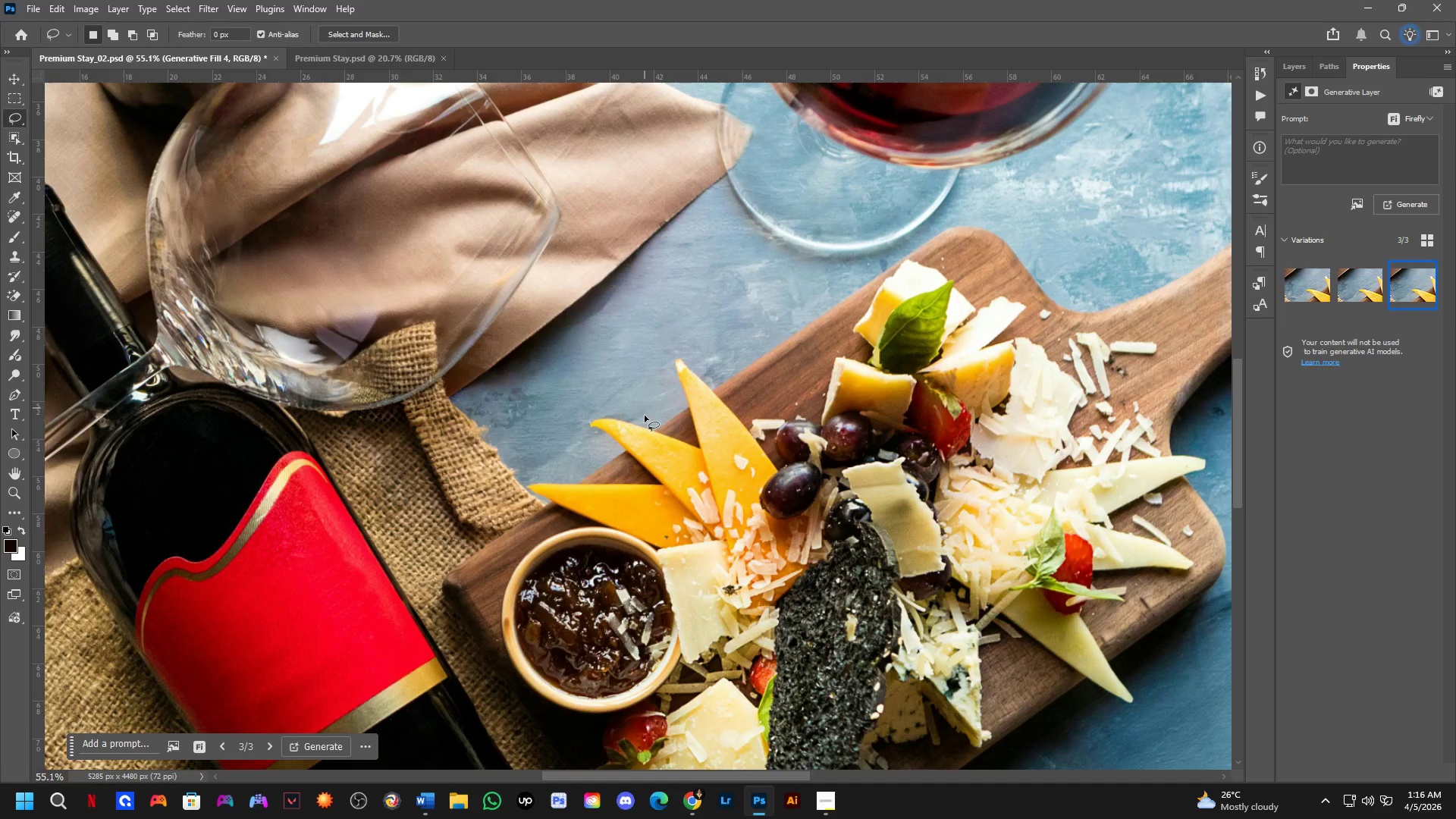 
scroll: coordinate [686, 357], scroll_direction: up, amount: 16.0
 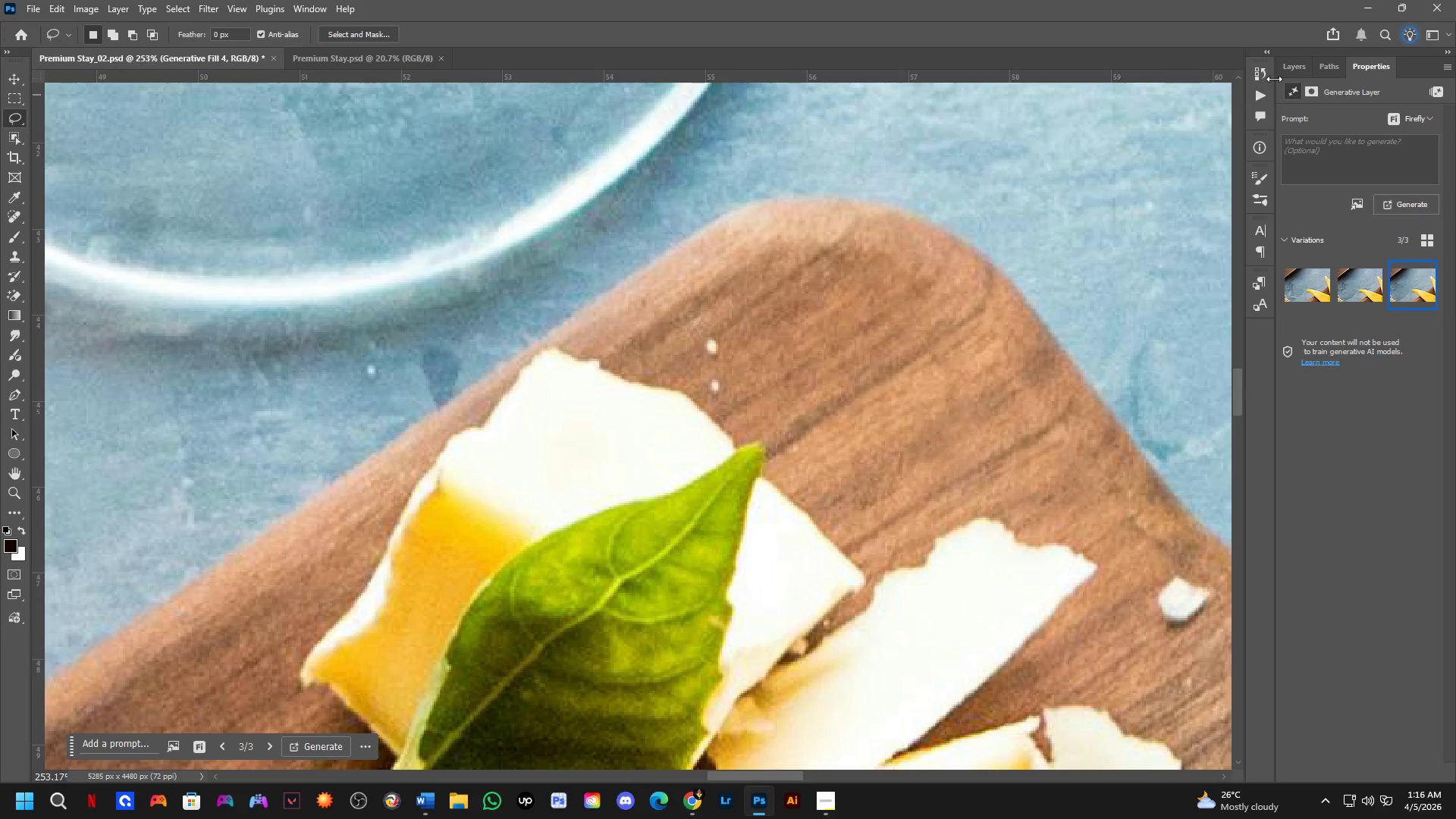 
left_click([1286, 70])
 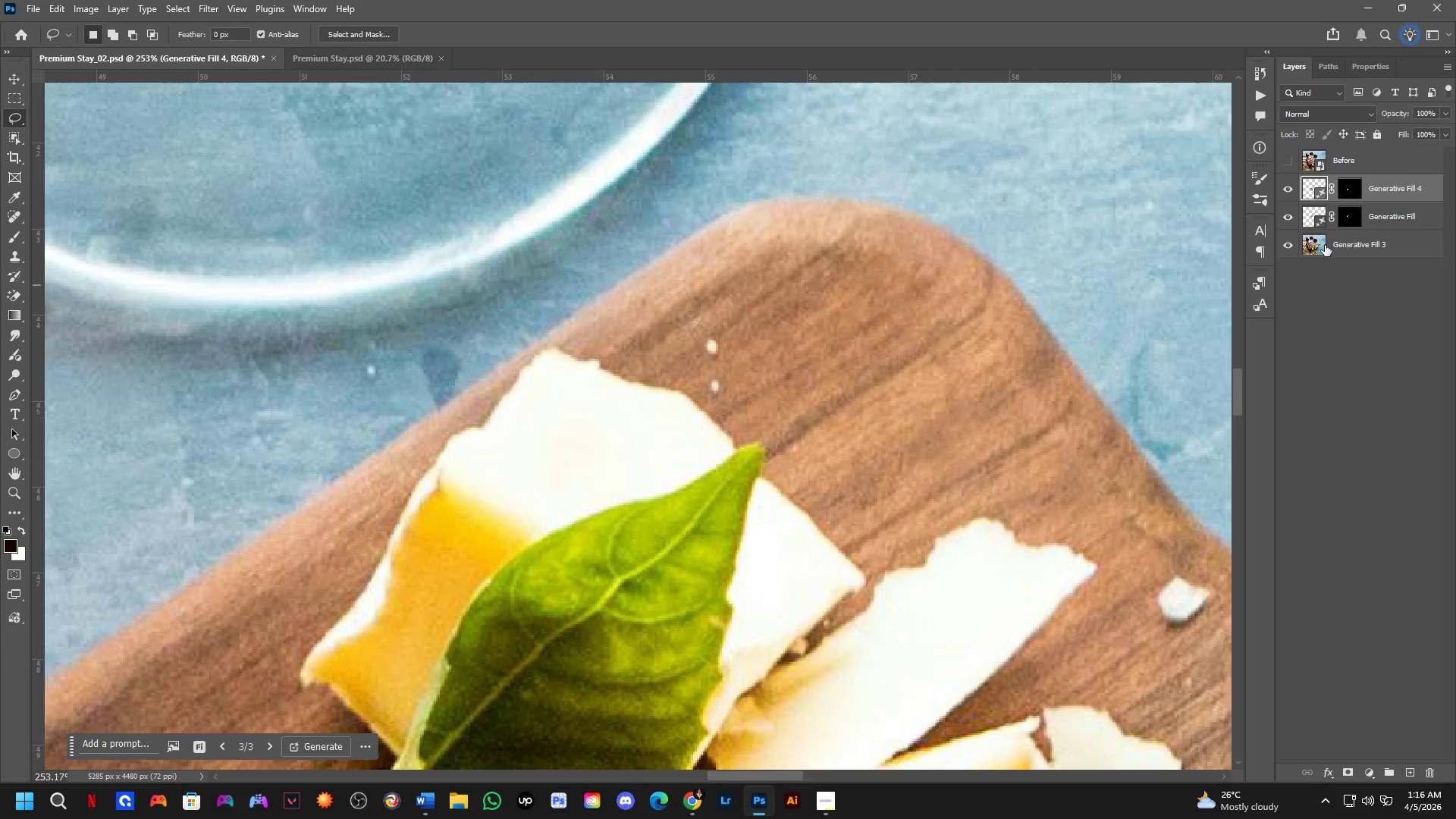 
key(Control+Shift+ShiftLeft)
 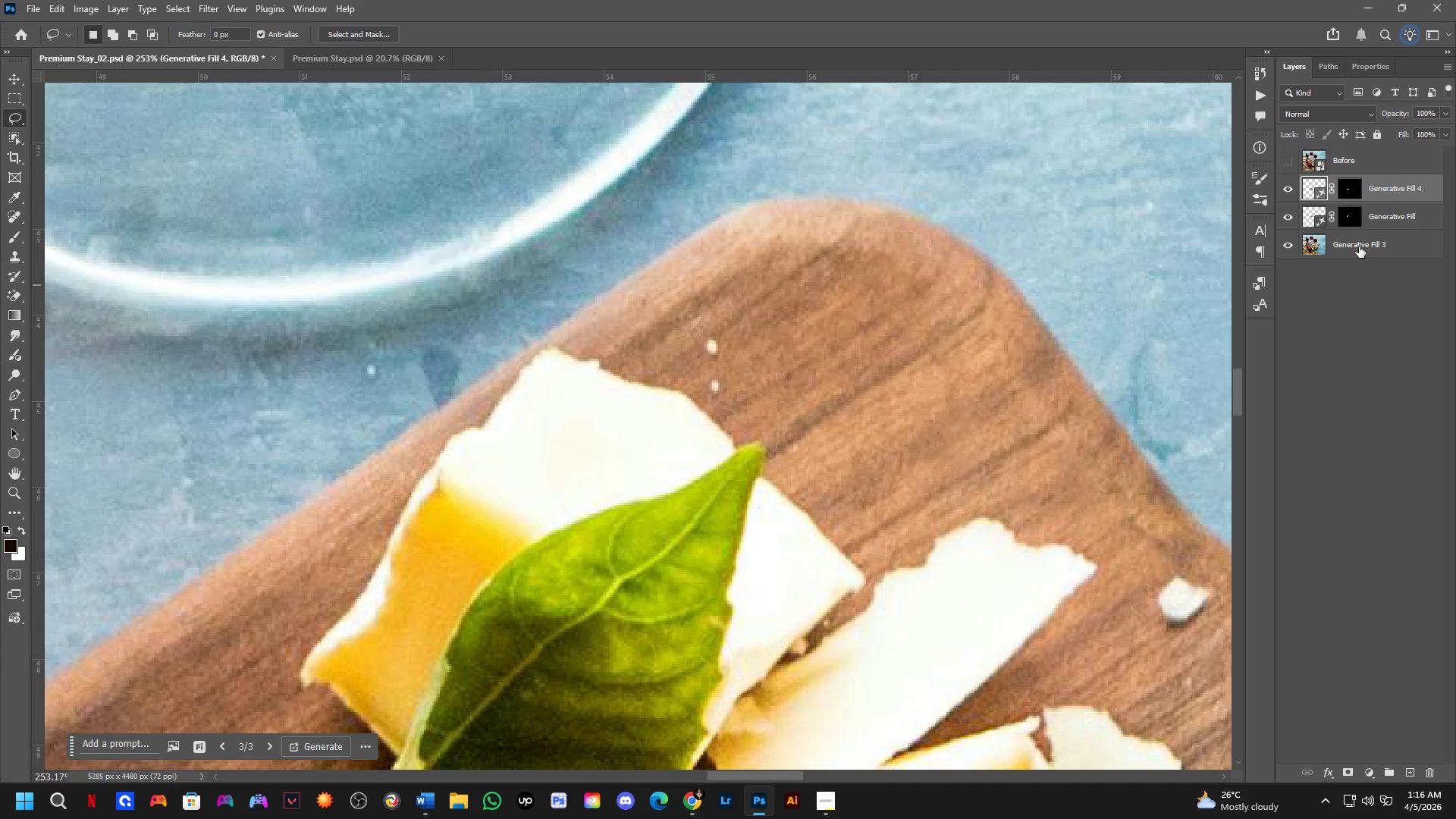 
left_click([1359, 246])
 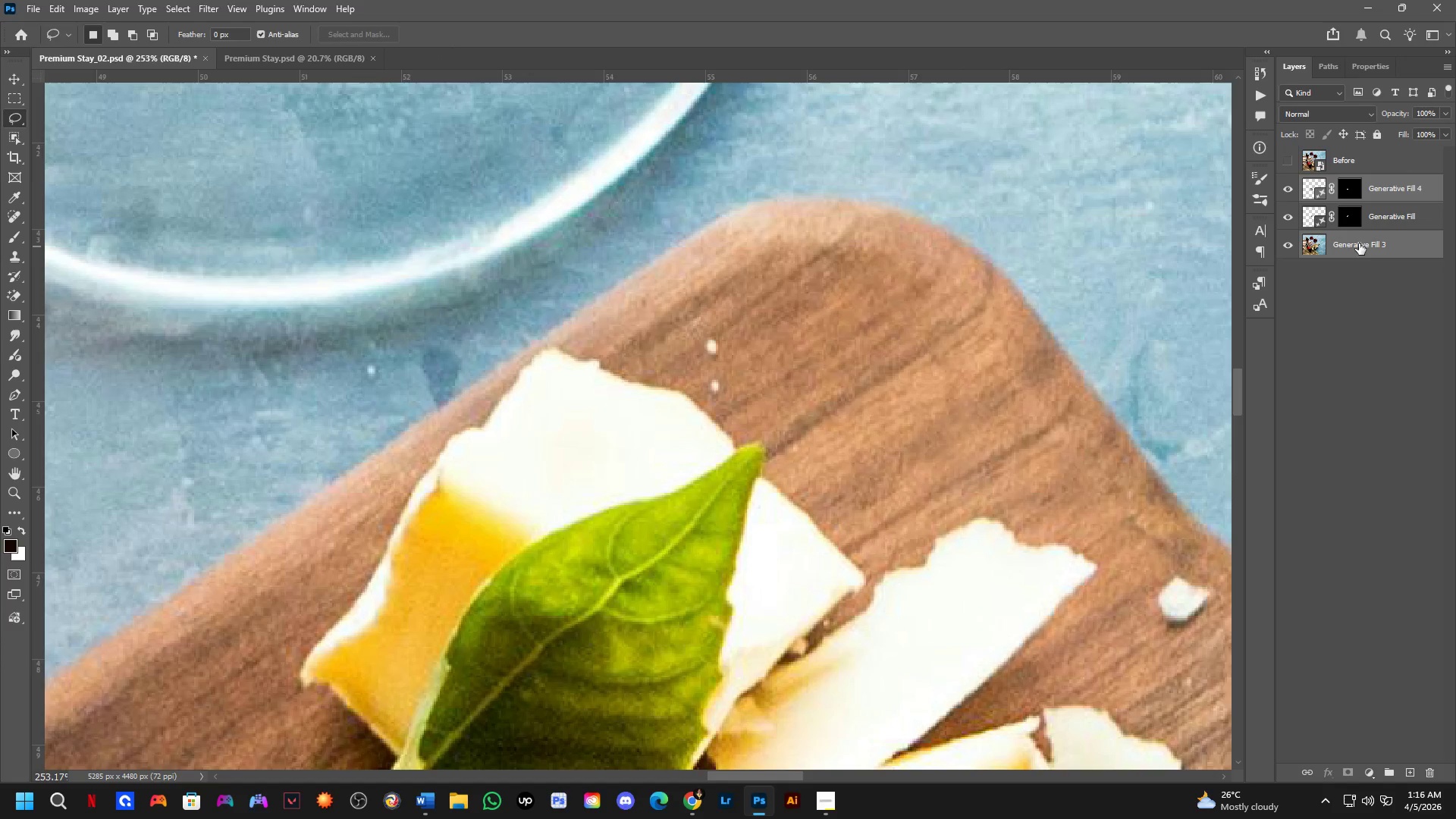 
left_click([1362, 223])
 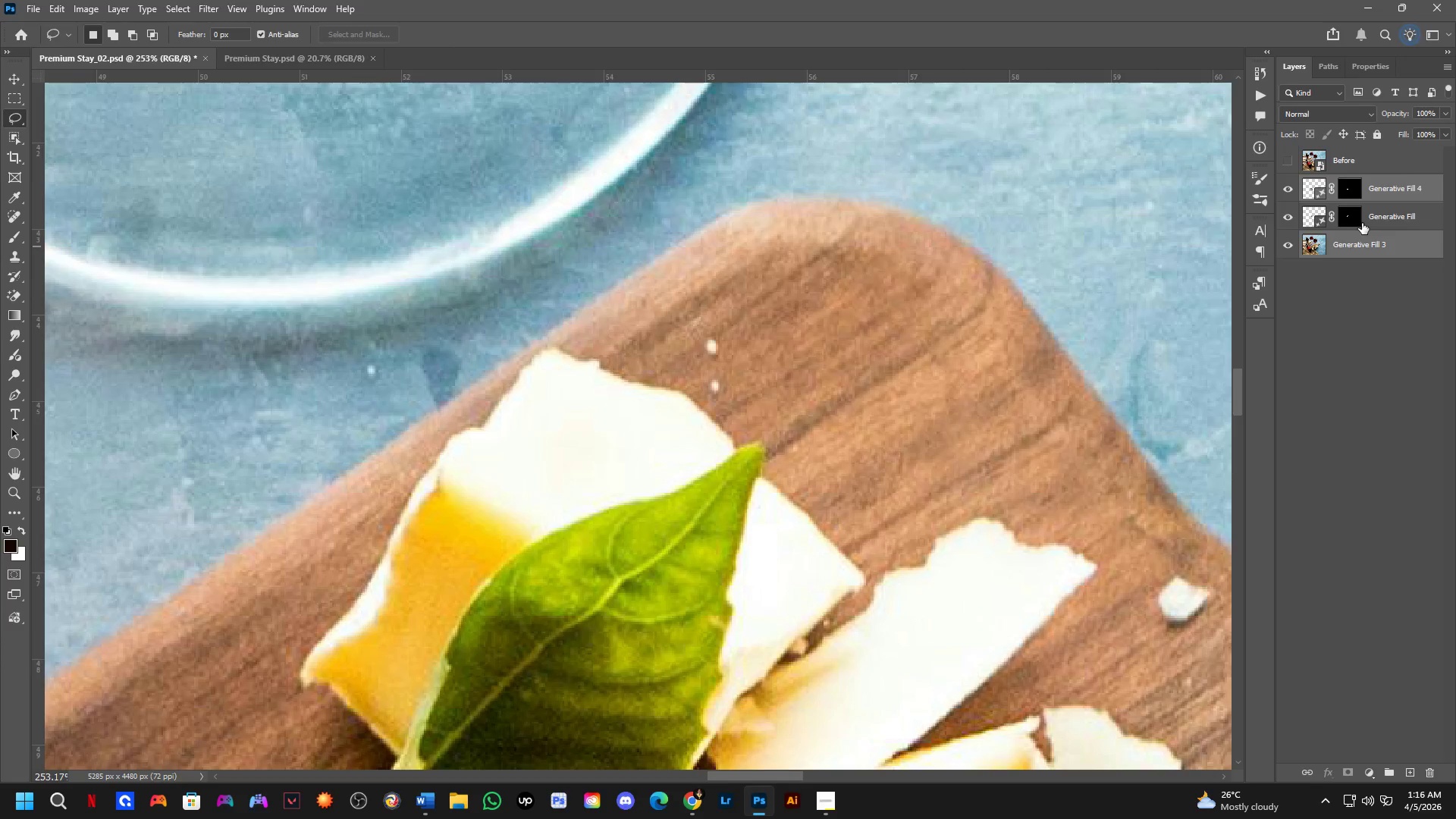 
key(Control+E)
 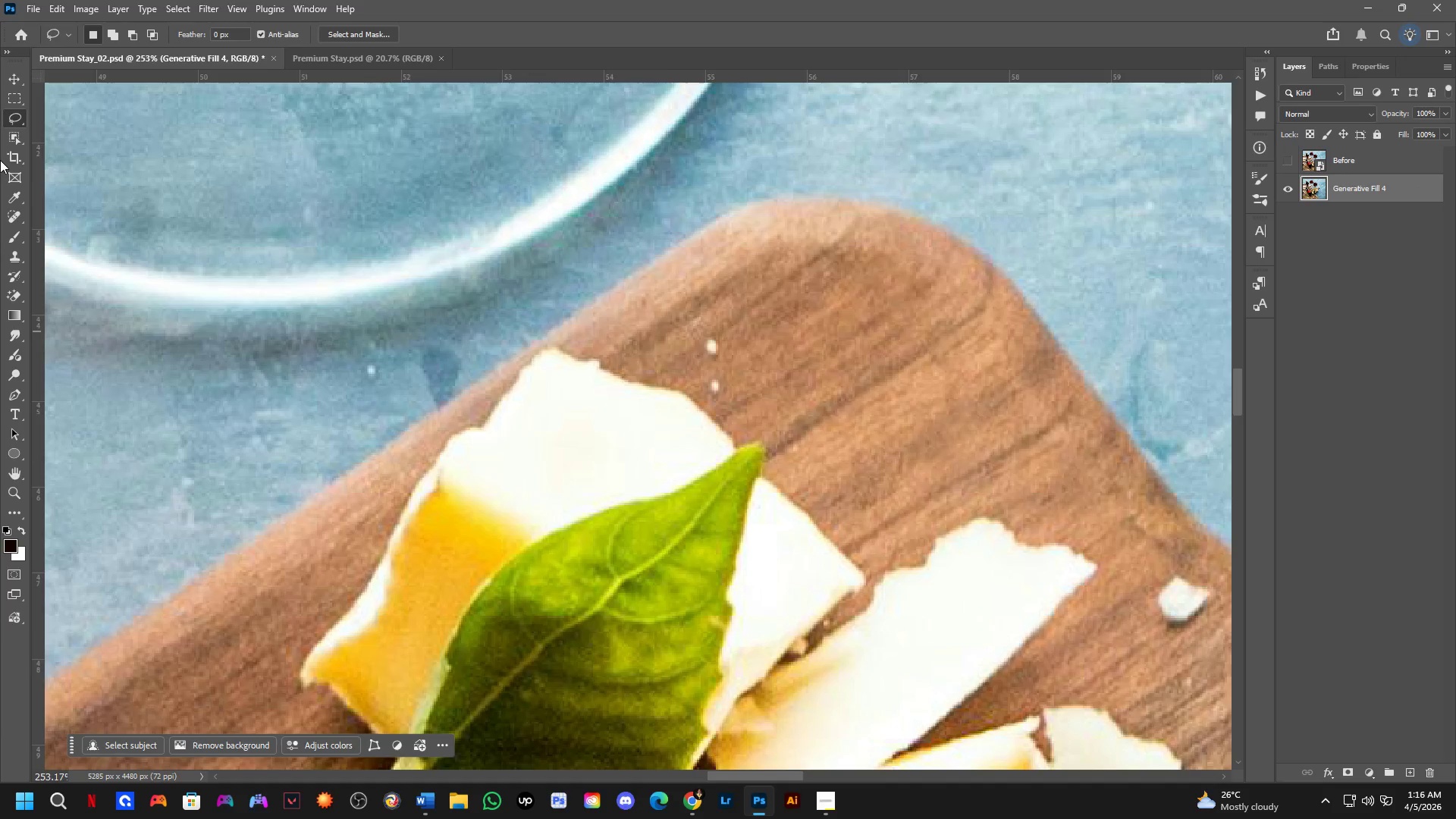 
left_click([14, 215])
 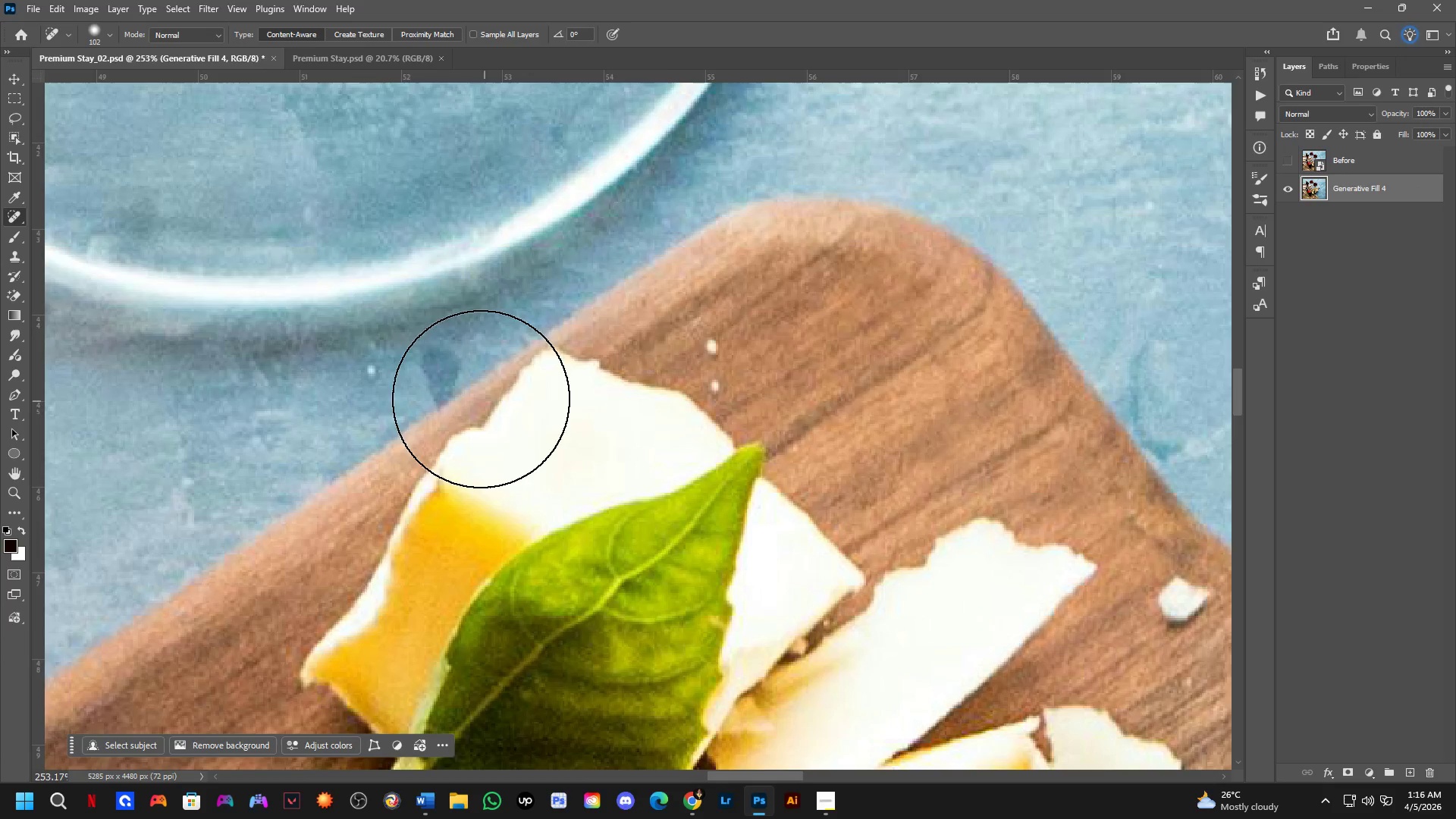 
hold_key(key=AltLeft, duration=0.69)
 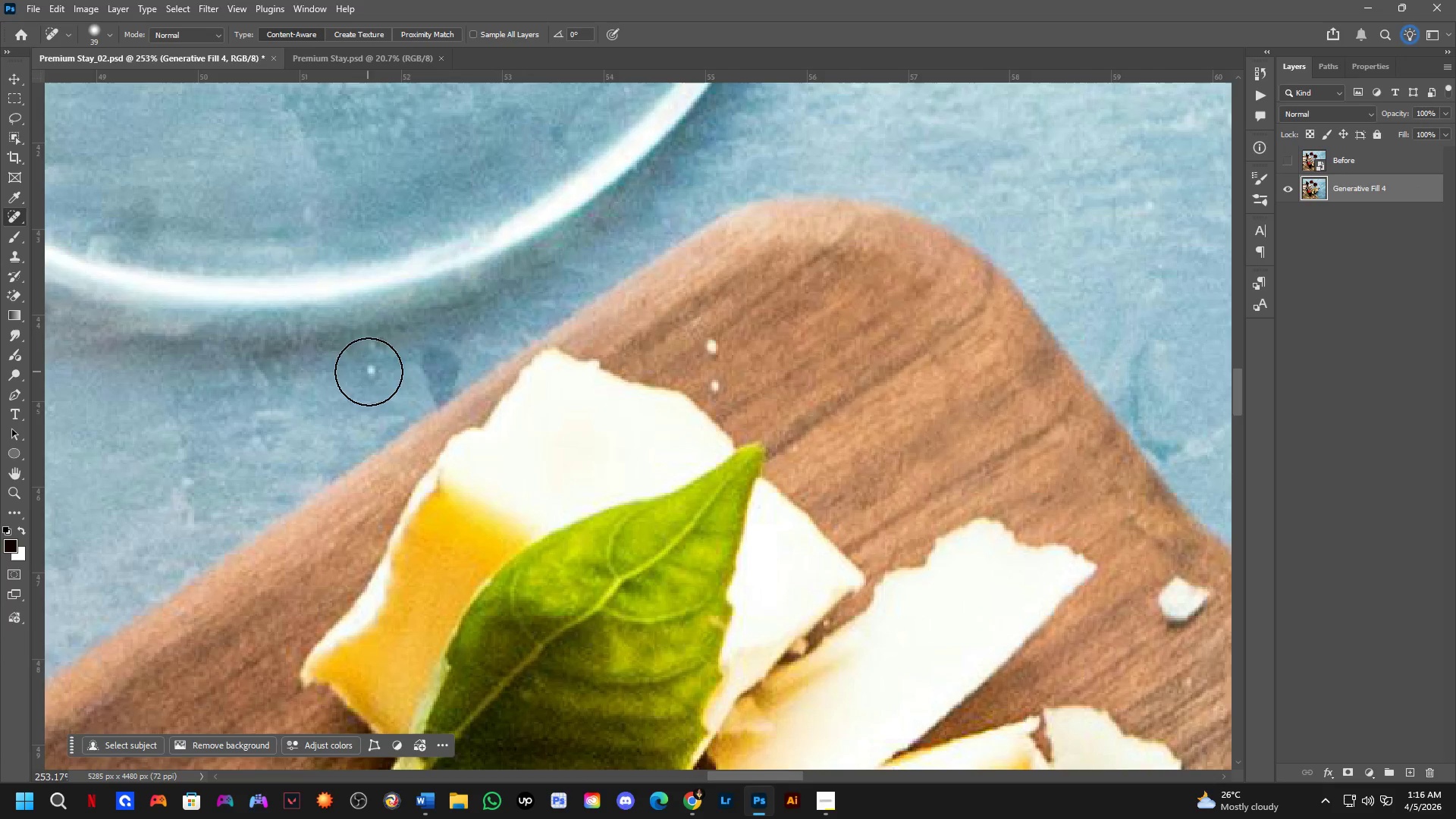 
left_click_drag(start_coordinate=[369, 372], to_coordinate=[393, 370])
 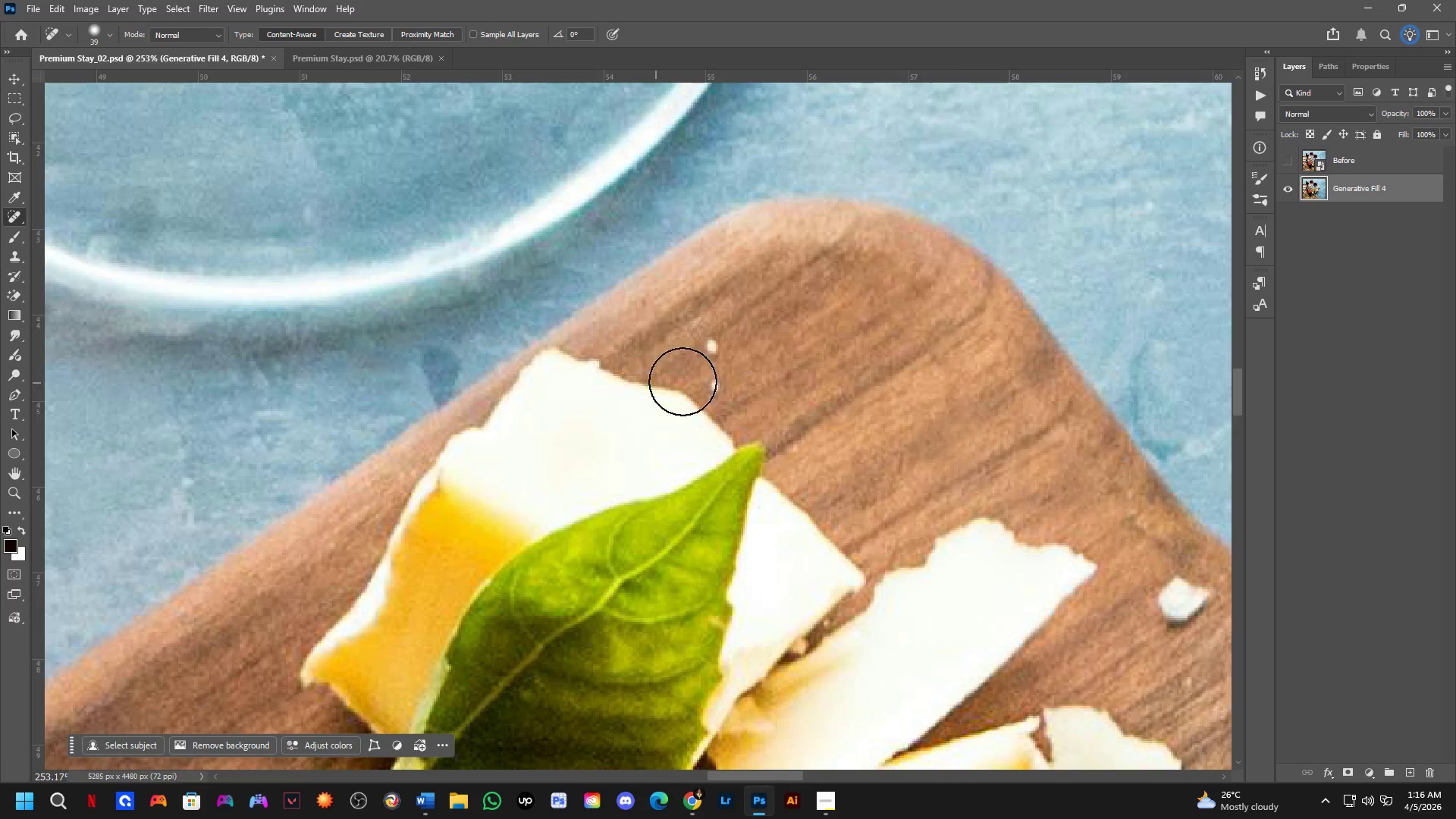 
key(Alt+AltLeft)
 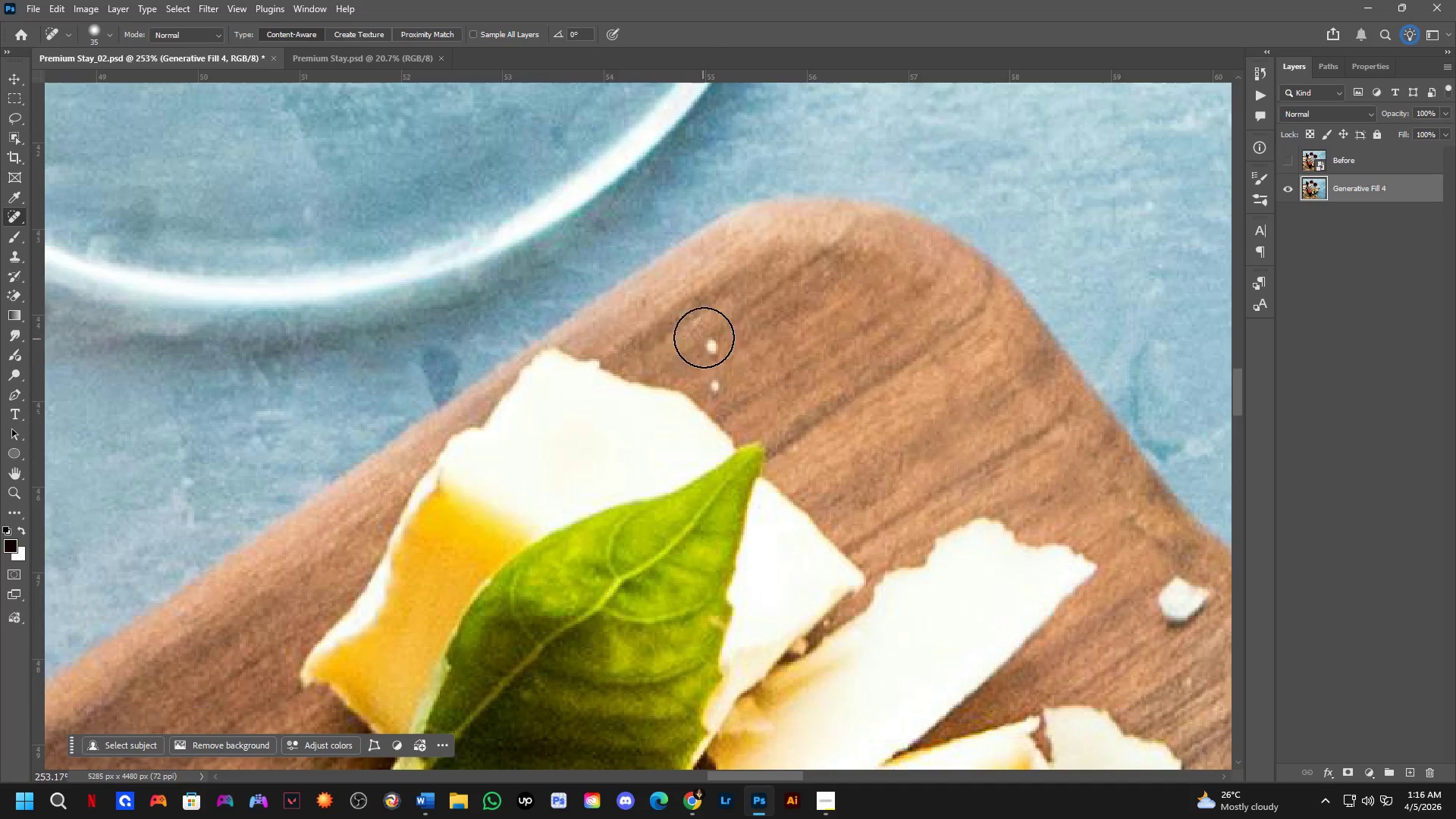 
left_click_drag(start_coordinate=[711, 327], to_coordinate=[729, 354])
 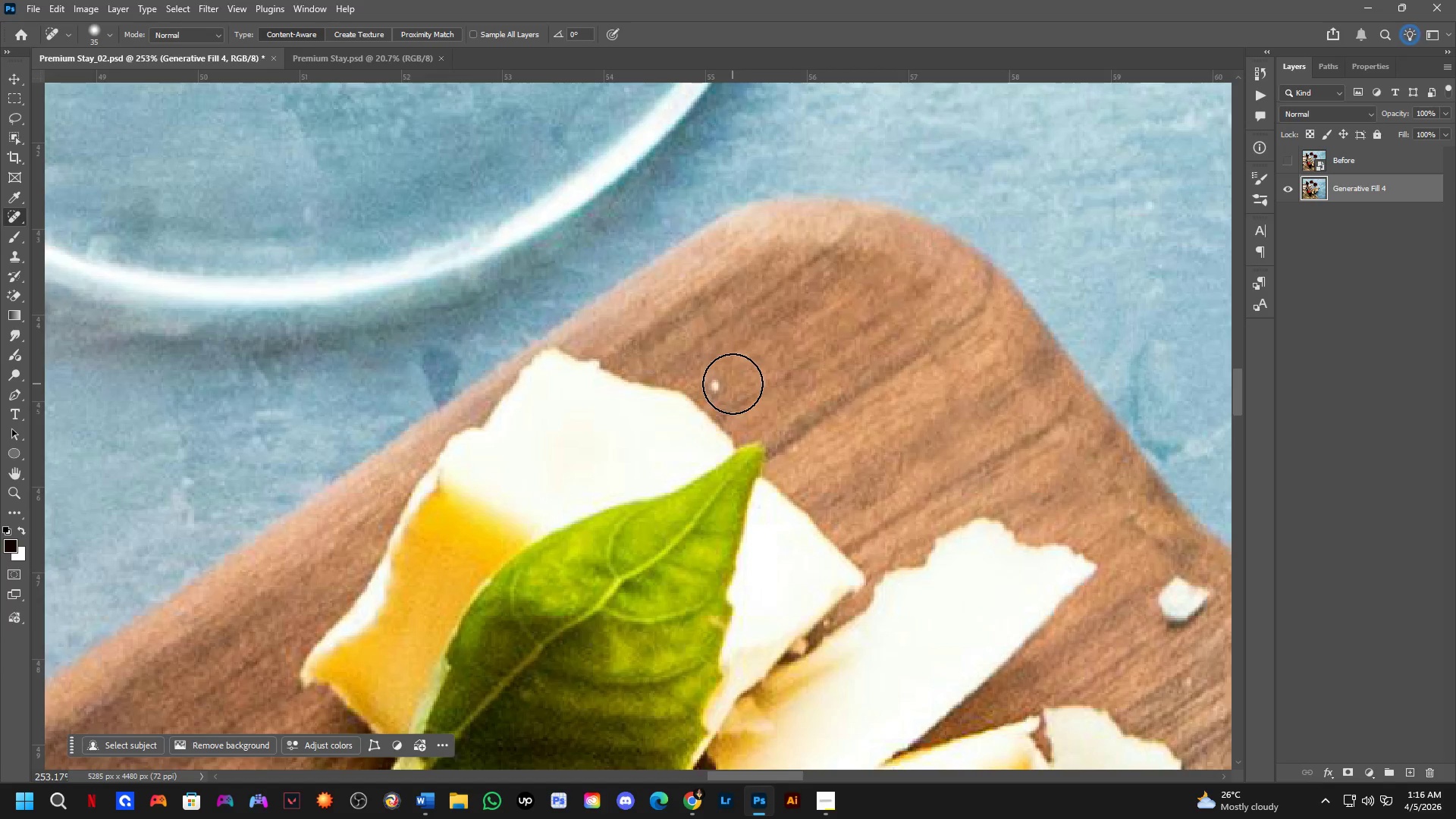 
key(Alt+AltLeft)
 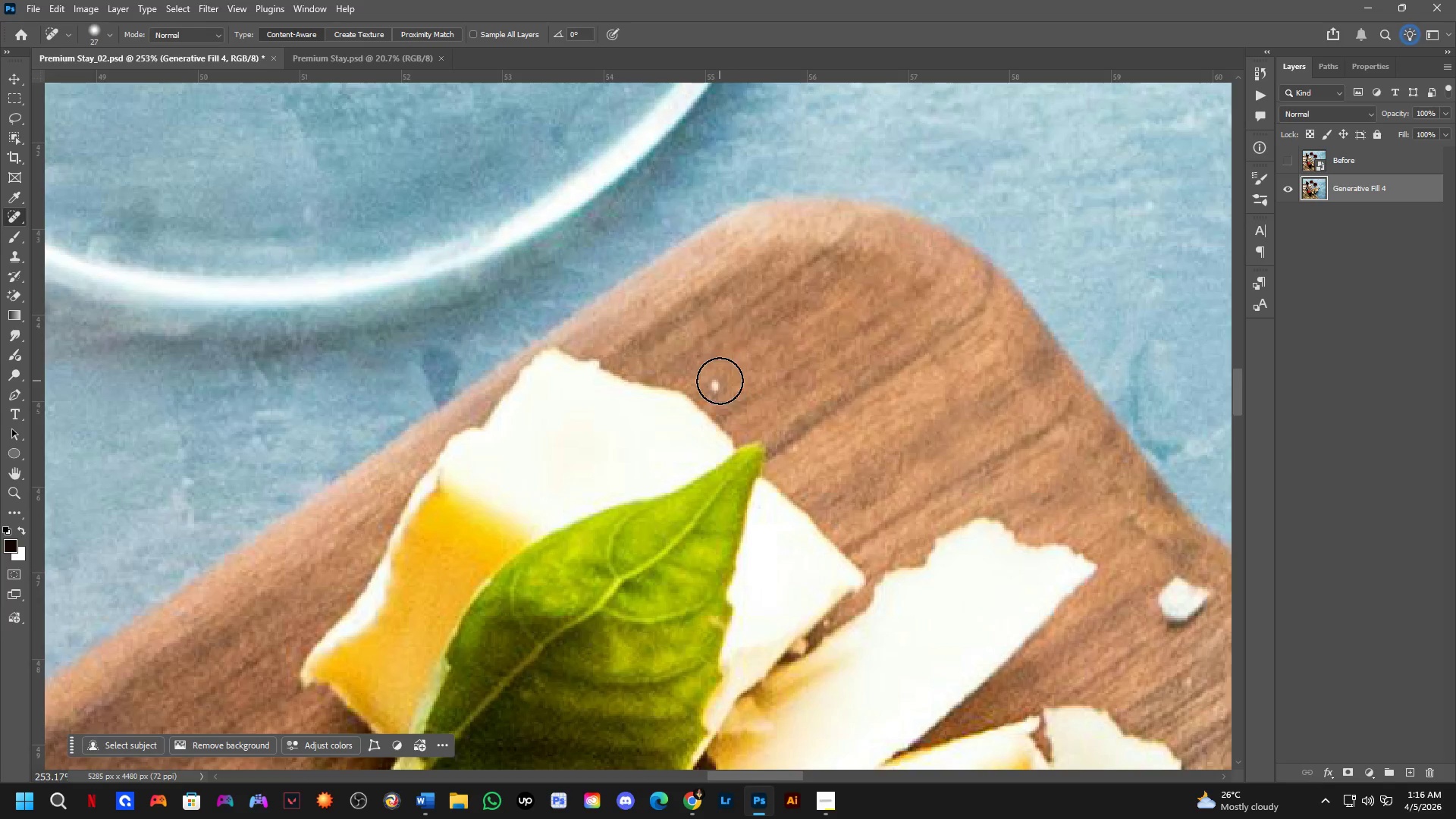 
left_click_drag(start_coordinate=[718, 381], to_coordinate=[734, 396])
 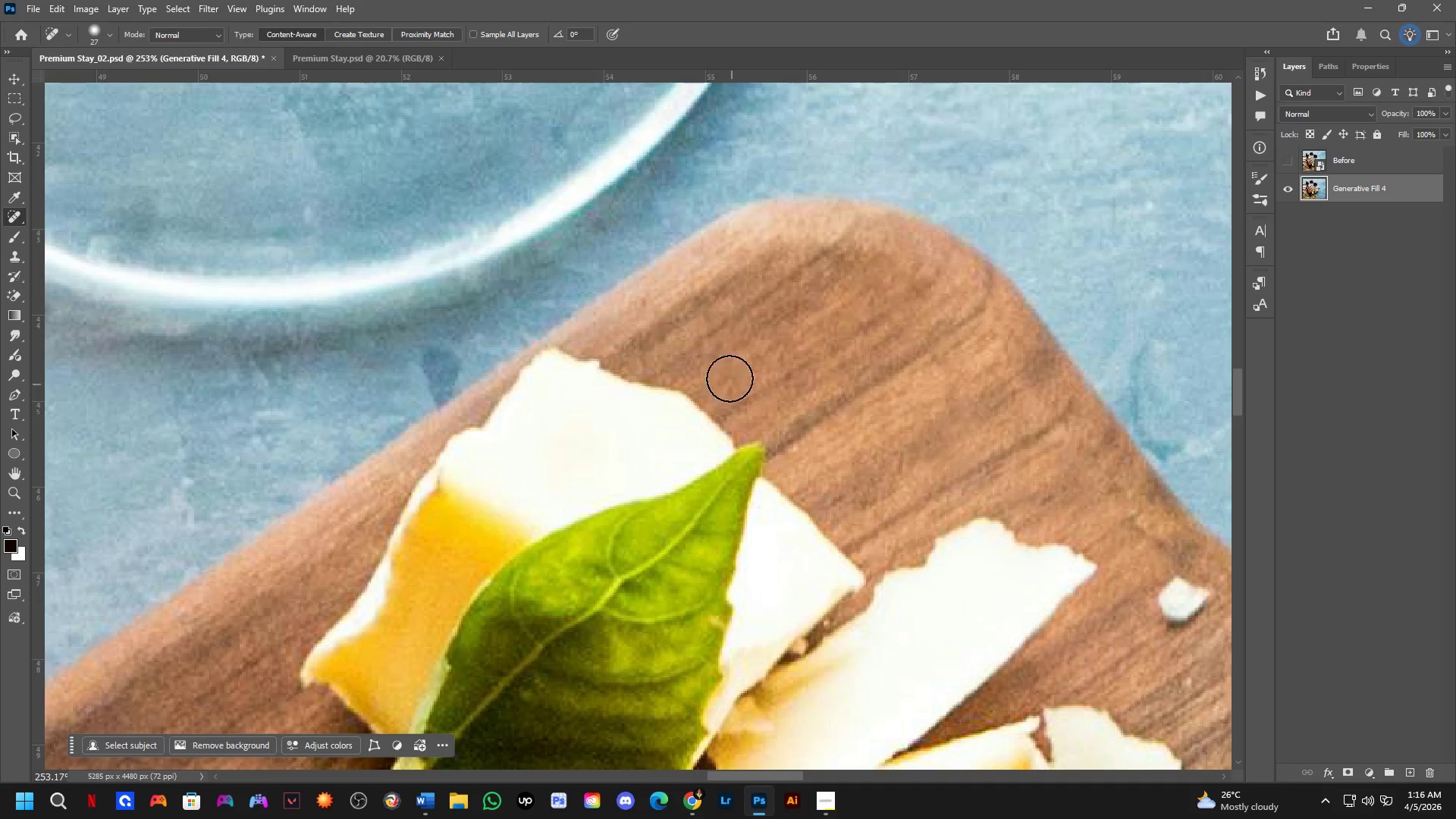 
key(Shift+ShiftLeft)
 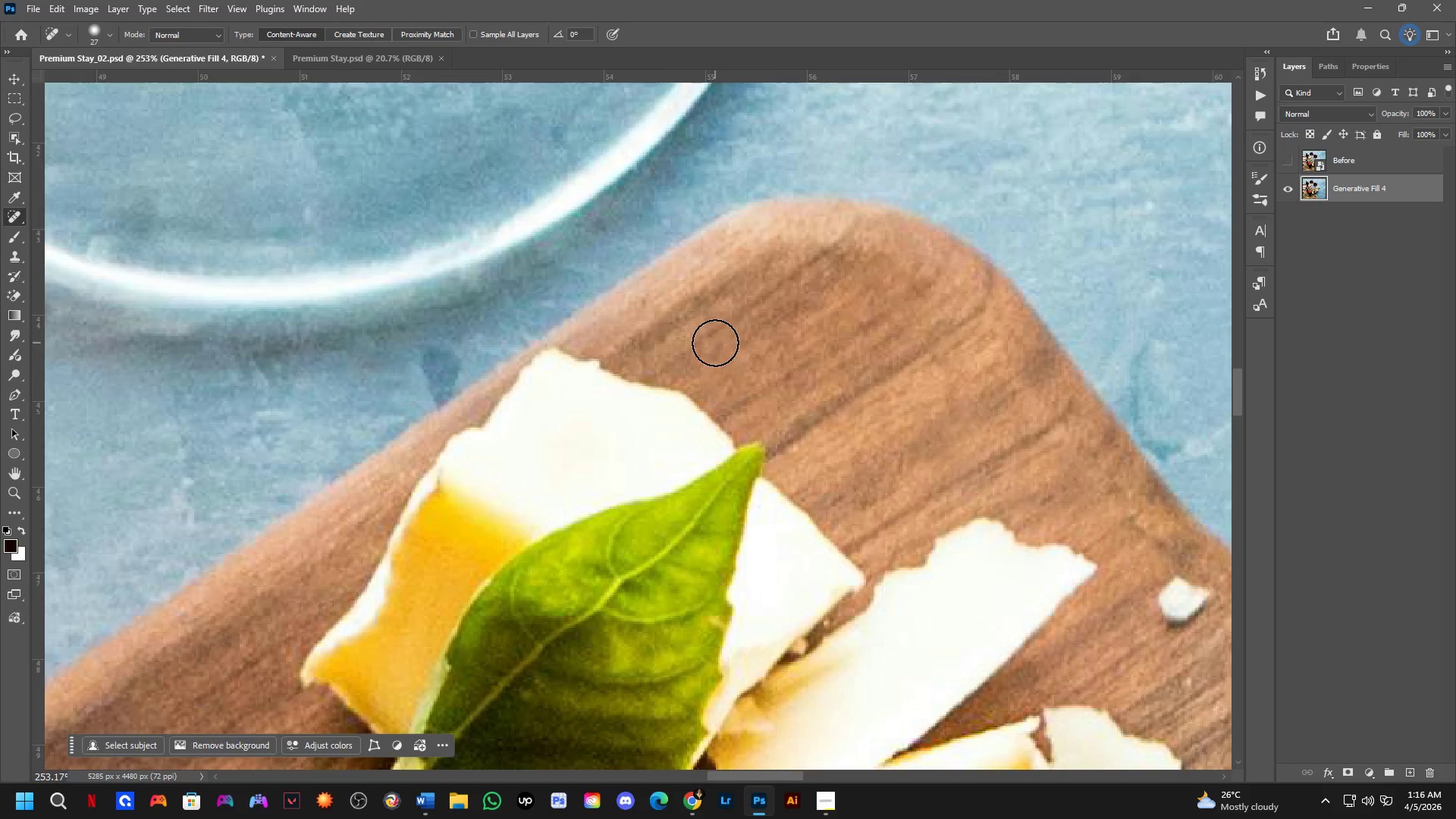 
hold_key(key=Space, duration=0.64)
 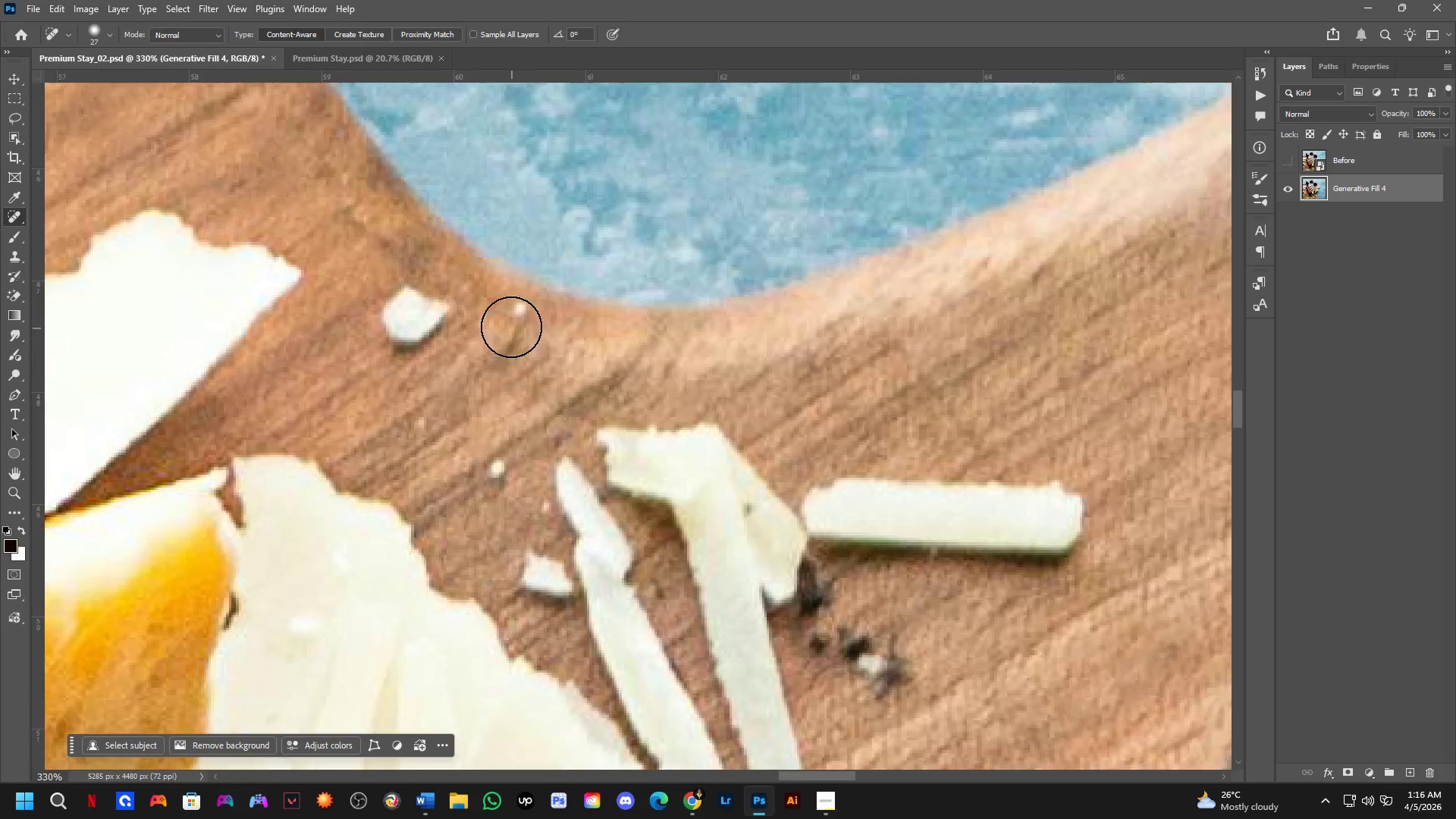 
left_click_drag(start_coordinate=[984, 468], to_coordinate=[573, 375])
 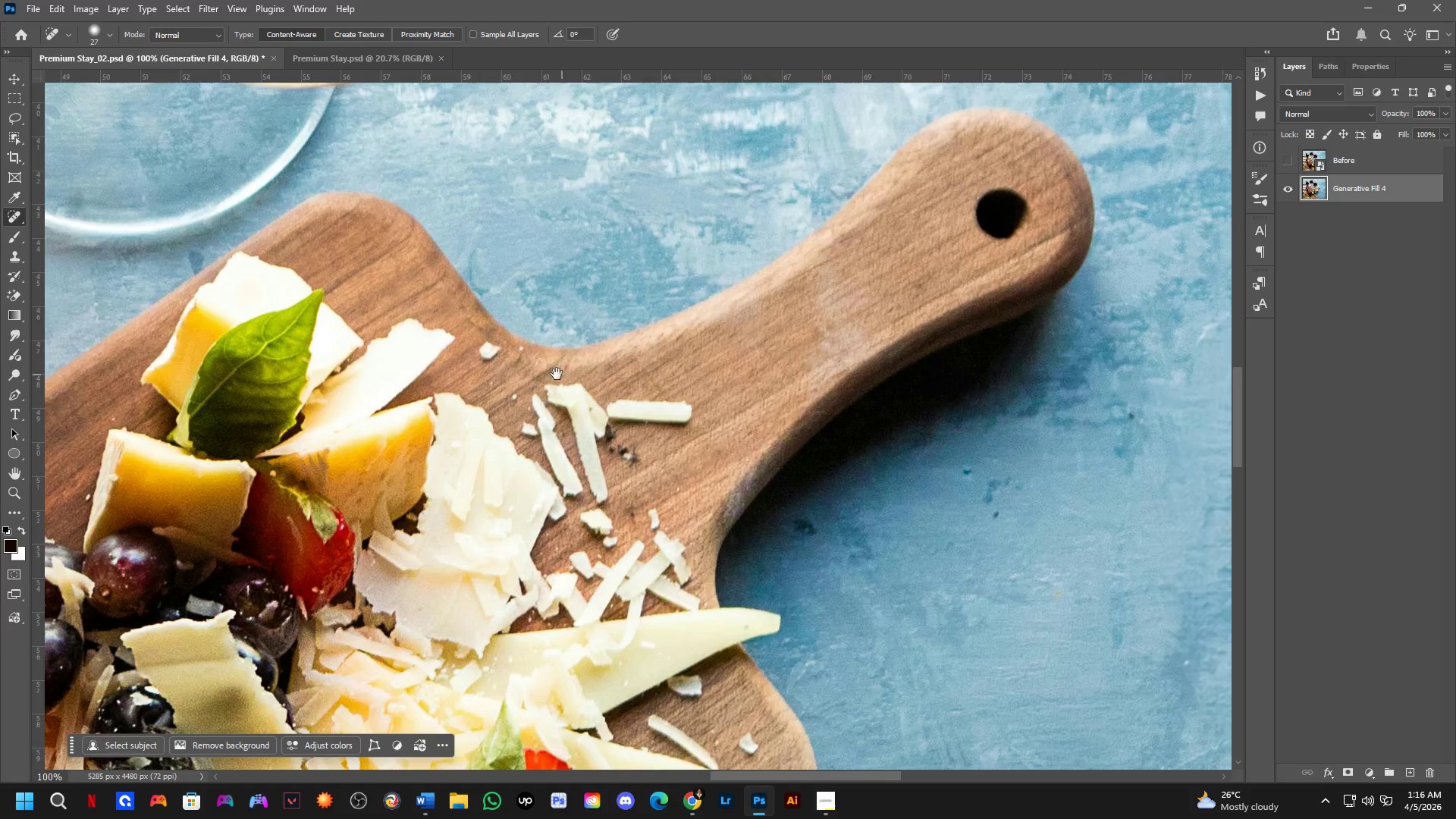 
scroll: coordinate [715, 343], scroll_direction: down, amount: 2.0
 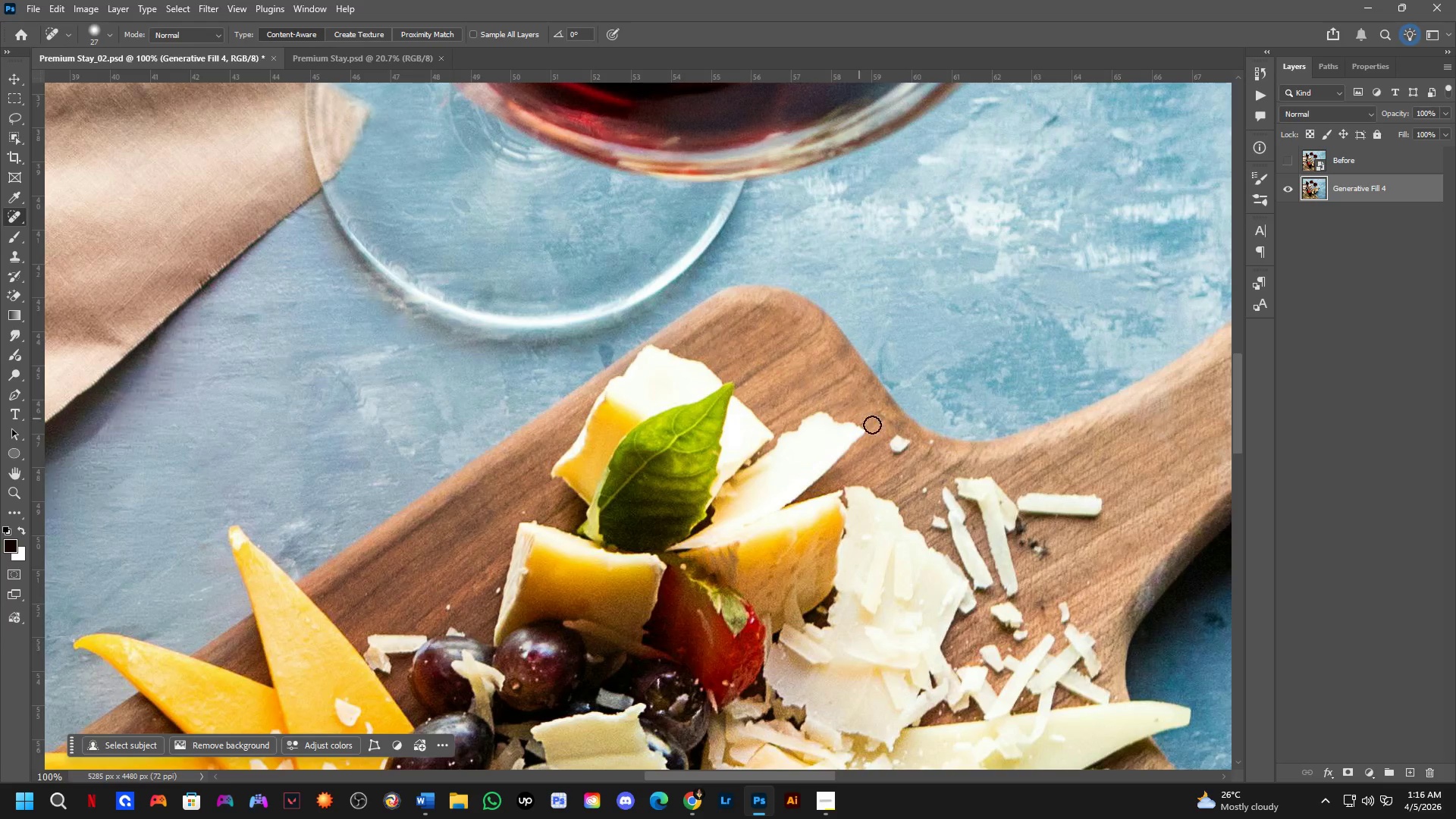 
key(Shift+ShiftLeft)
 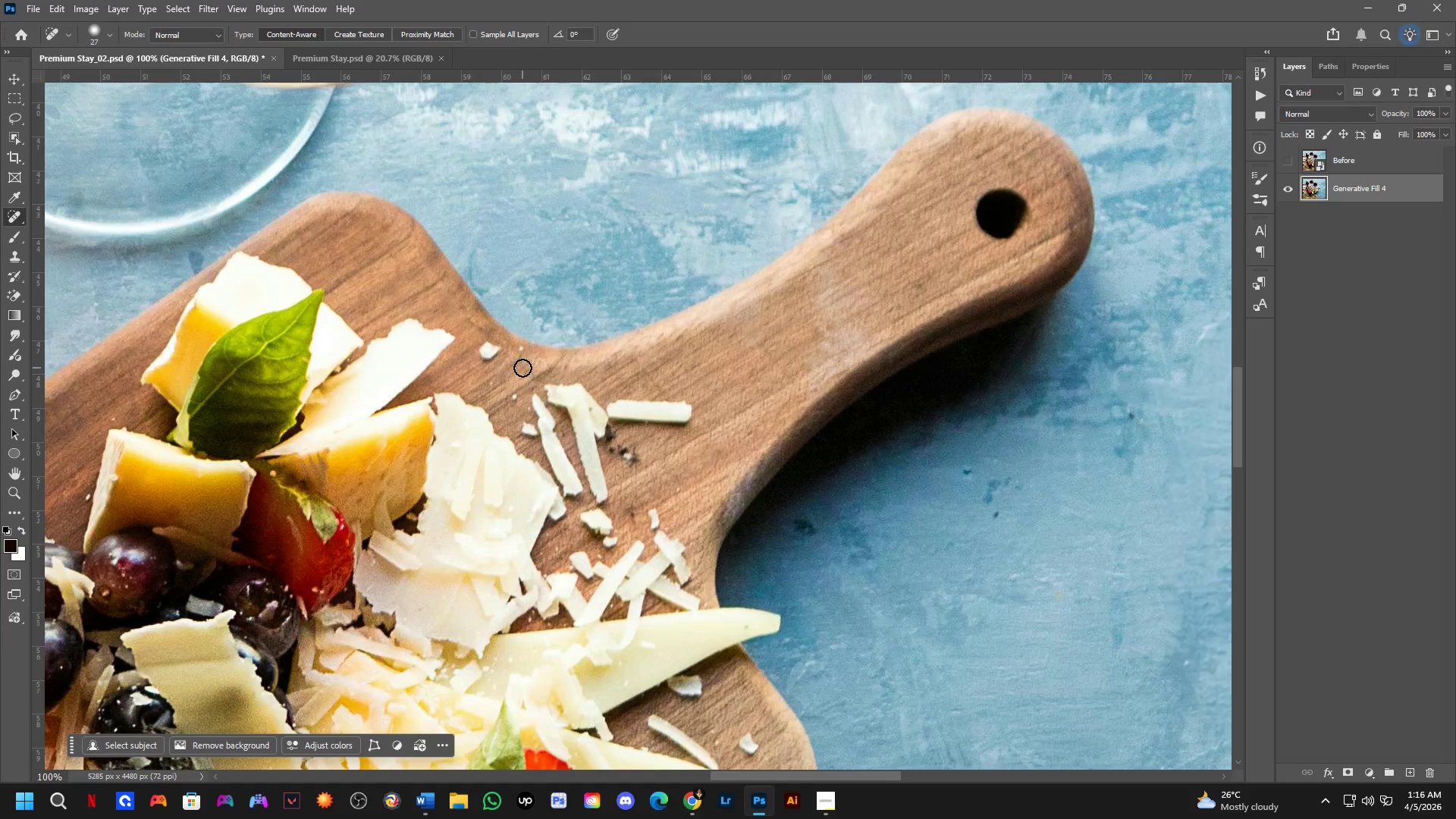 
left_click_drag(start_coordinate=[510, 312], to_coordinate=[525, 310])
 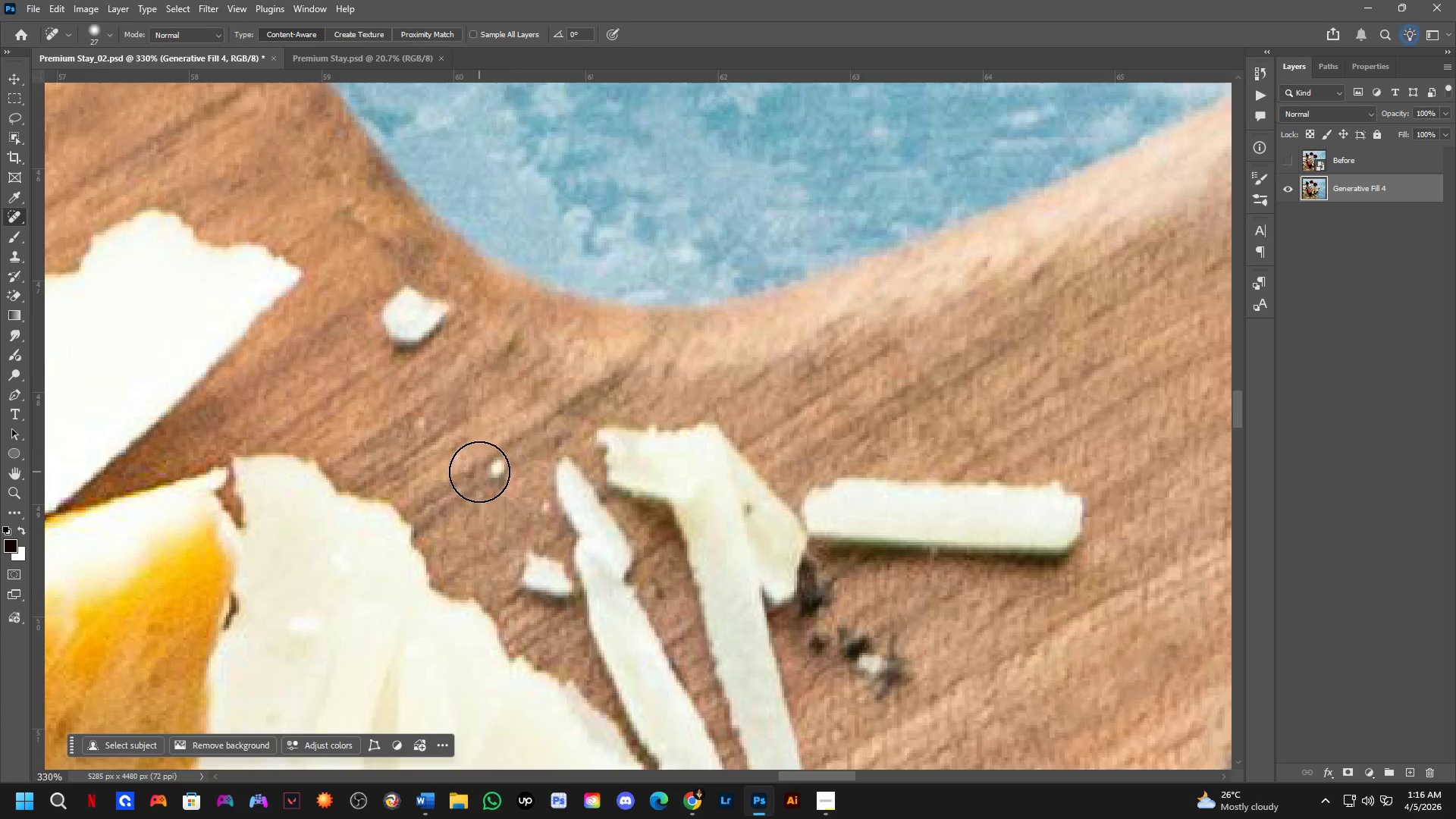 
scroll: coordinate [516, 337], scroll_direction: up, amount: 3.0
 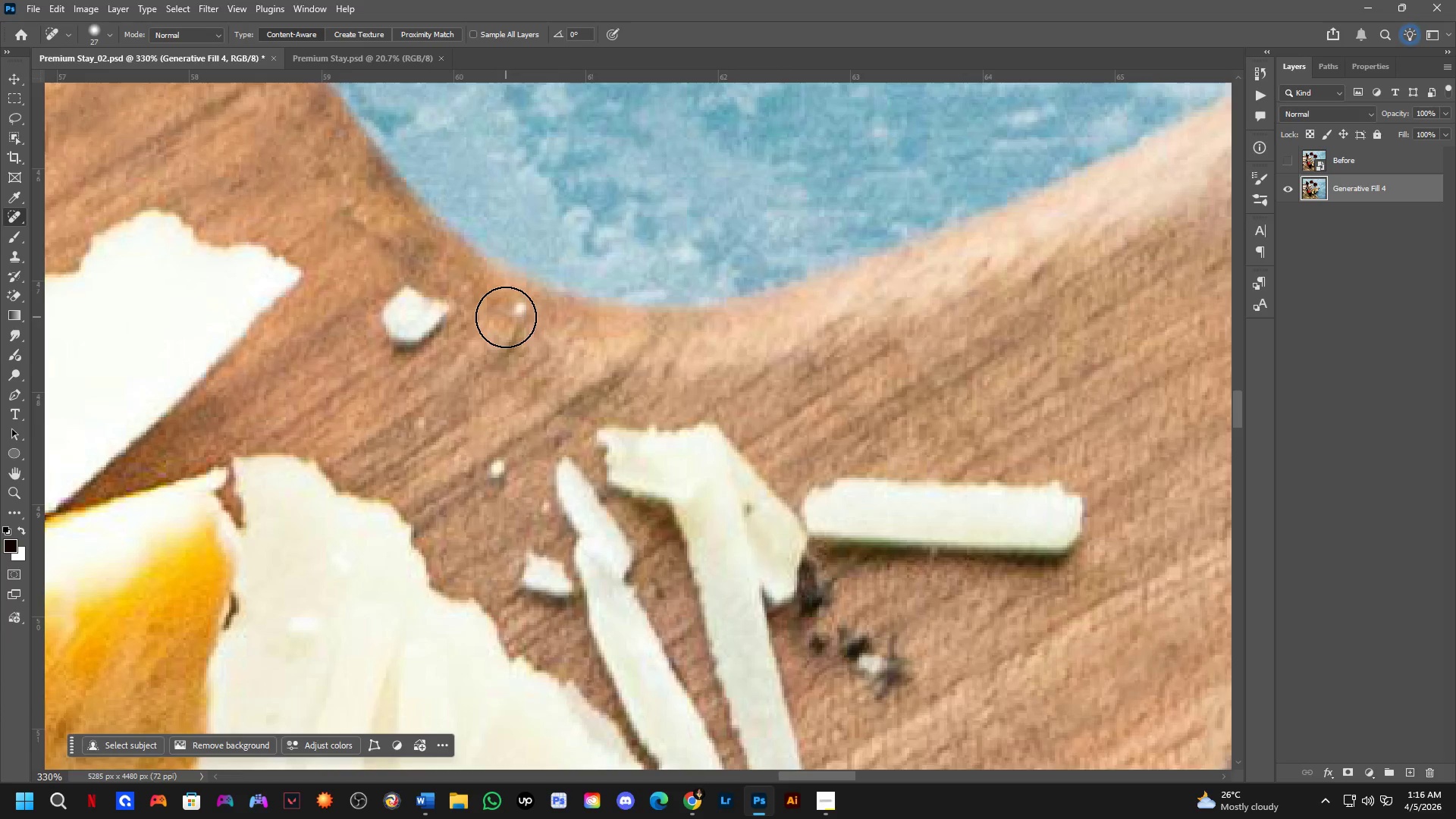 
left_click_drag(start_coordinate=[483, 466], to_coordinate=[494, 467])
 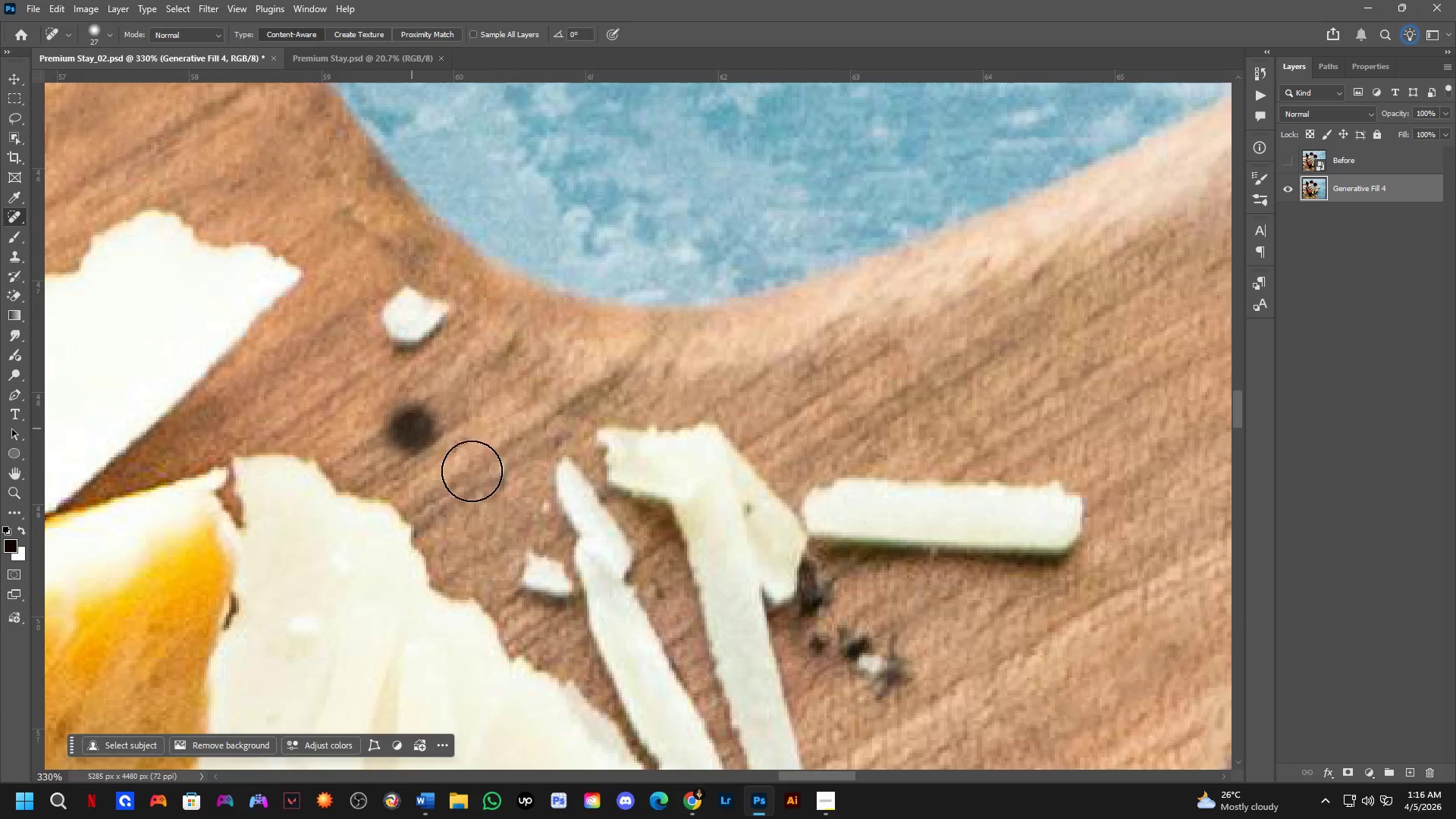 
double_click([496, 464])
 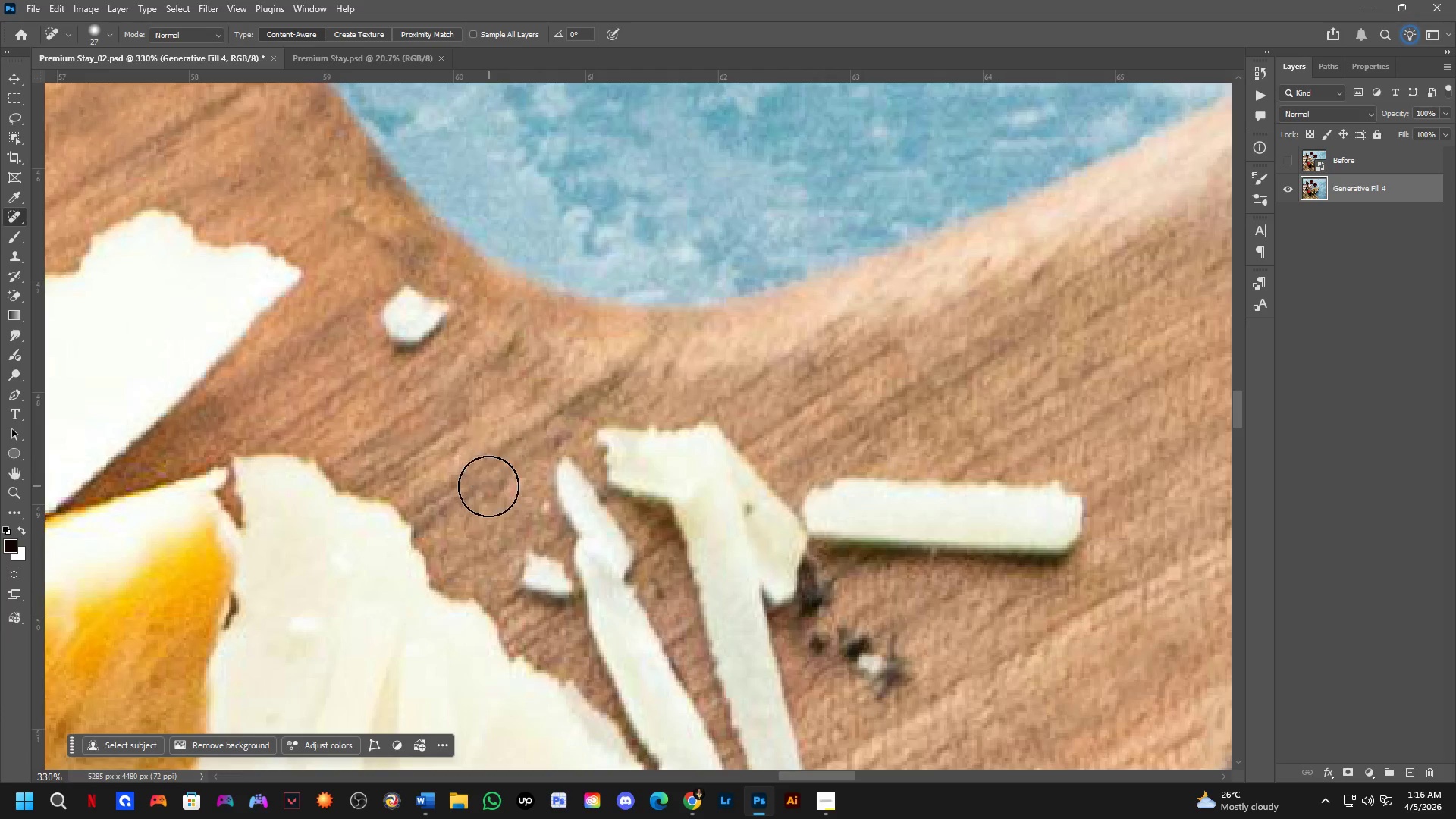 
scroll: coordinate [487, 486], scroll_direction: down, amount: 2.0
 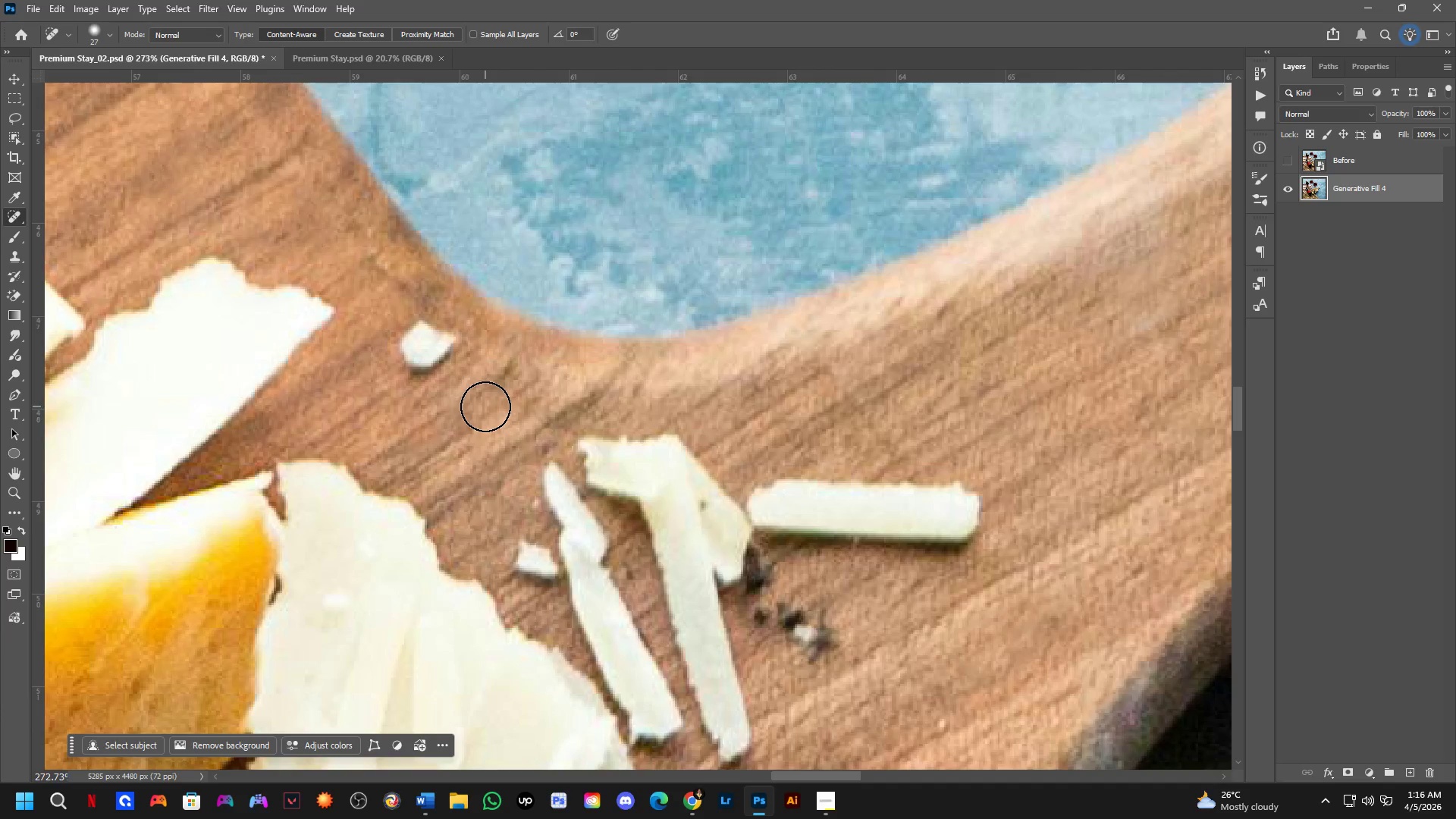 
wait(5.8)
 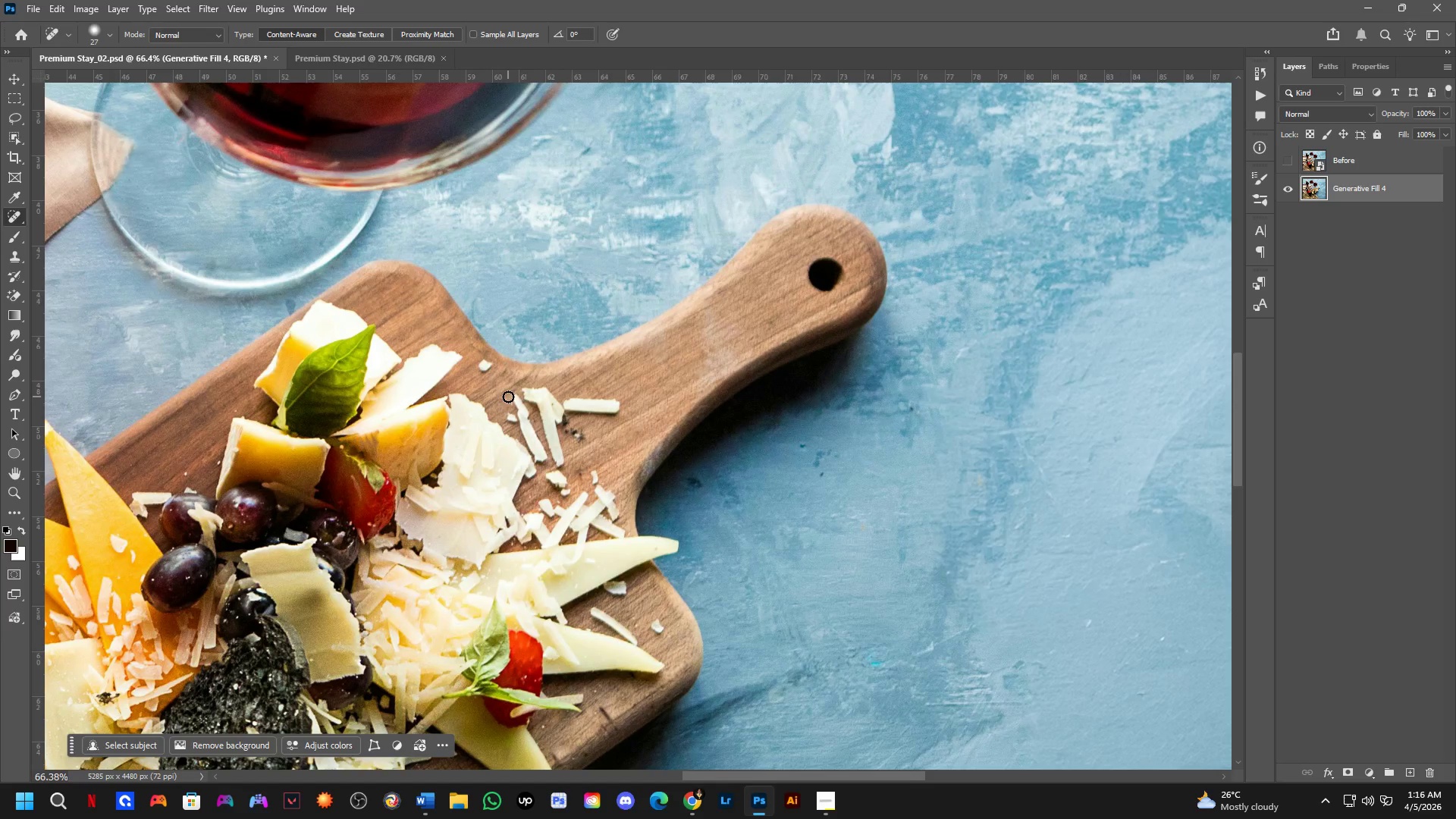 
hold_key(key=ShiftLeft, duration=0.55)
 